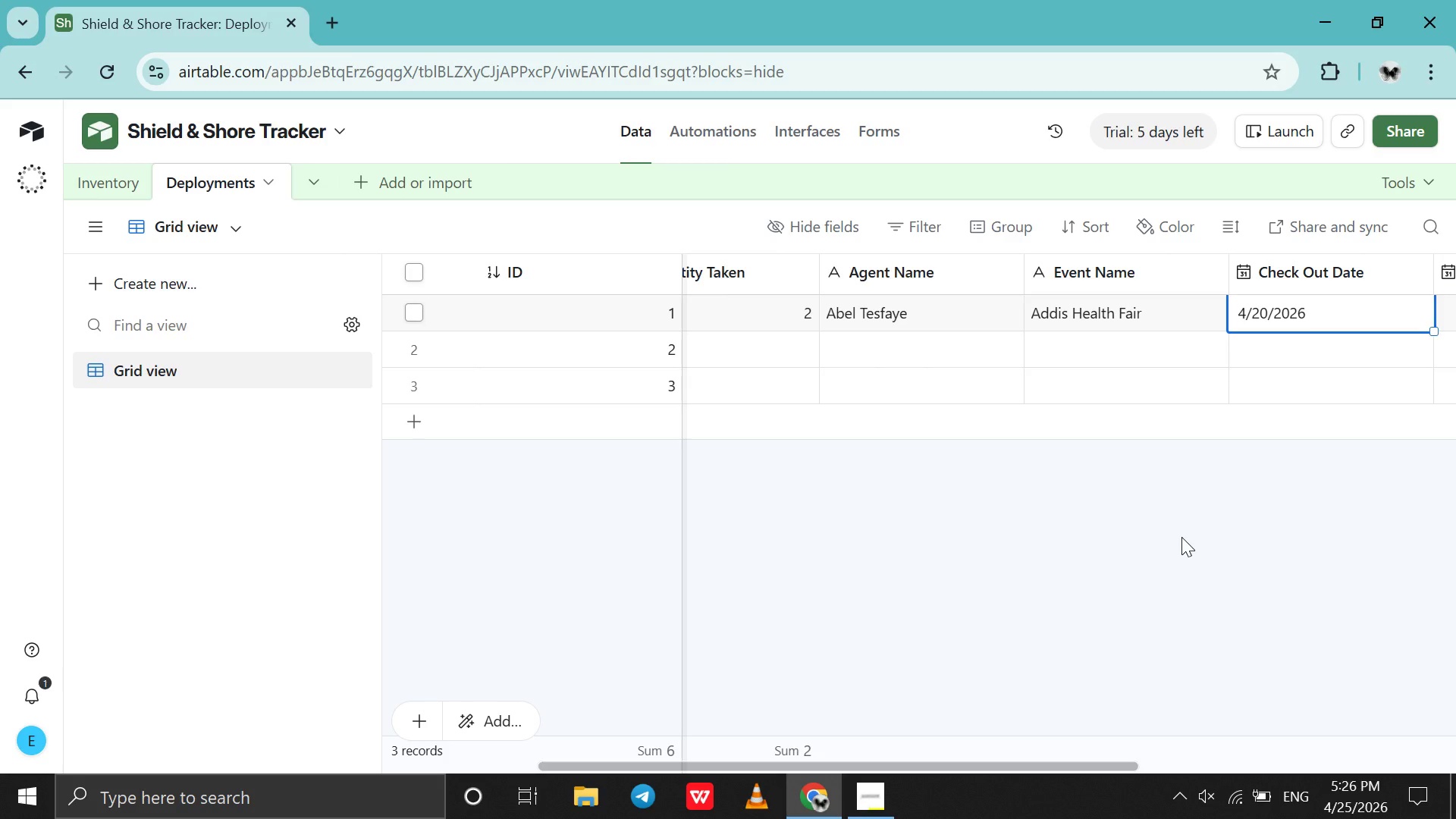 
wait(17.72)
 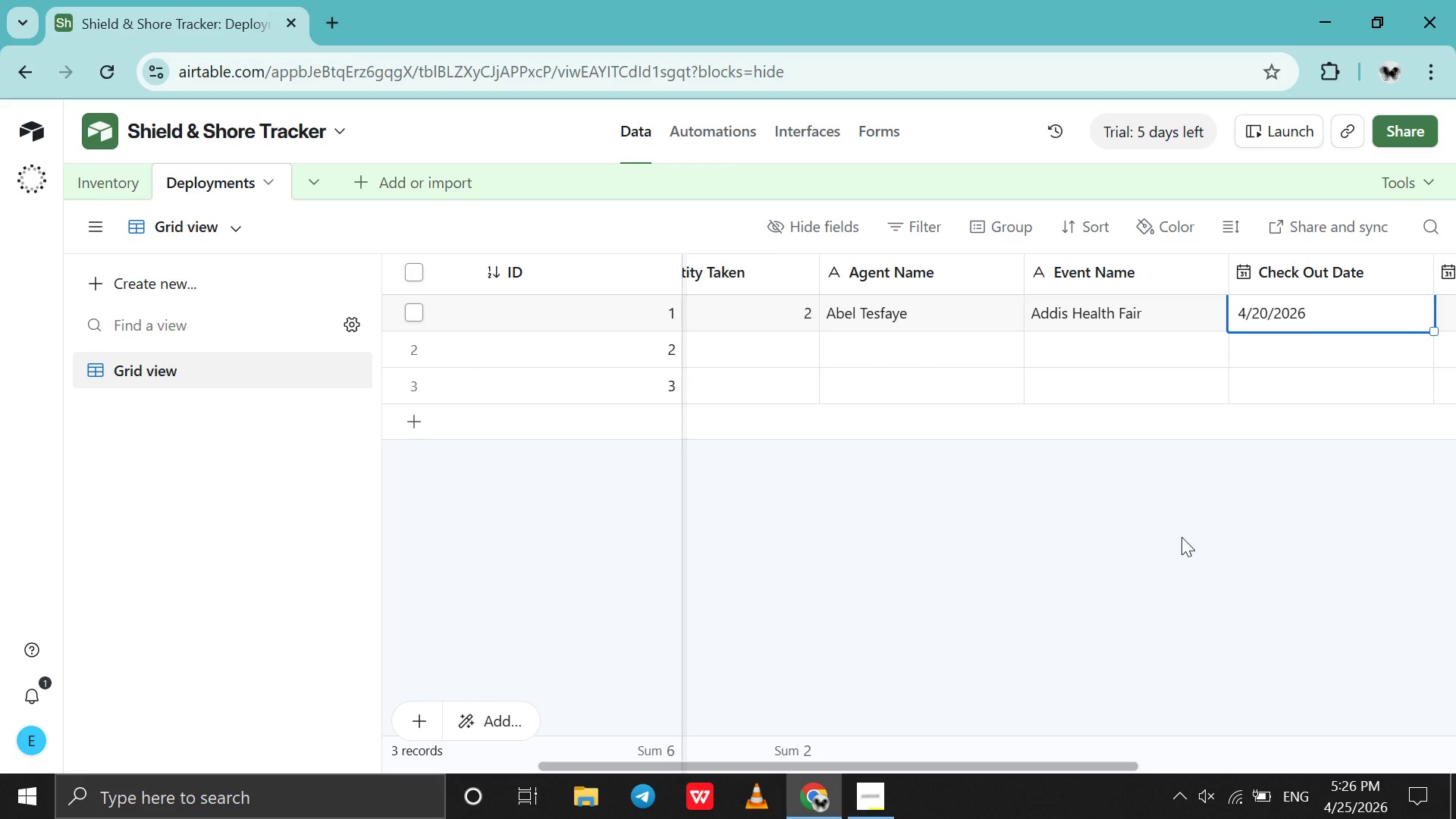 
scroll: coordinate [1352, 453], scroll_direction: down, amount: 3.0
 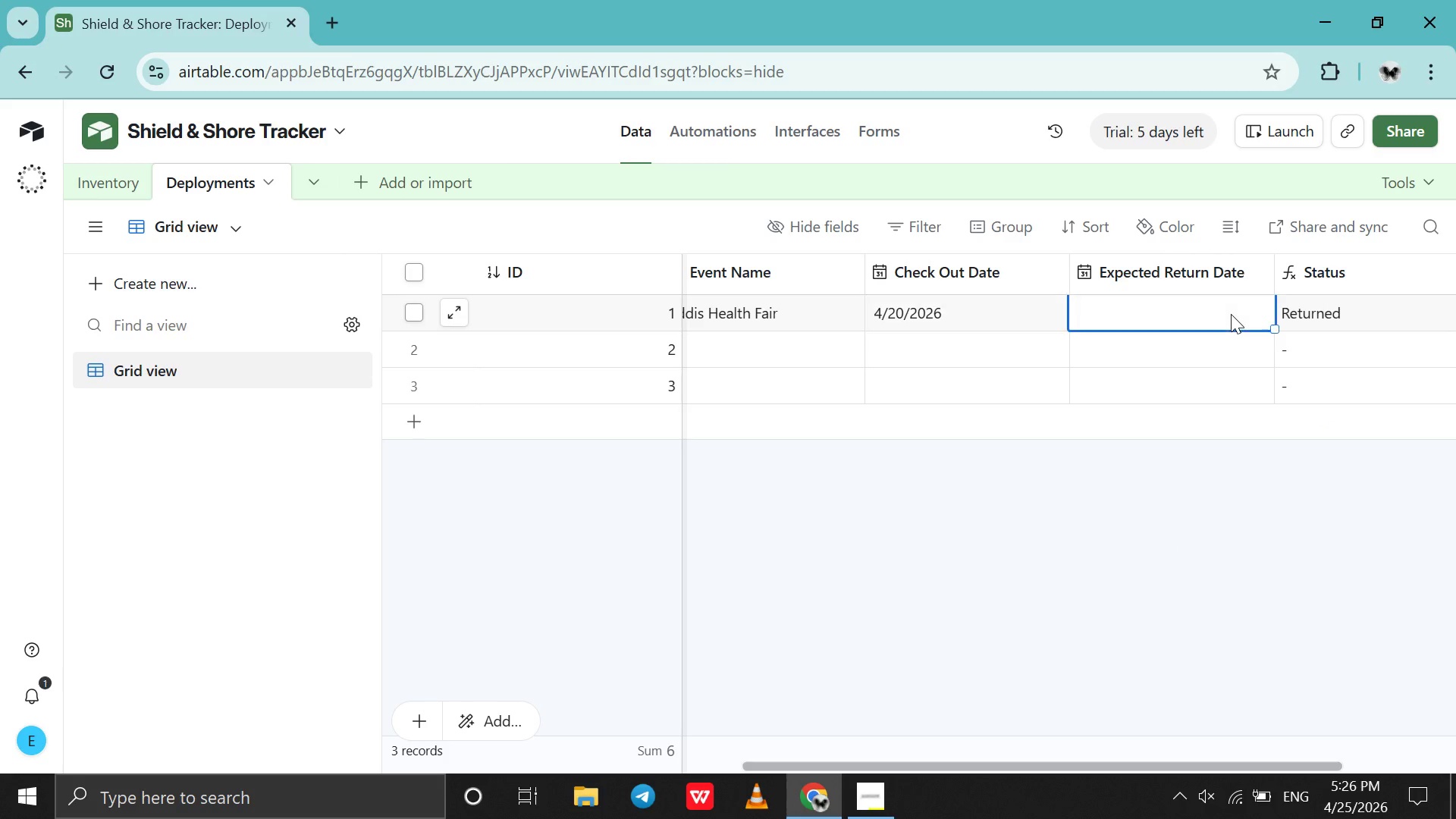 
double_click([1231, 314])
 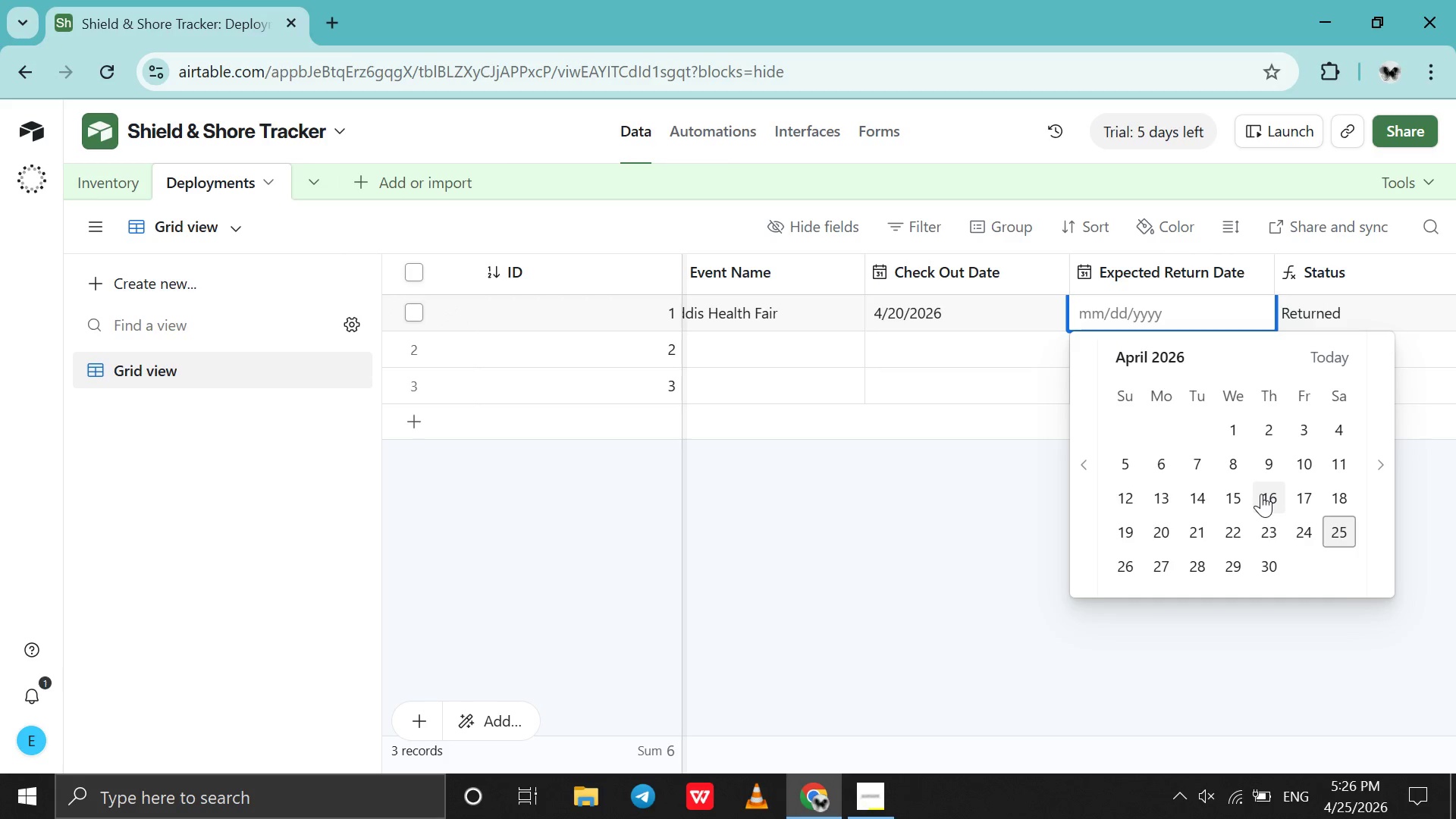 
left_click([1235, 532])
 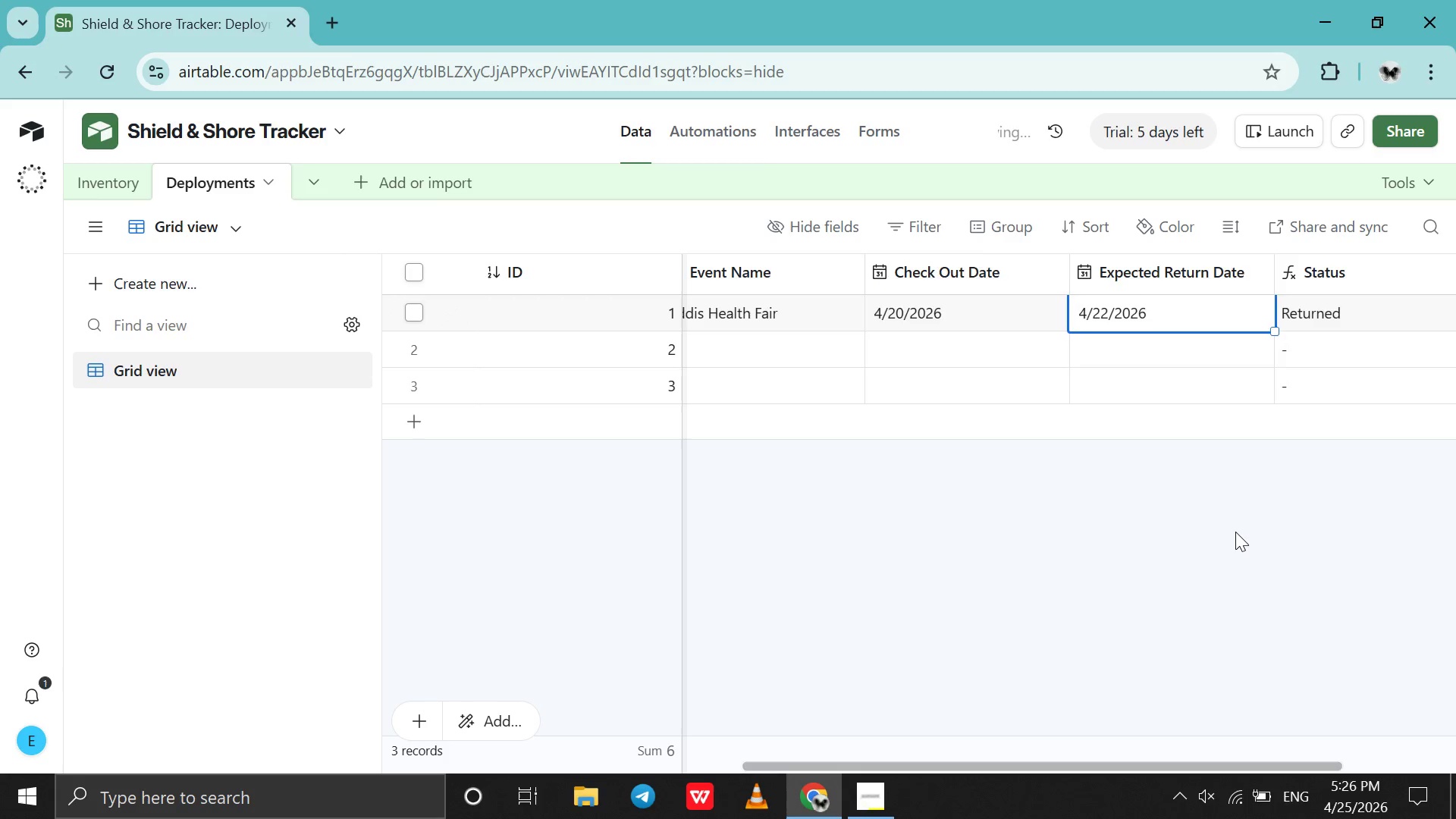 
scroll: coordinate [1235, 532], scroll_direction: down, amount: 2.0
 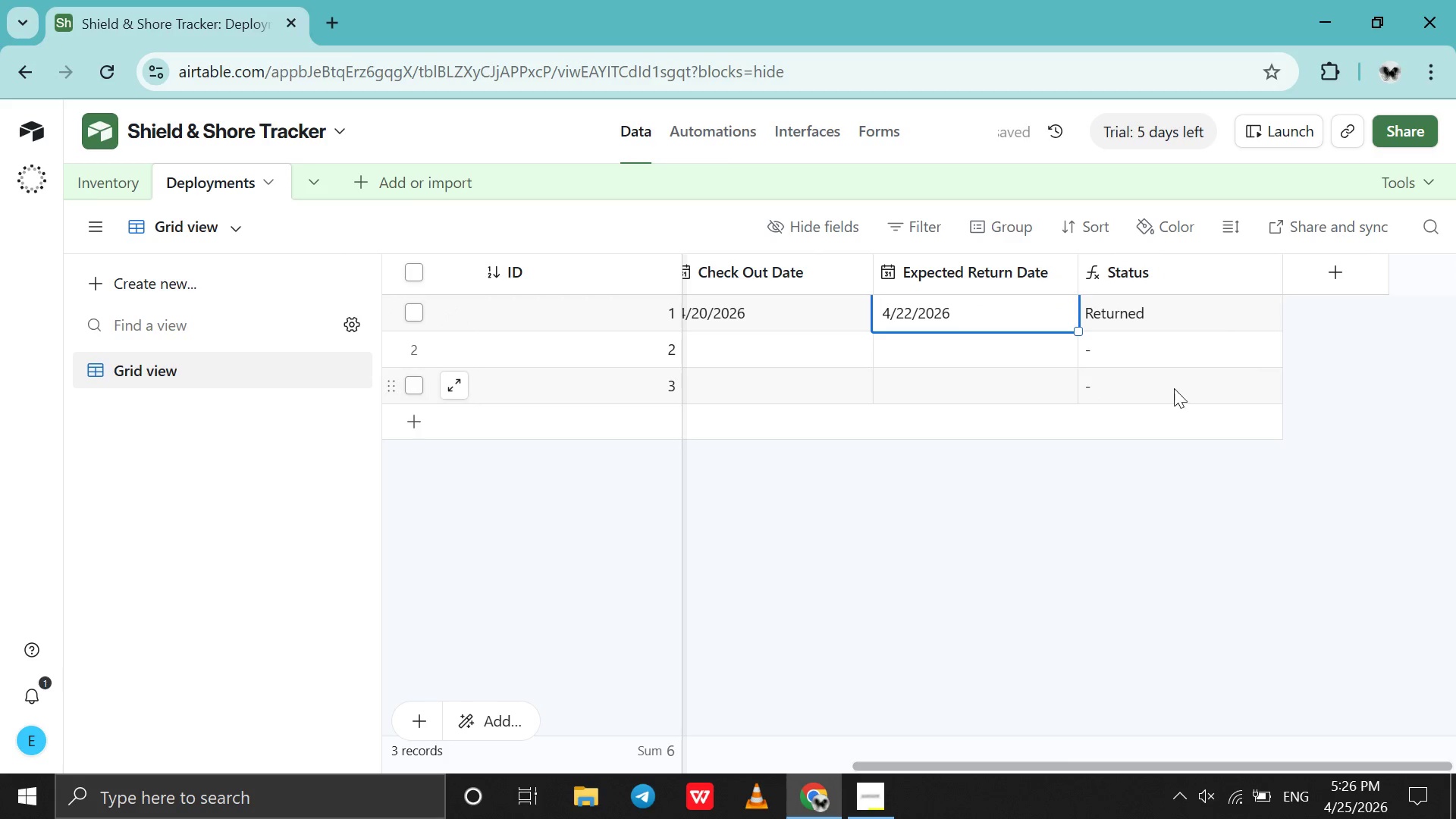 
scroll: coordinate [1247, 312], scroll_direction: up, amount: 46.0
 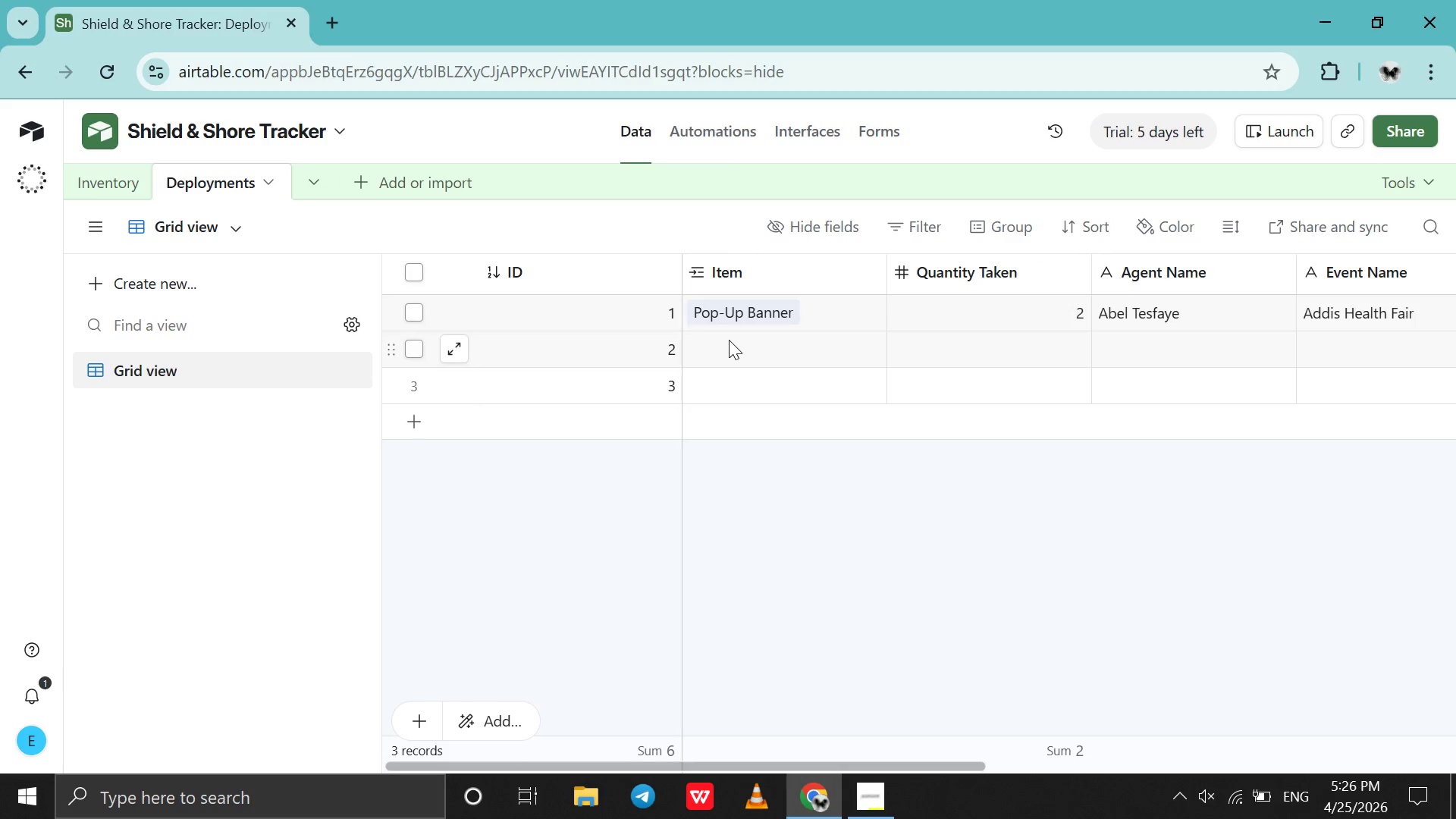 
left_click([729, 340])
 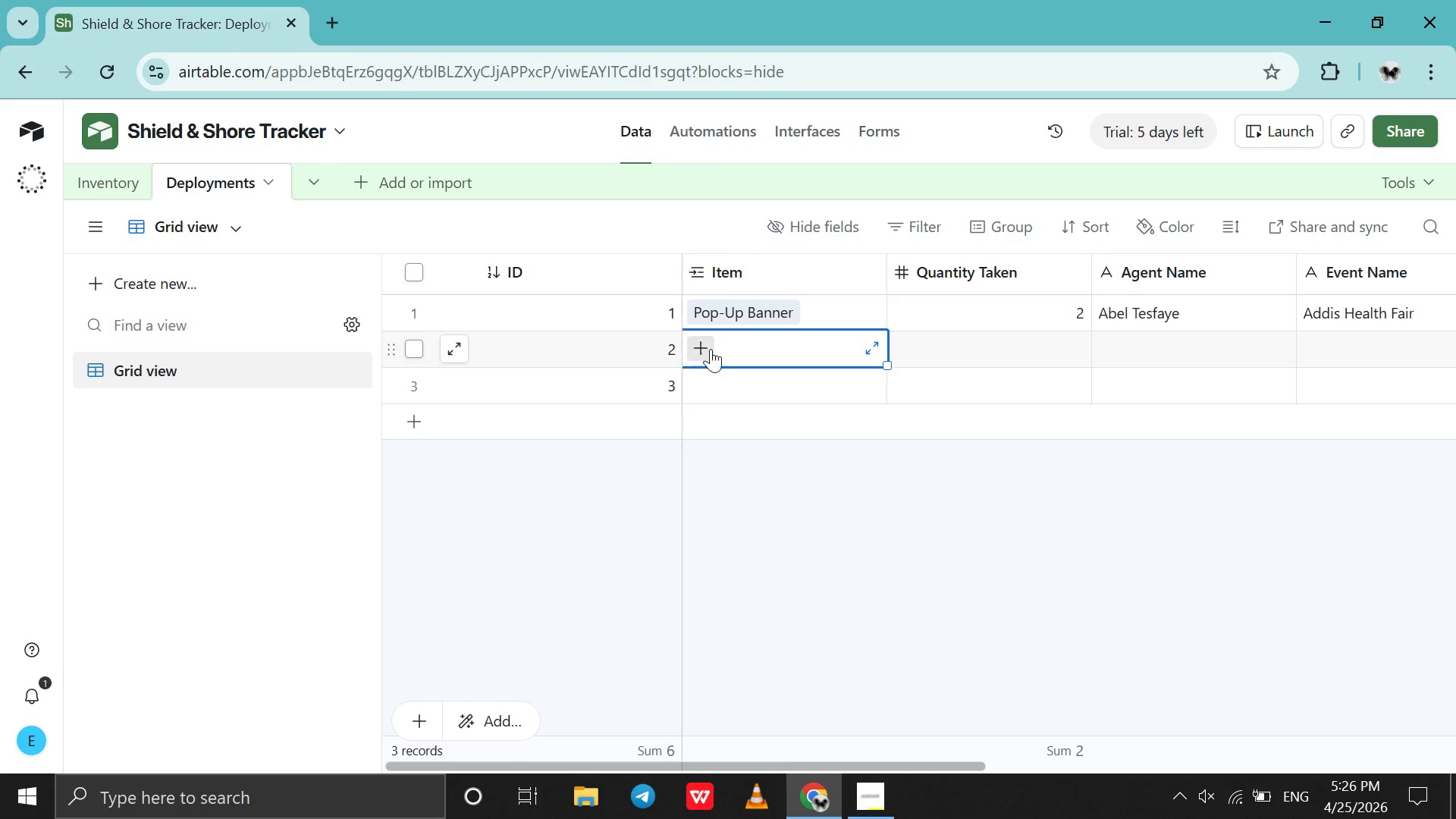 
left_click([702, 351])
 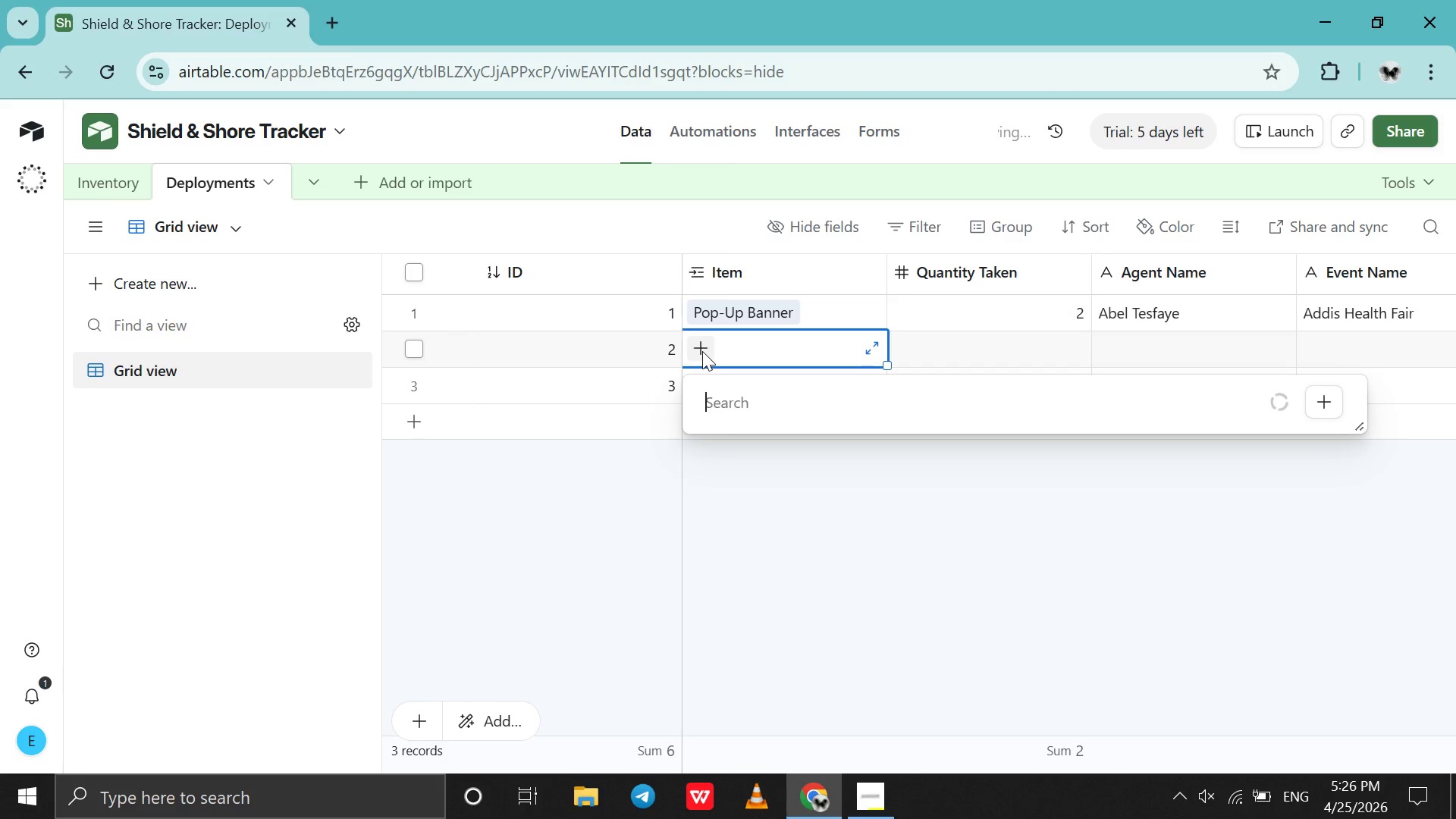 
key(I)
 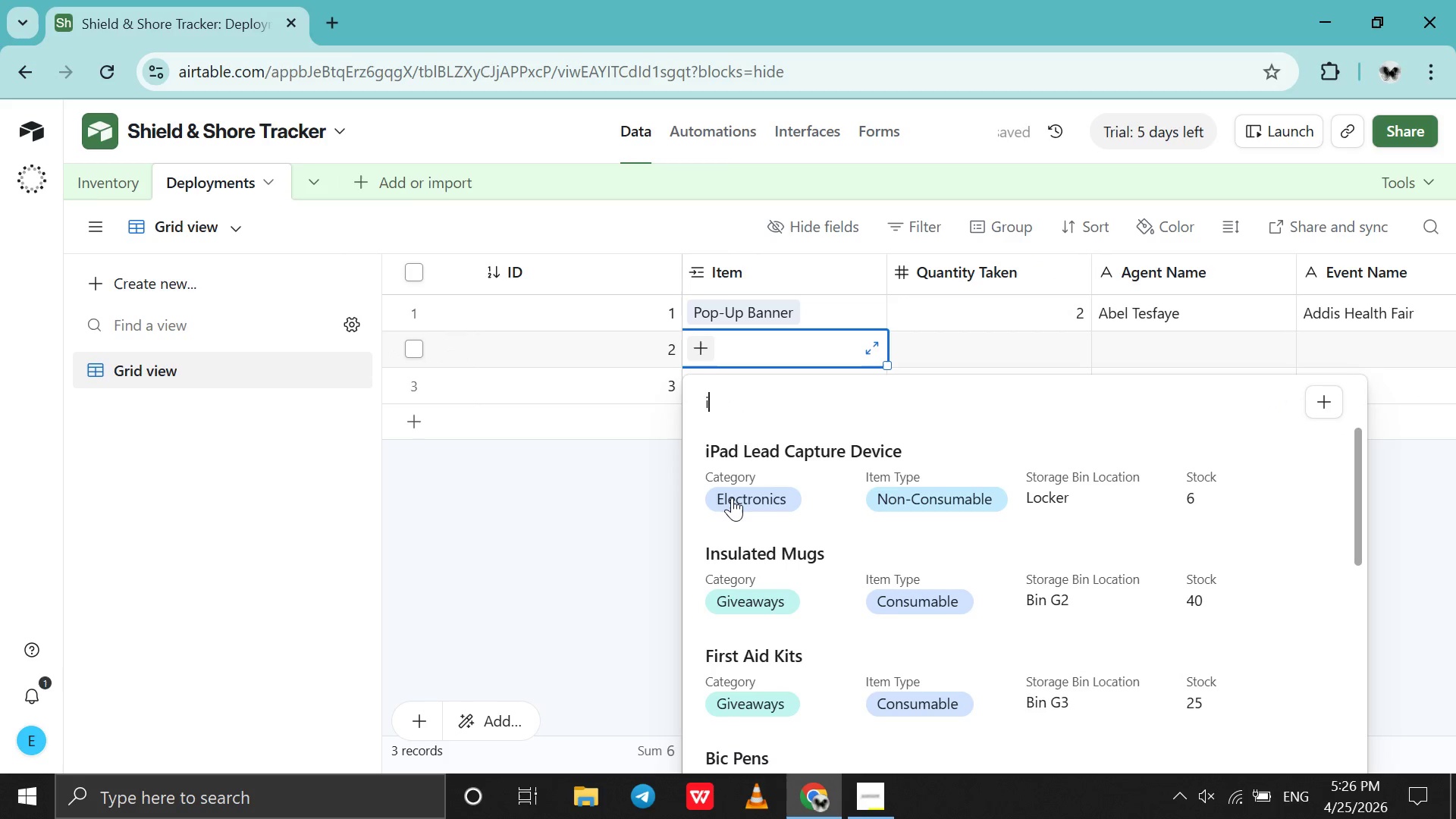 
left_click([732, 497])
 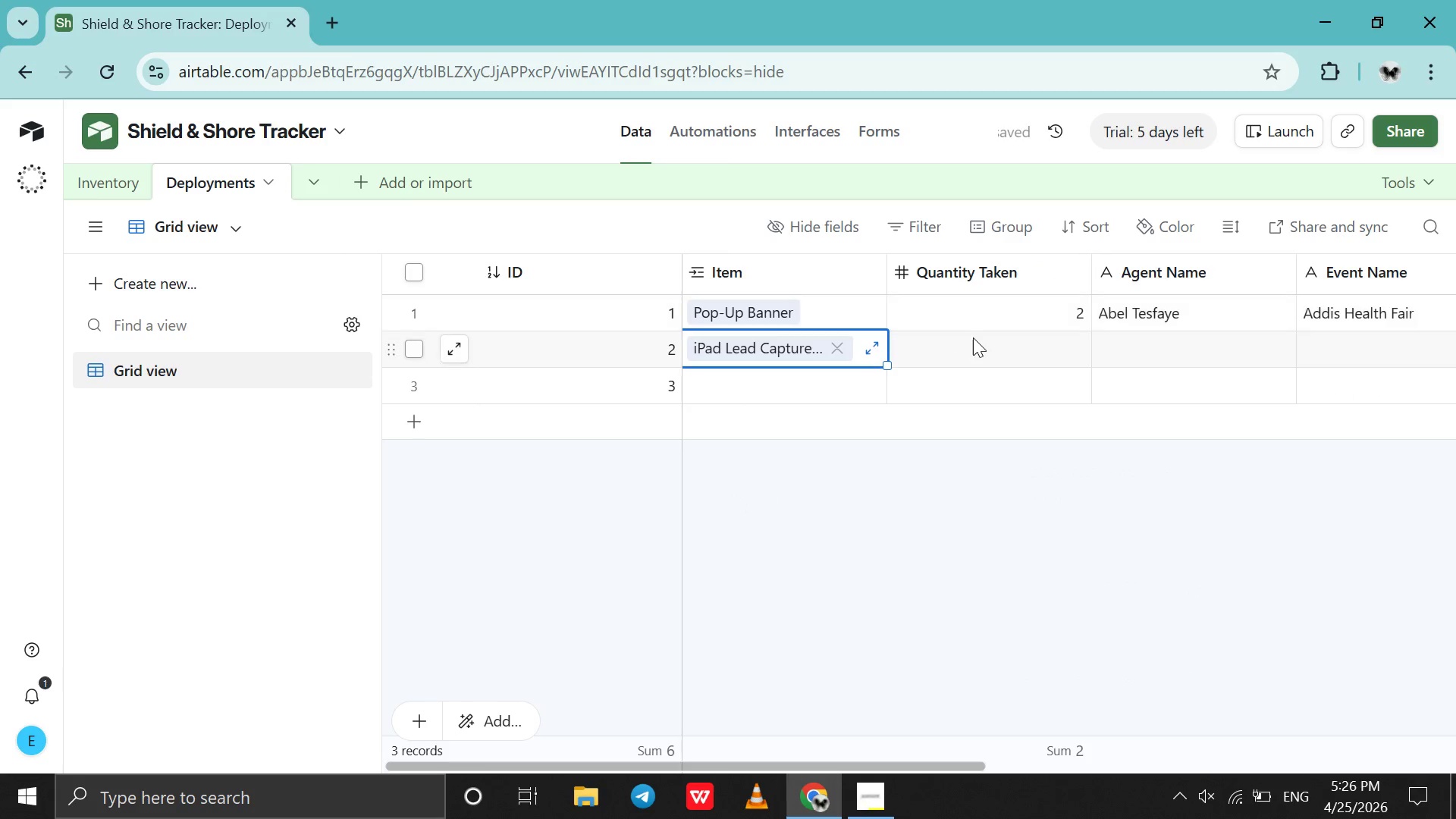 
double_click([973, 337])
 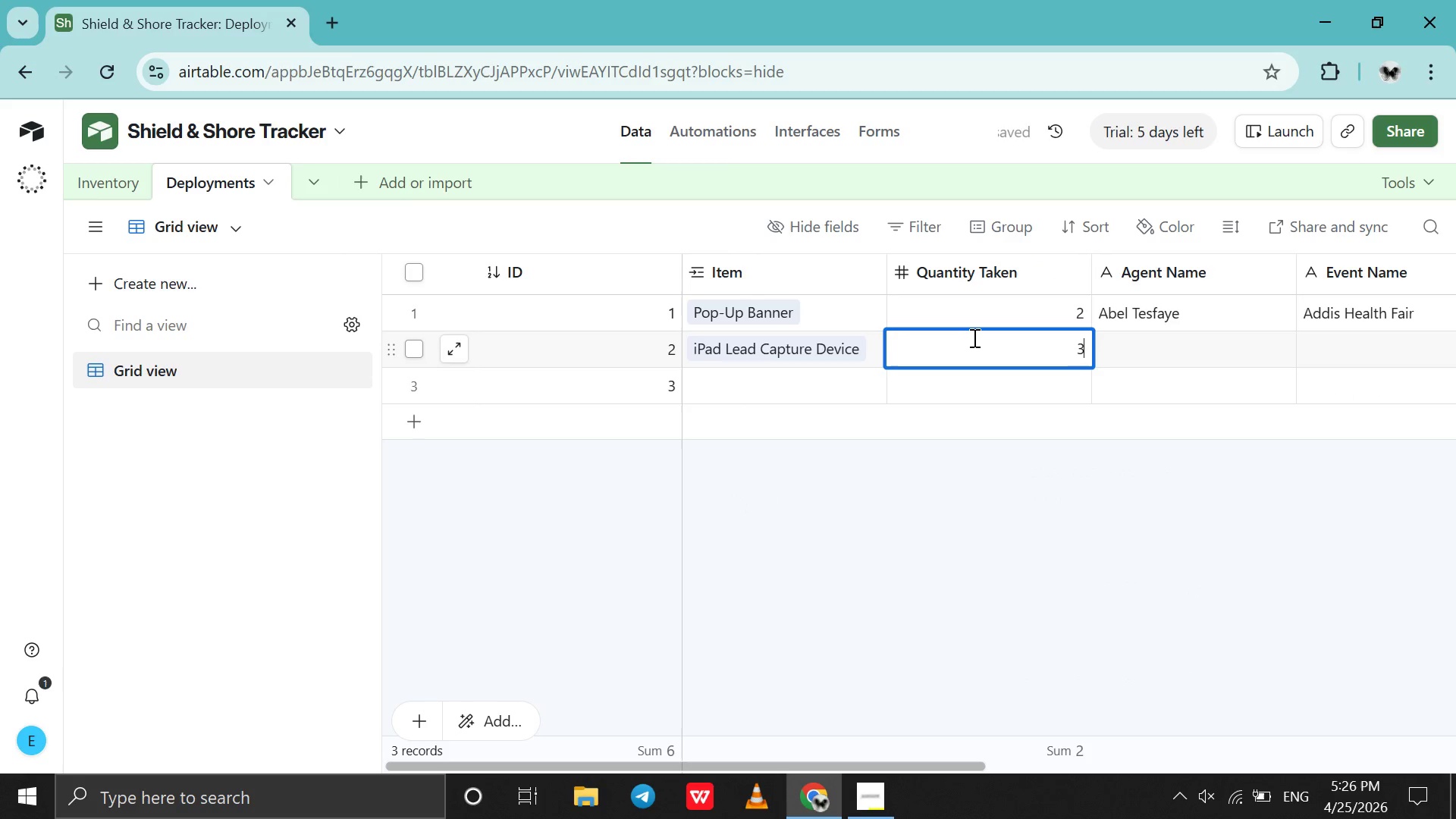 
key(3)
 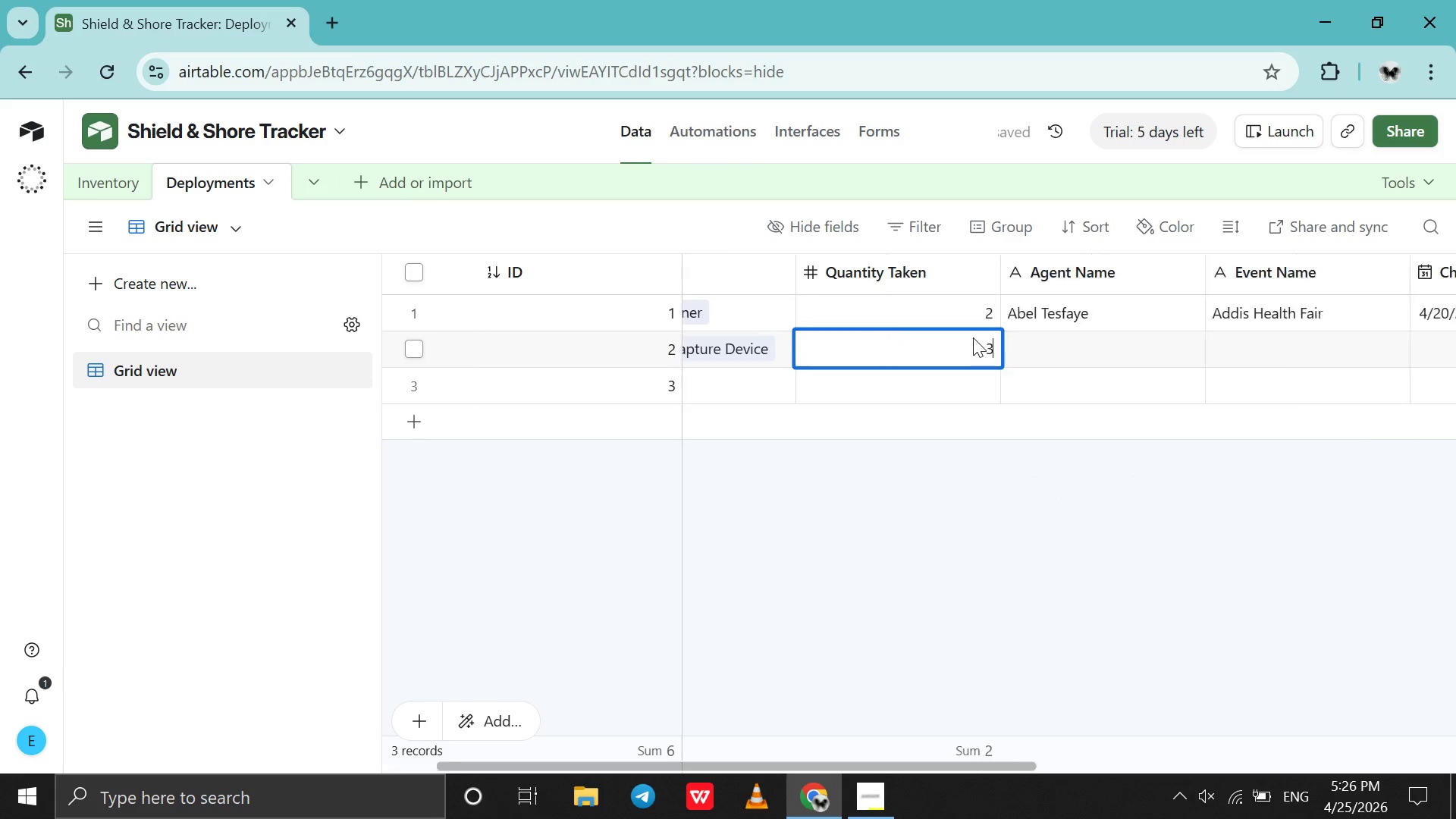 
left_click([973, 337])
 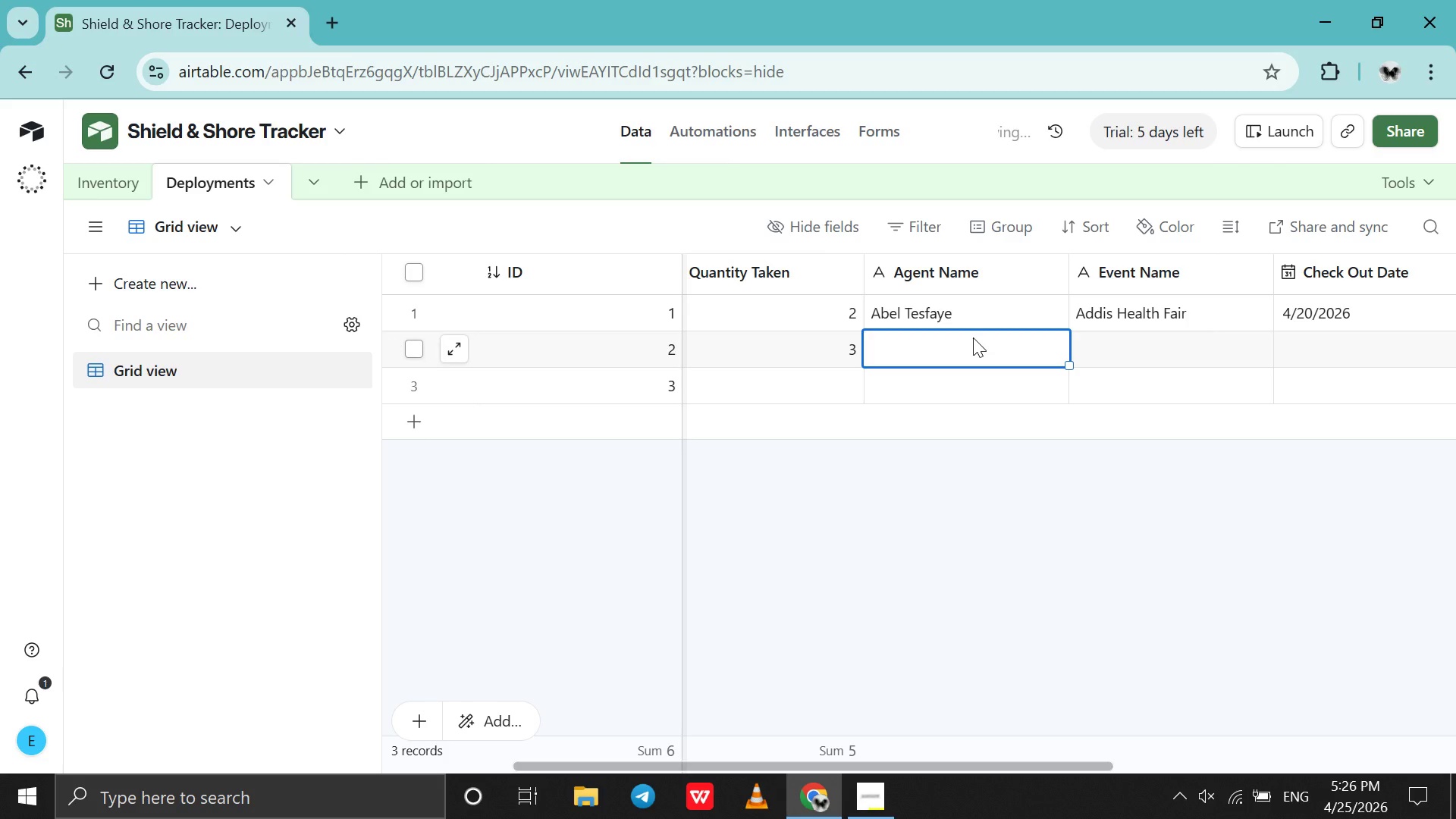 
scroll: coordinate [973, 337], scroll_direction: down, amount: 1.0
 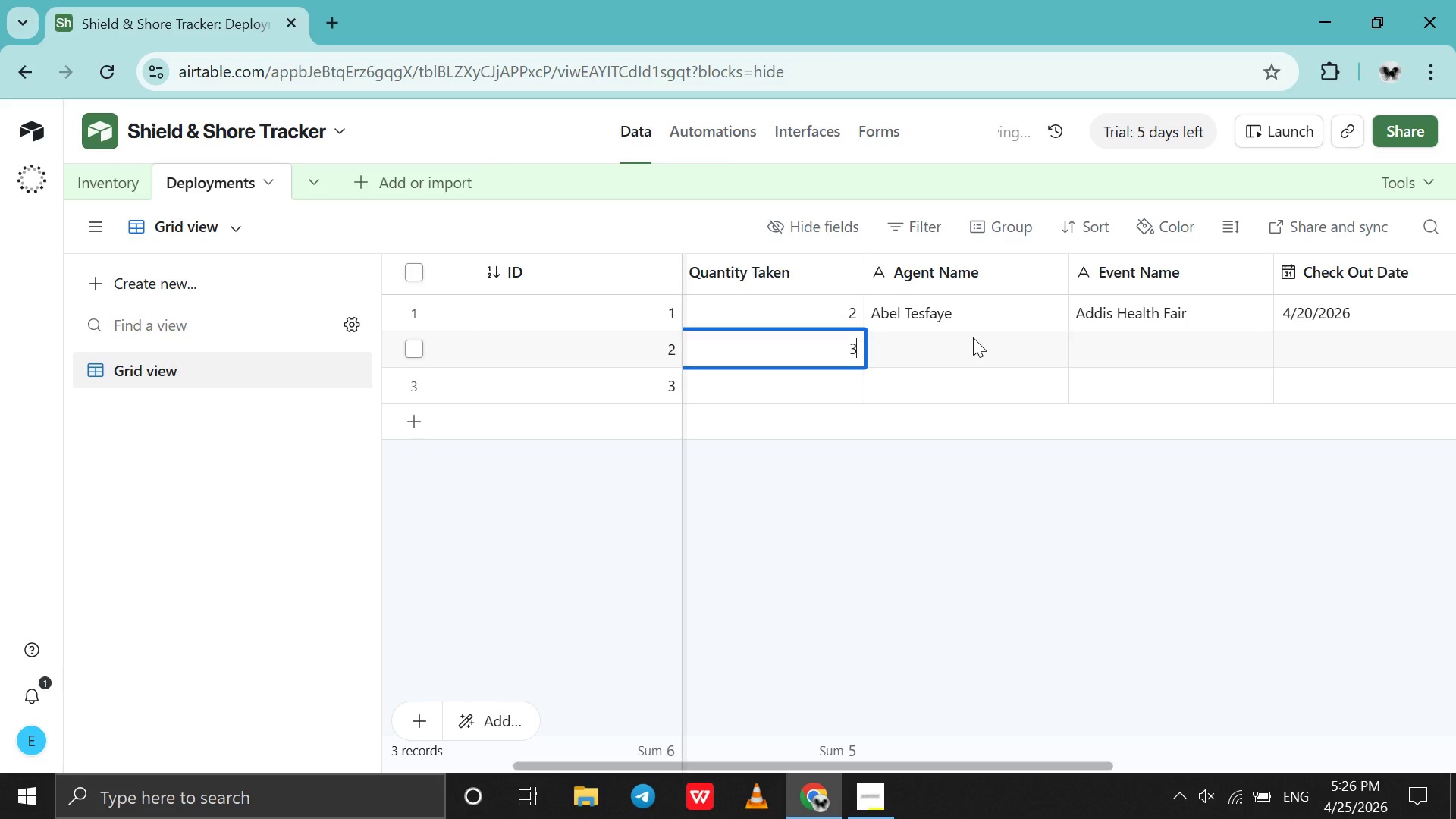 
double_click([973, 337])
 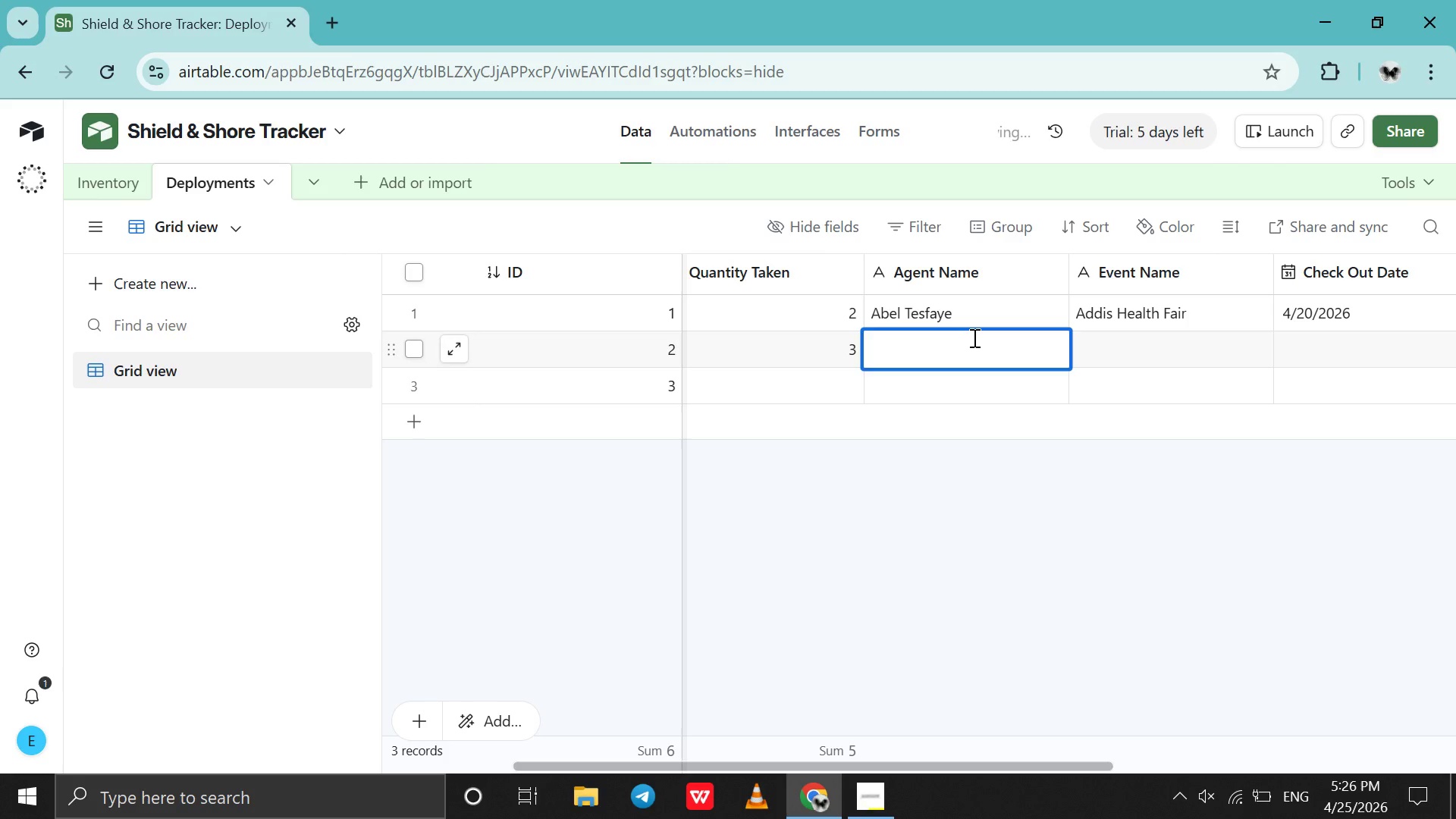 
type(Zemene Kassie )
 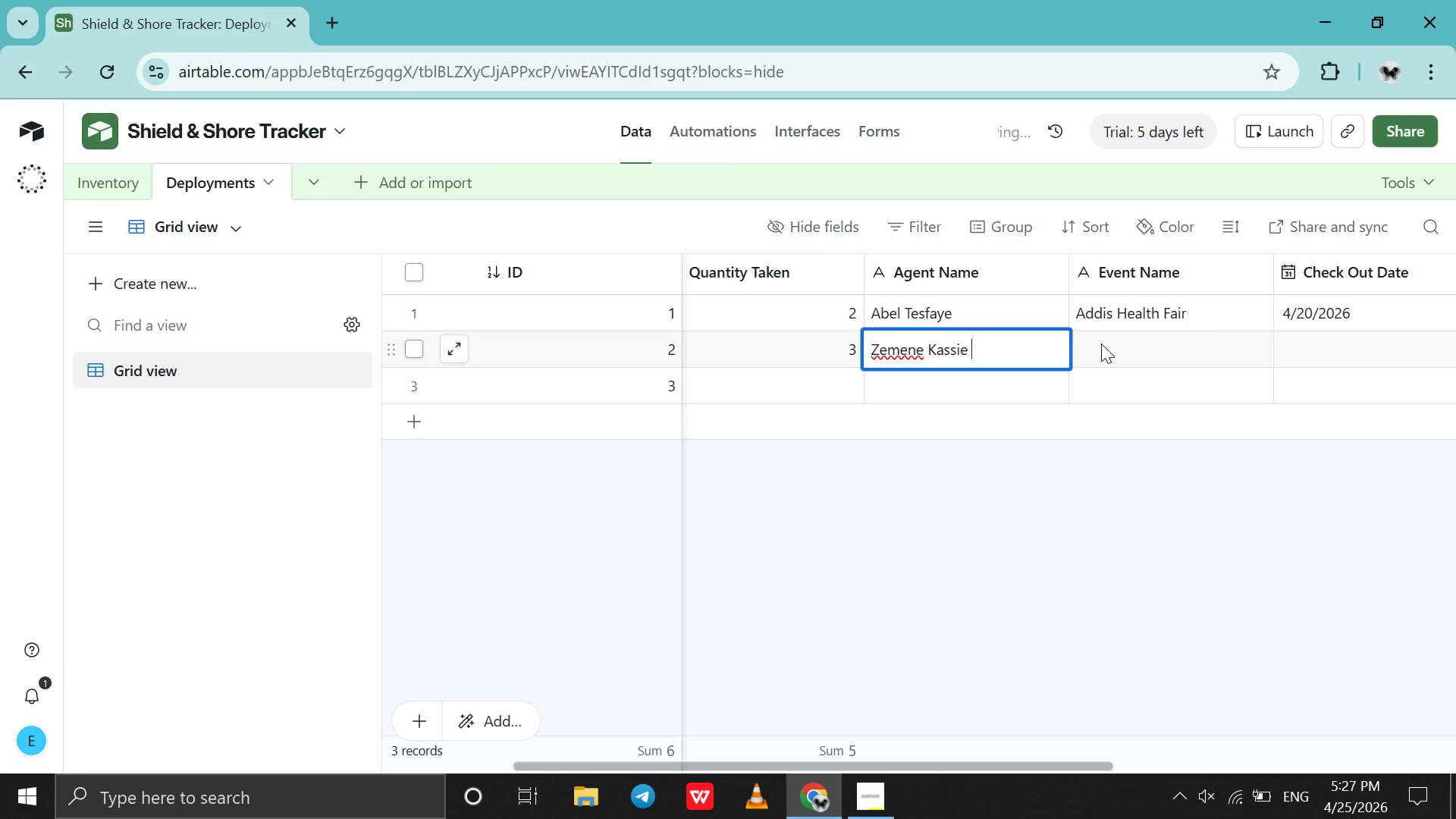 
double_click([1101, 344])
 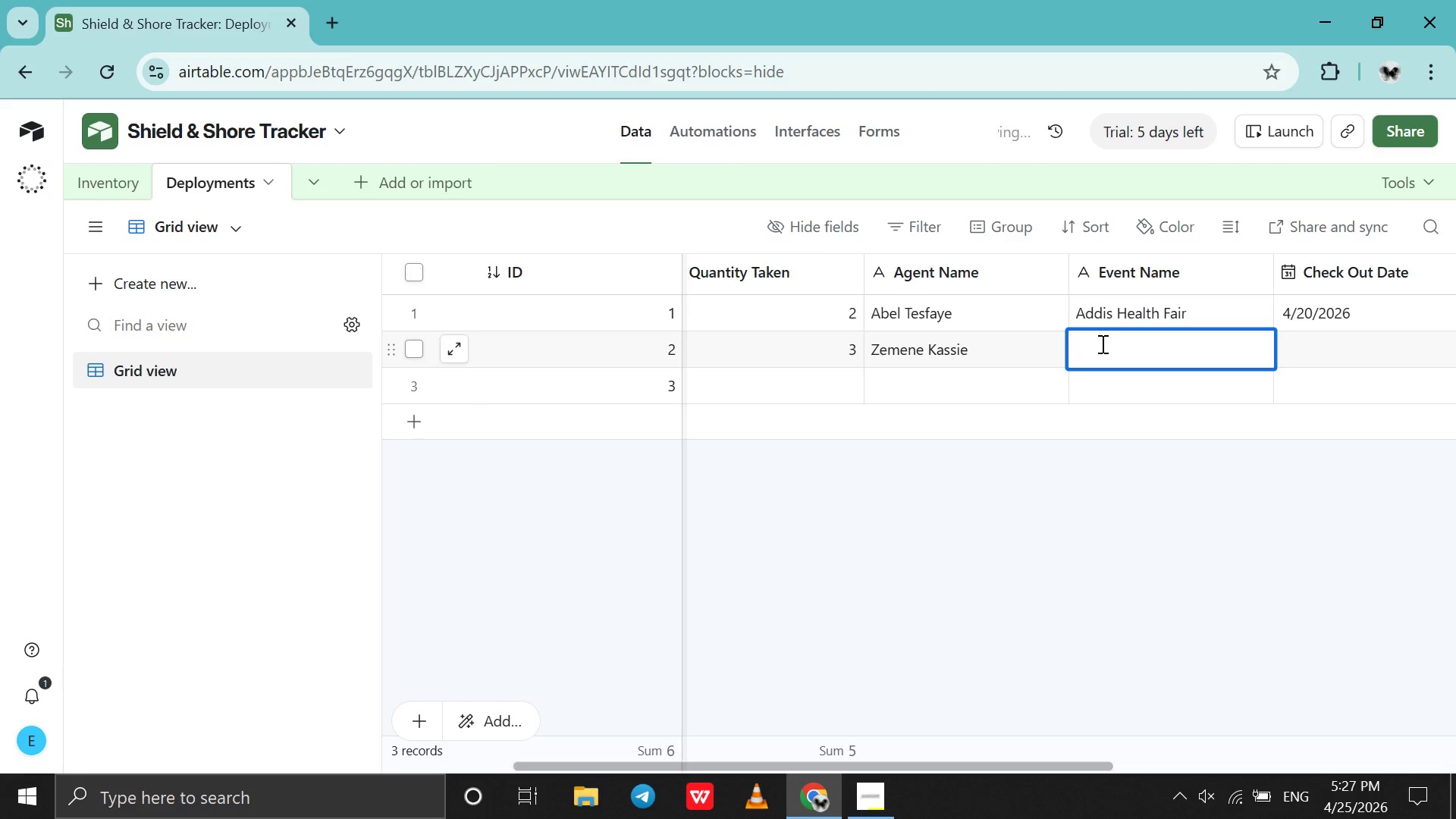 
type(Corporate Expo)
 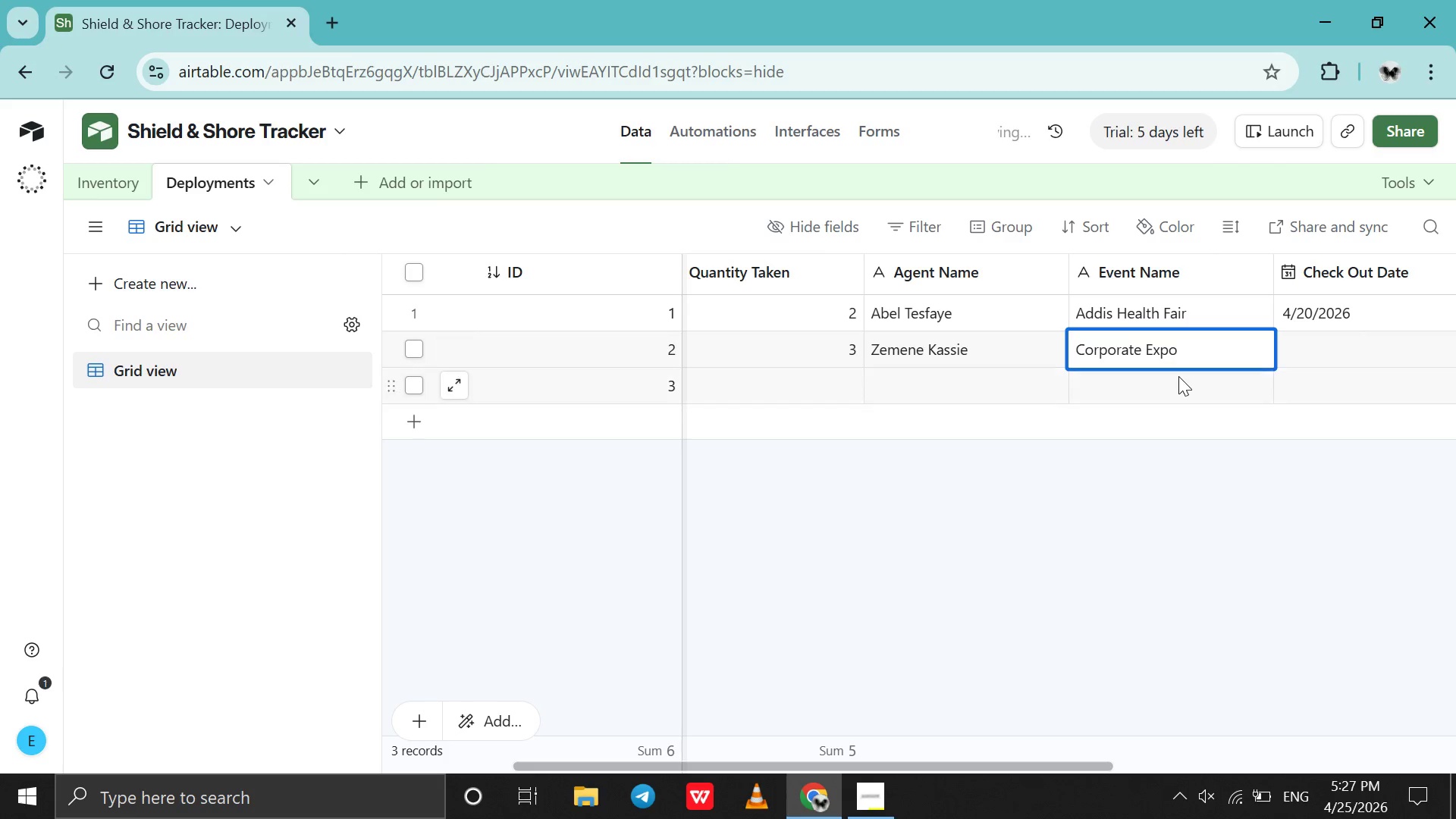 
scroll: coordinate [1178, 376], scroll_direction: down, amount: 1.0
 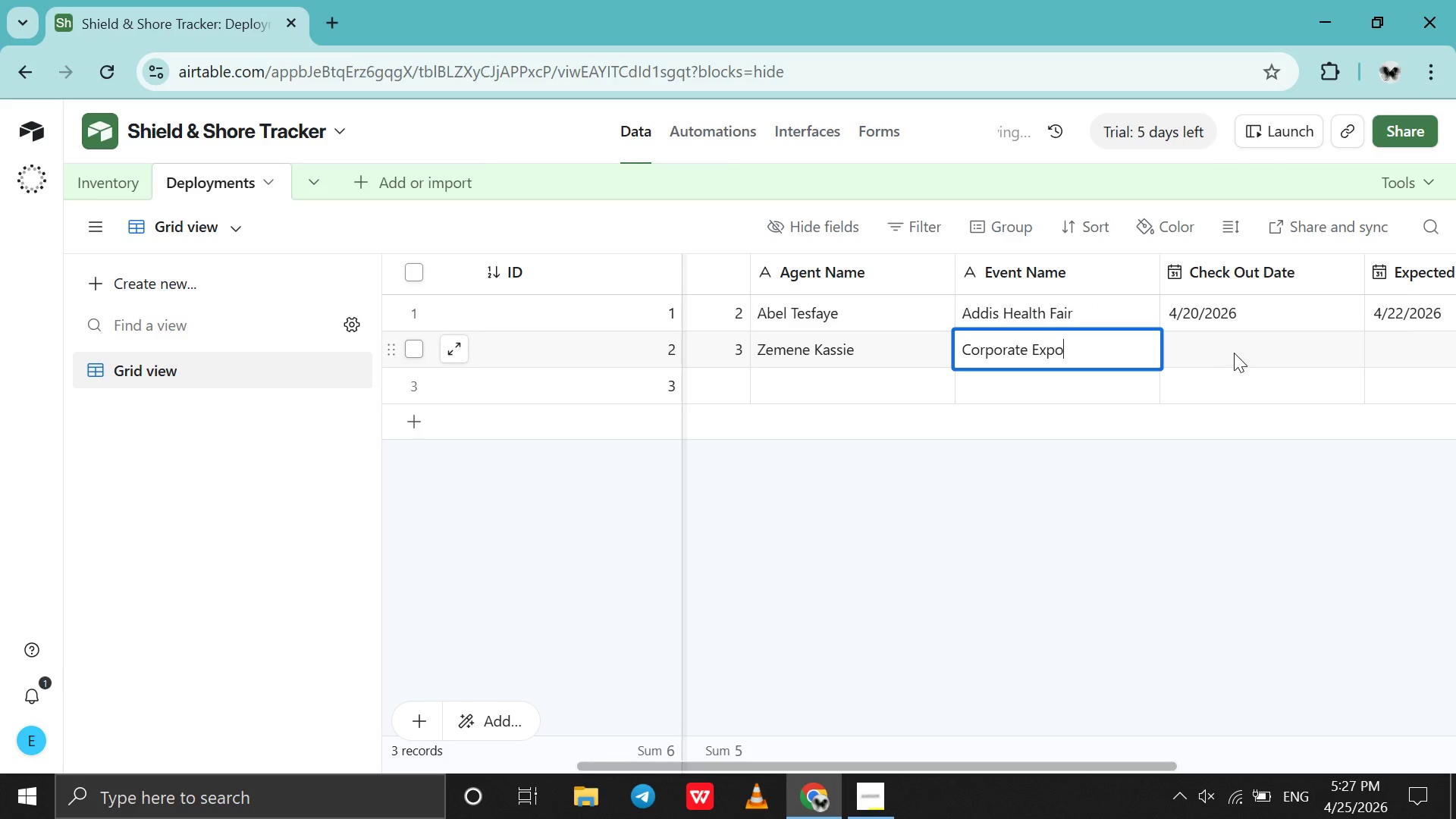 
double_click([1235, 351])
 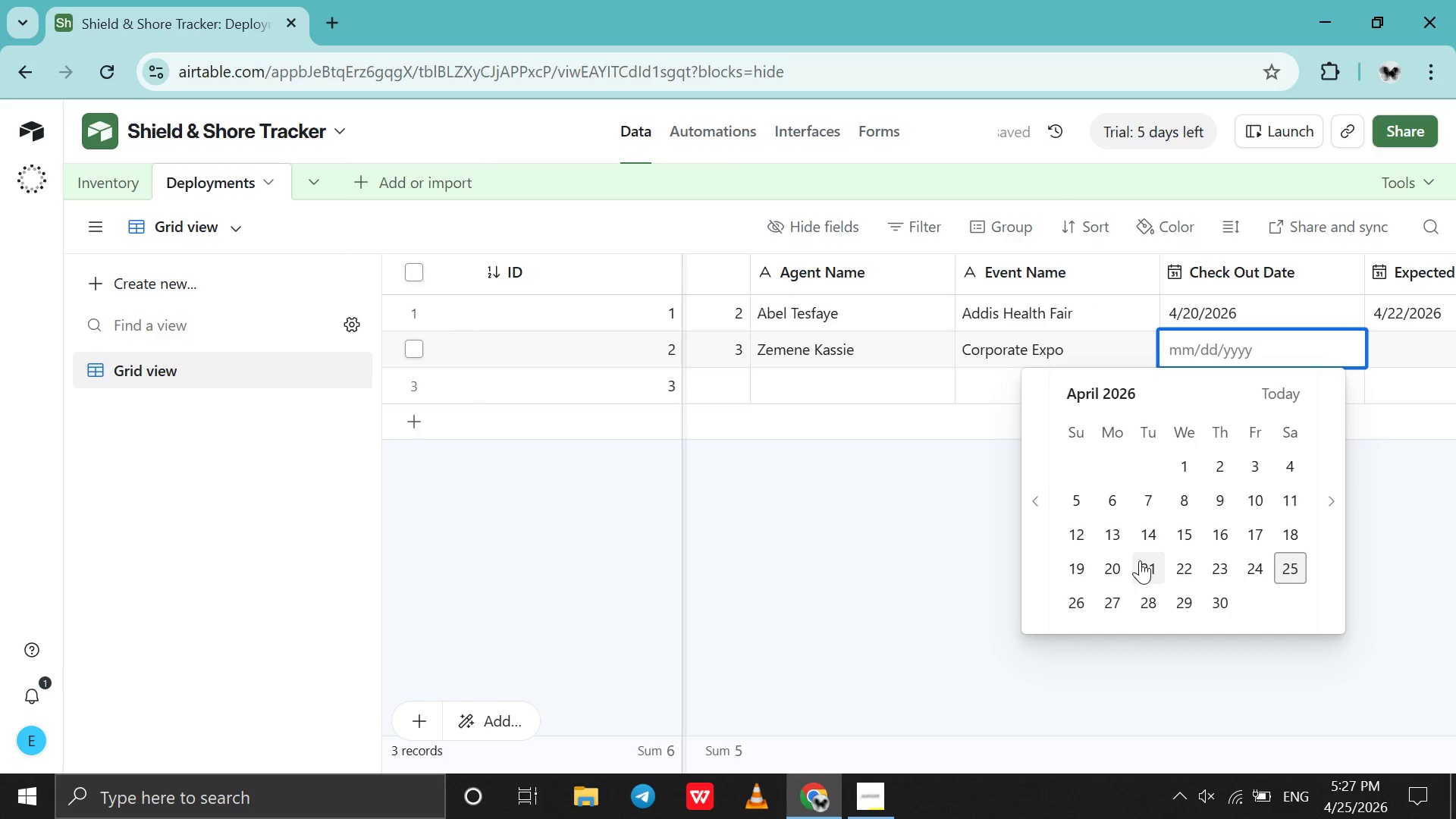 
left_click([1140, 560])
 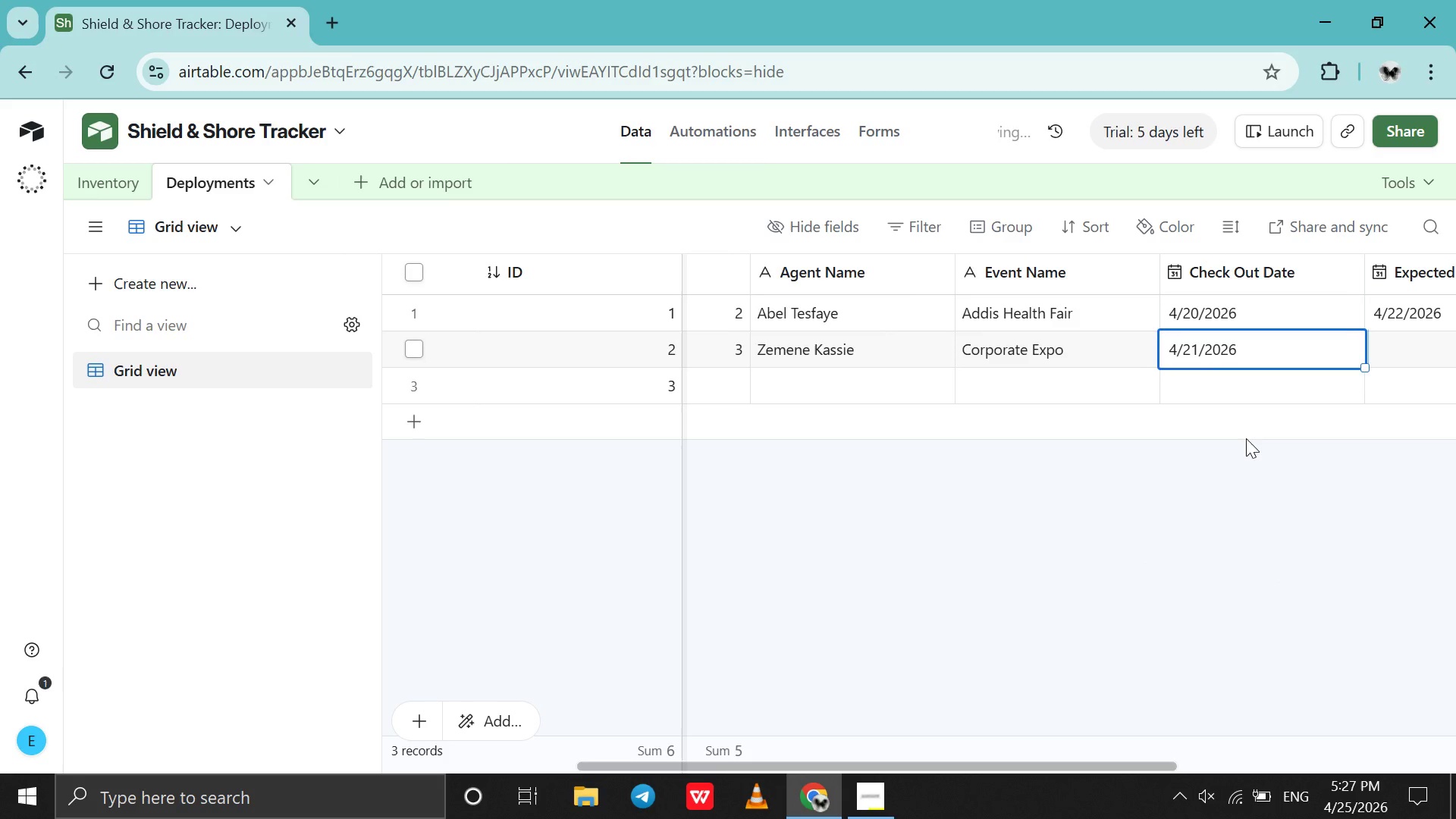 
scroll: coordinate [1246, 438], scroll_direction: down, amount: 3.0
 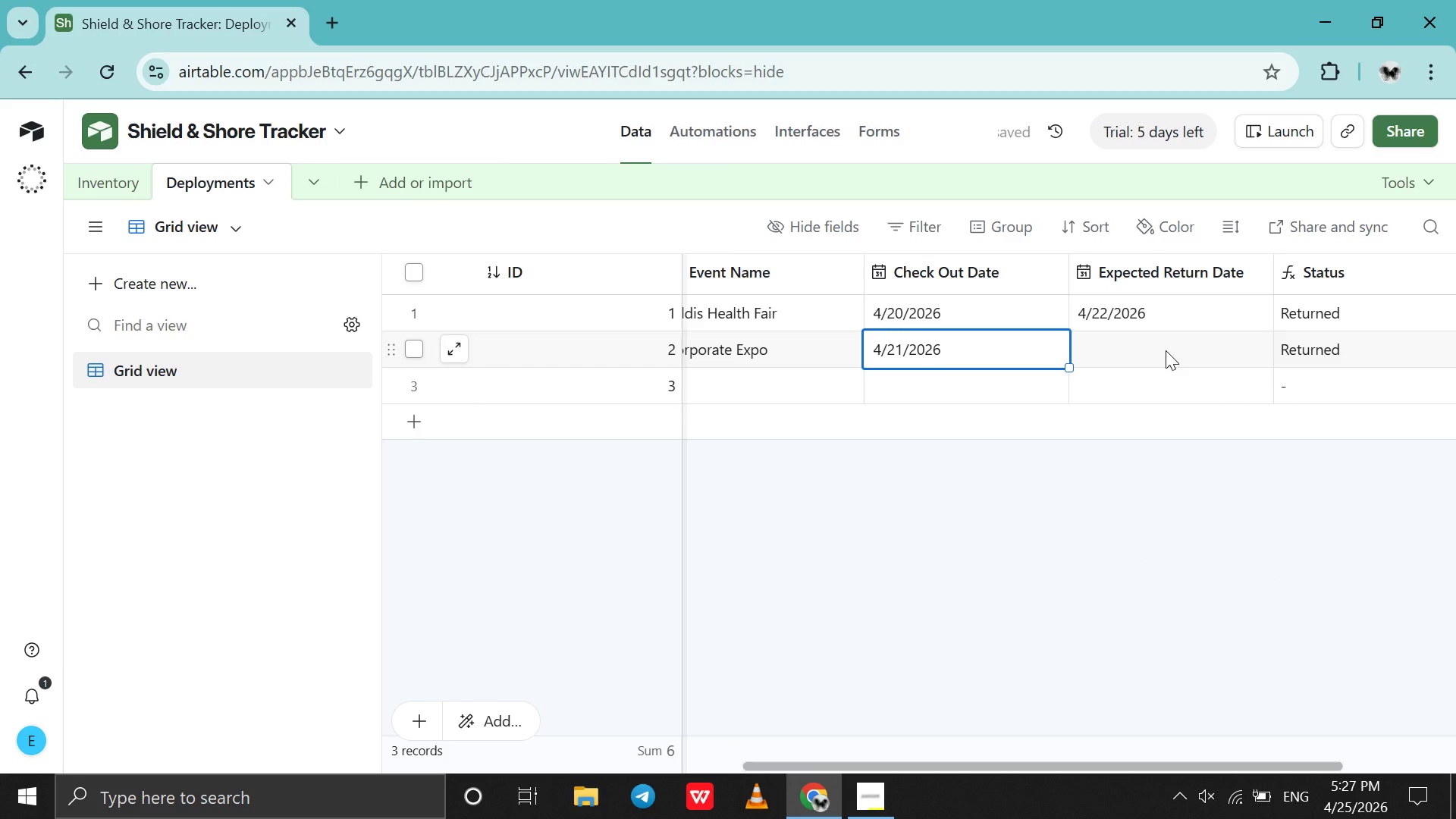 
double_click([1166, 350])
 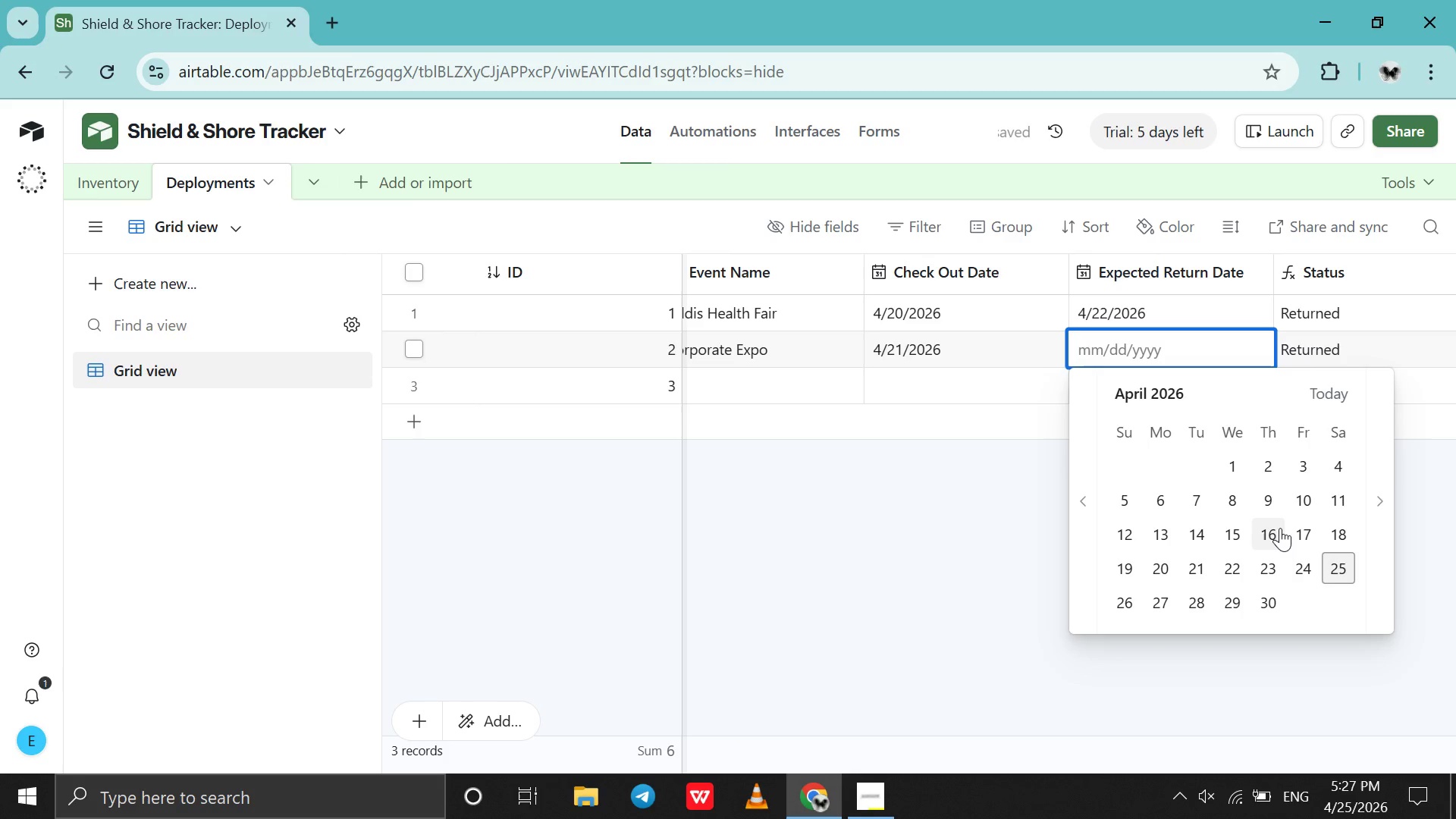 
wait(8.81)
 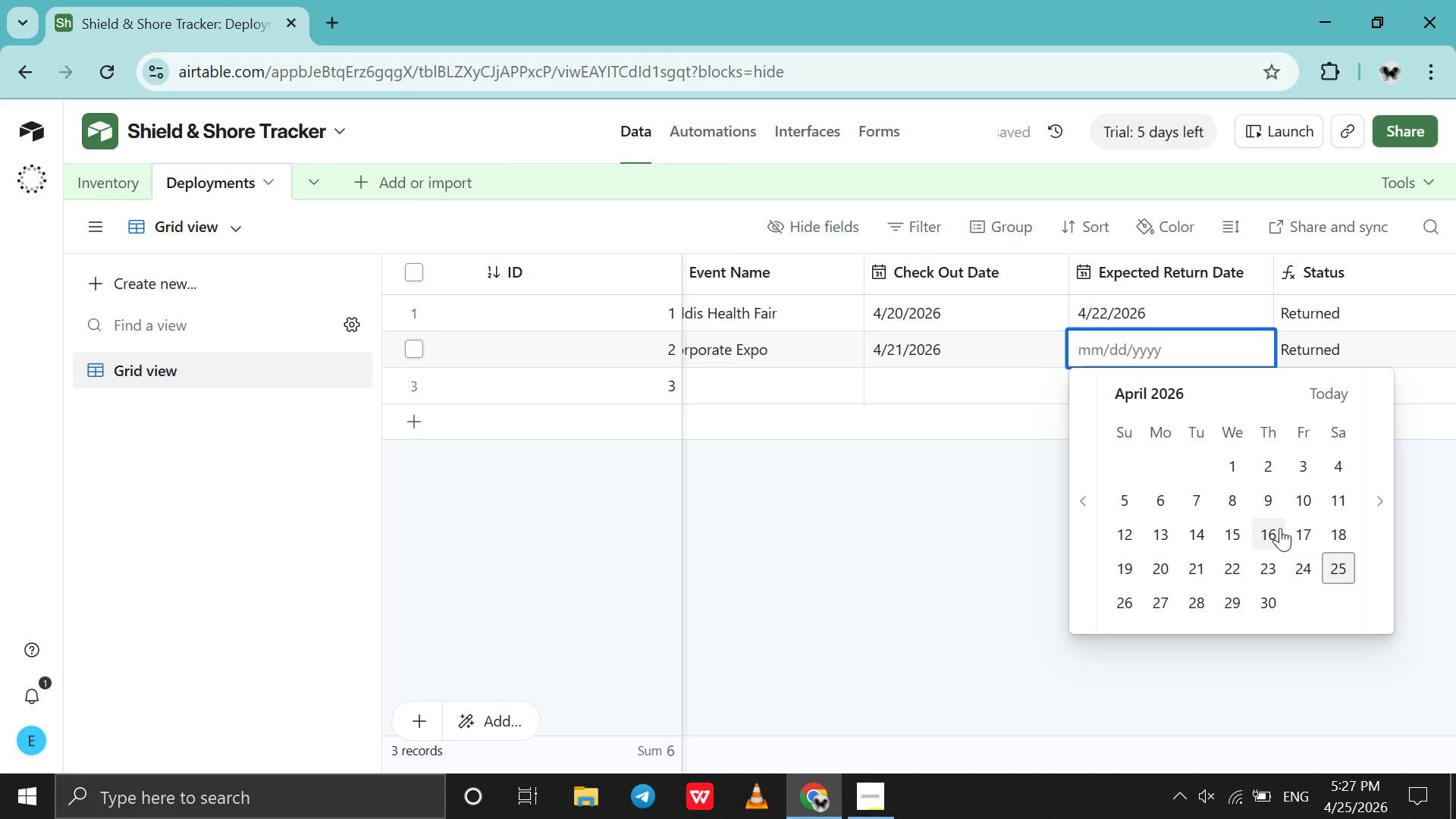 
scroll: coordinate [1304, 559], scroll_direction: down, amount: 1.0
 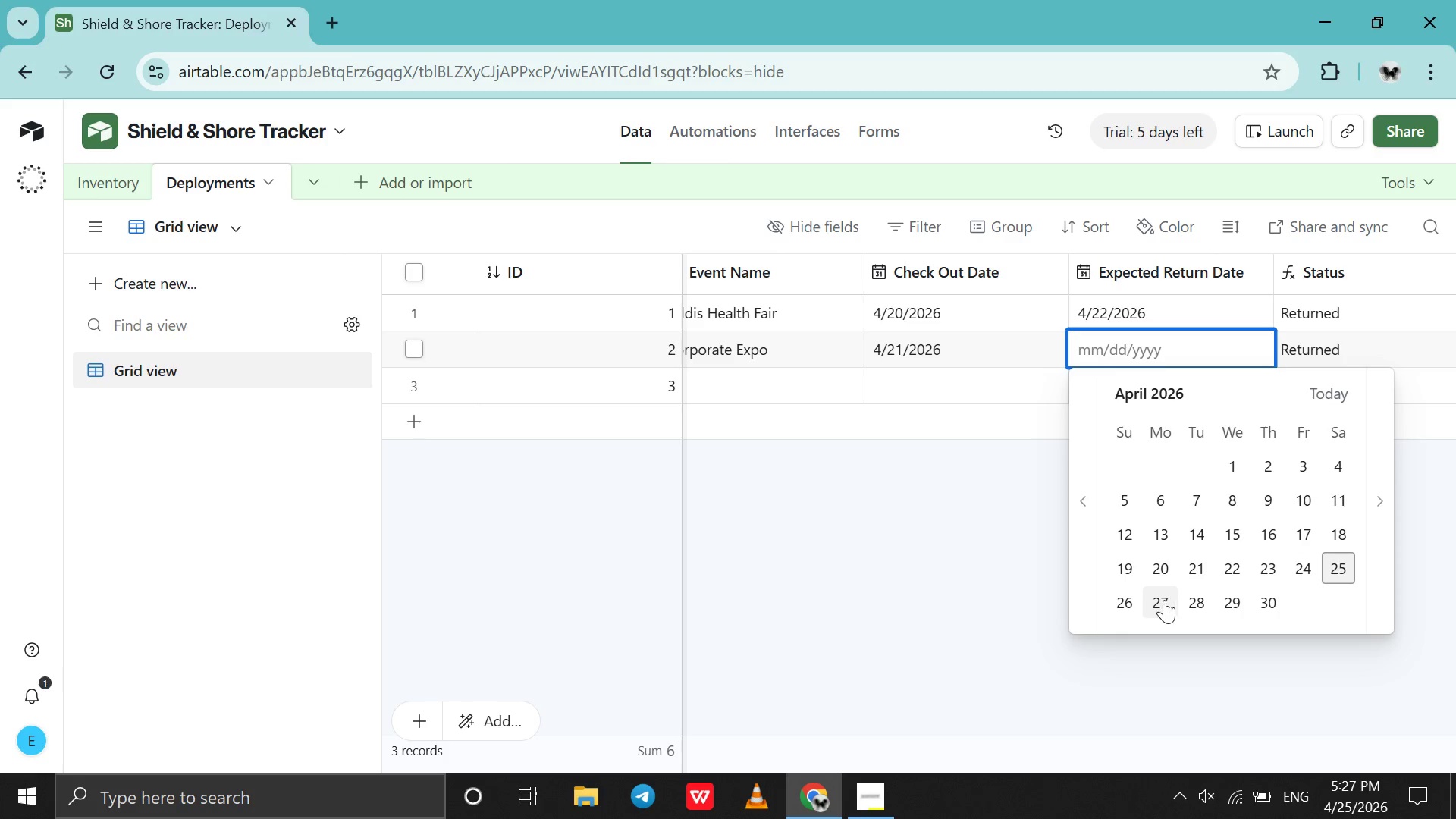 
left_click([1164, 600])
 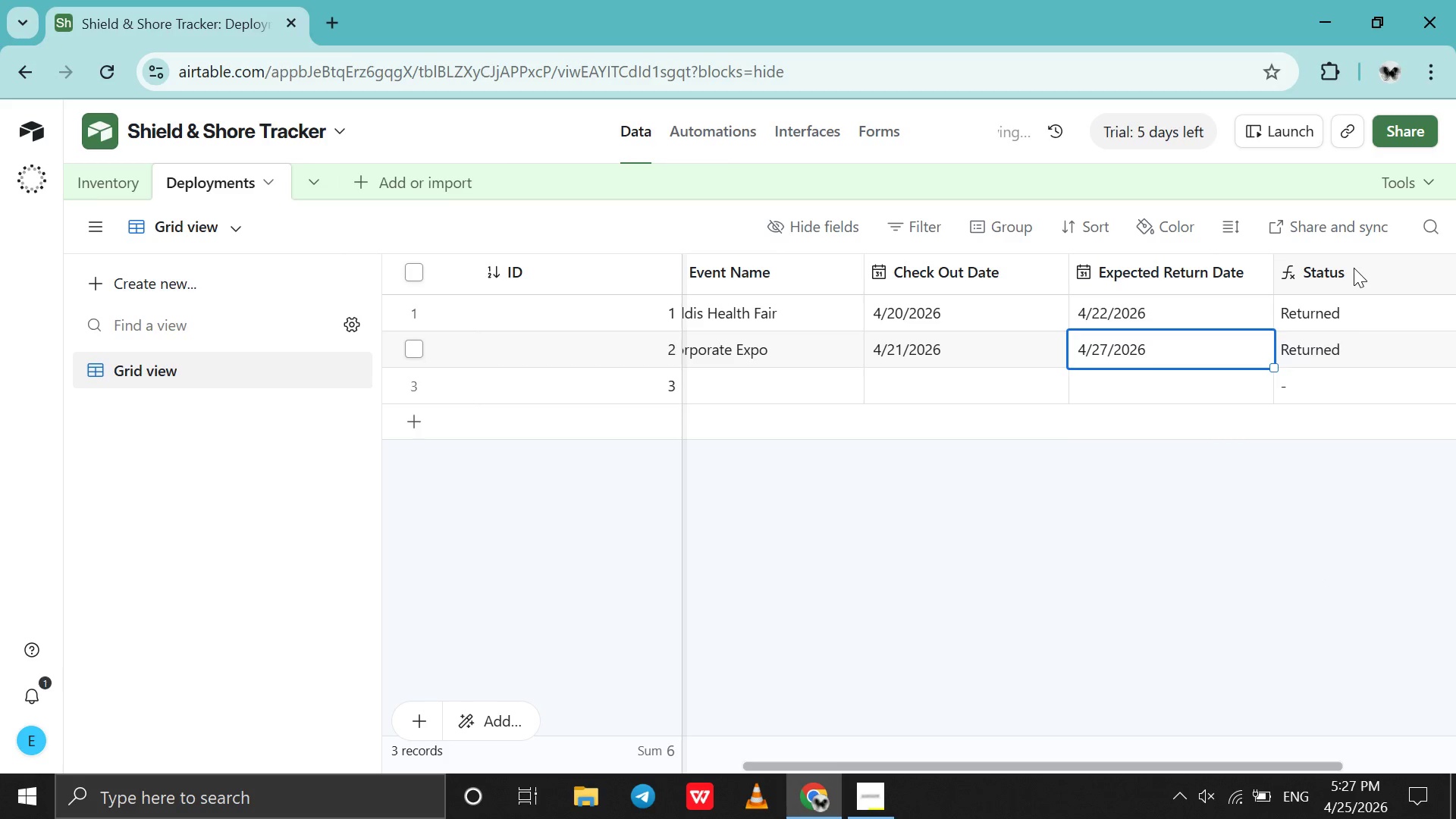 
double_click([1354, 268])
 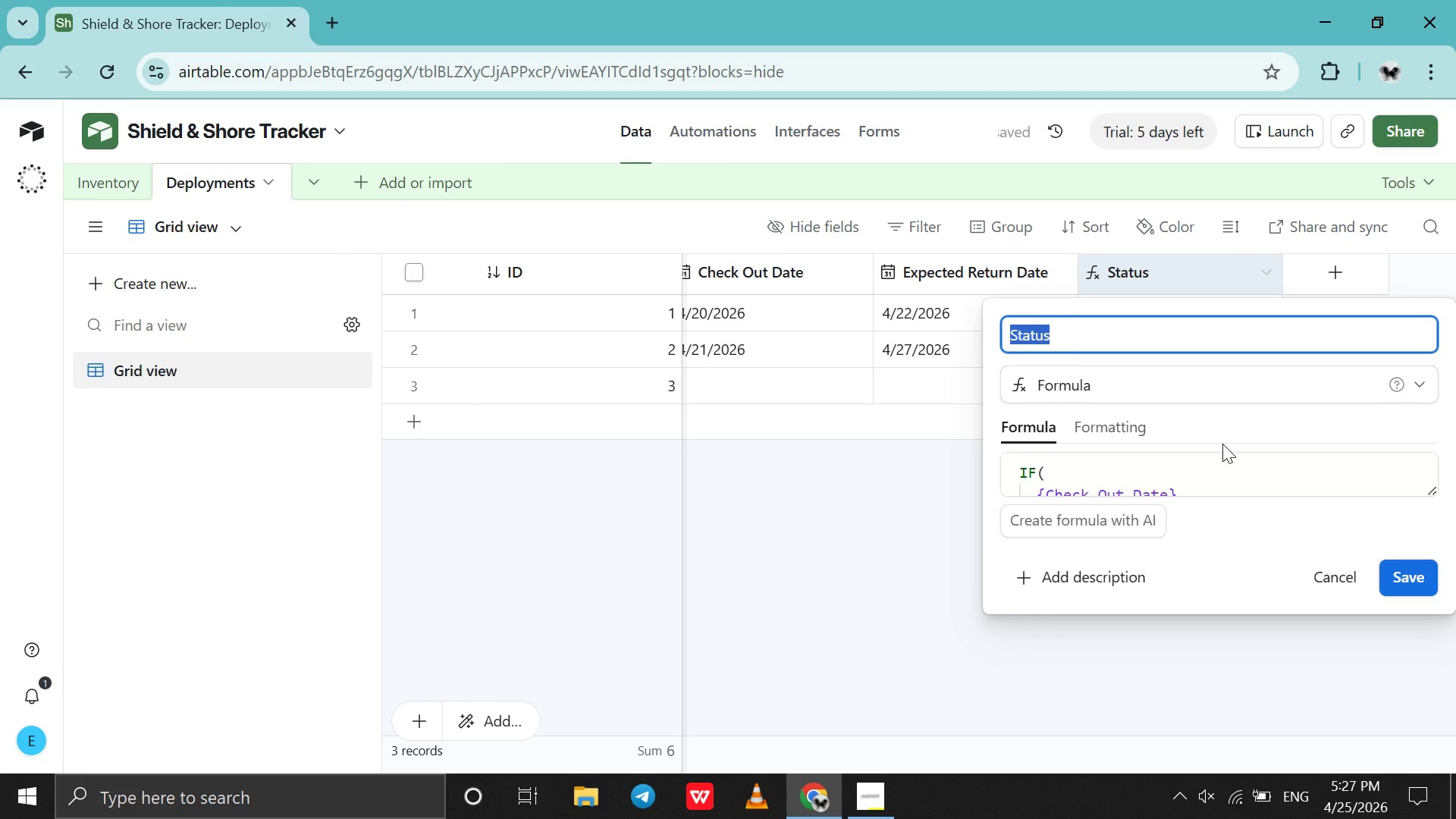 
scroll: coordinate [1222, 444], scroll_direction: none, amount: 0.0
 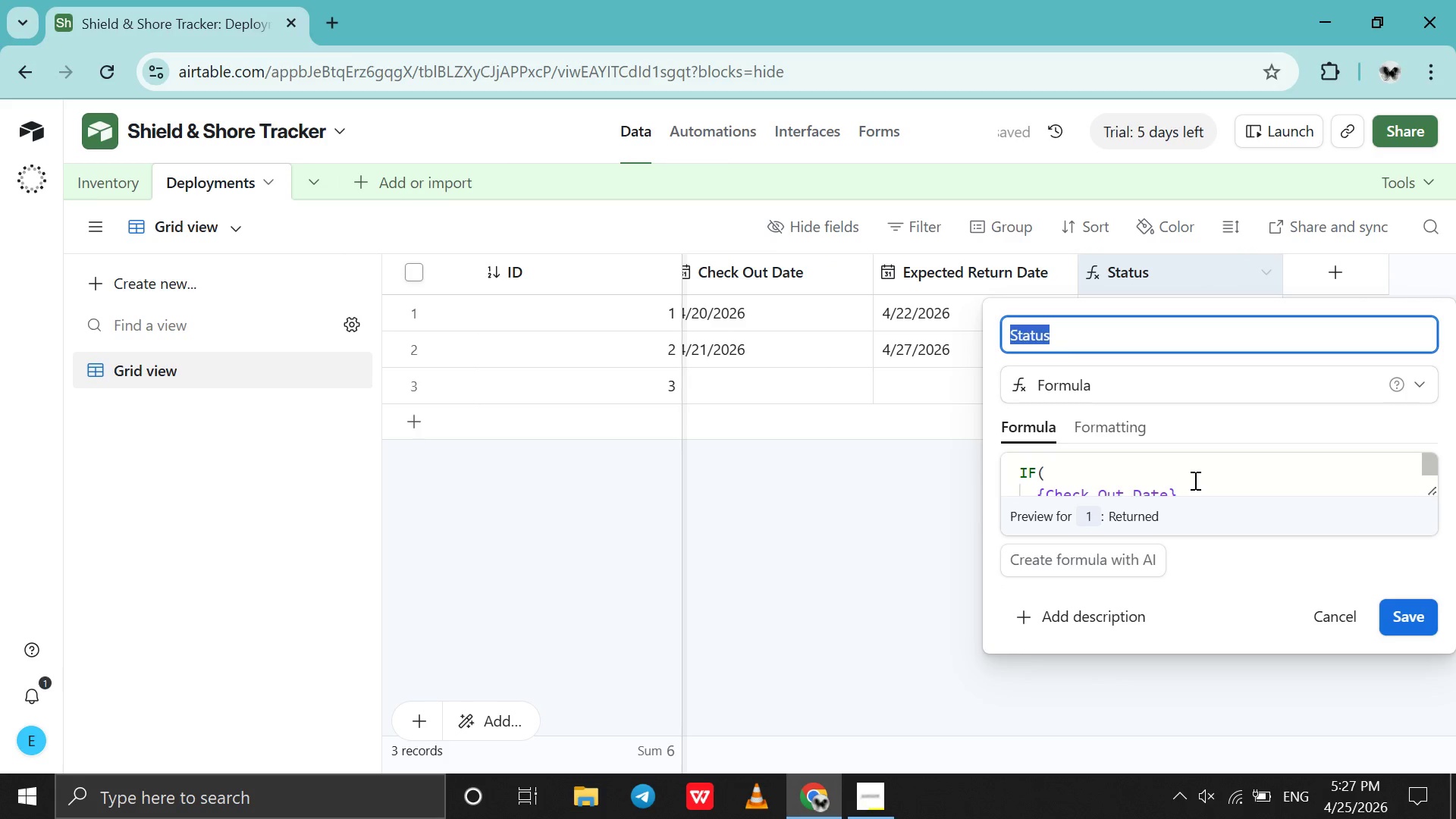 
left_click([1194, 480])
 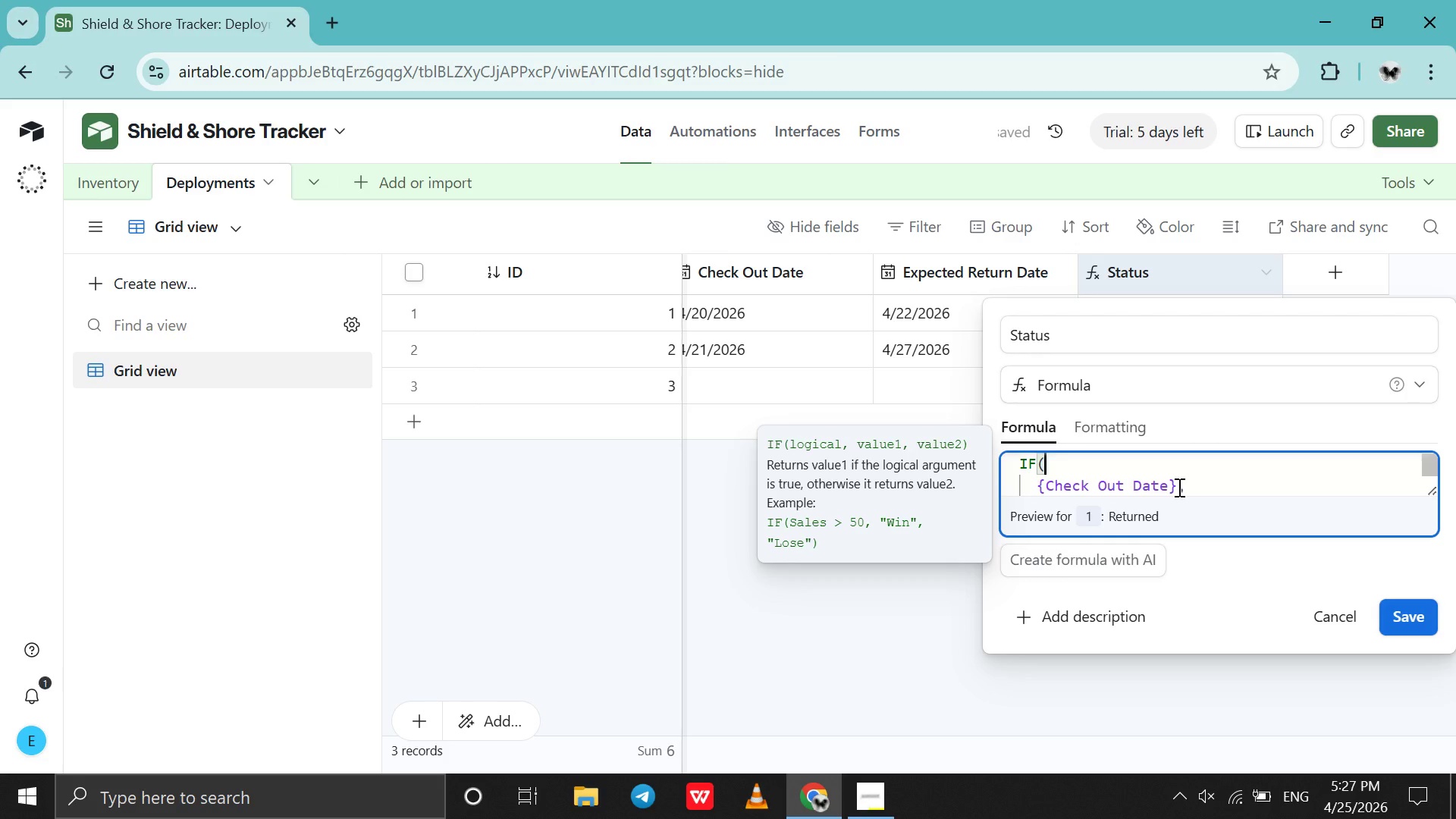 
left_click_drag(start_coordinate=[1178, 487], to_coordinate=[1093, 481])
 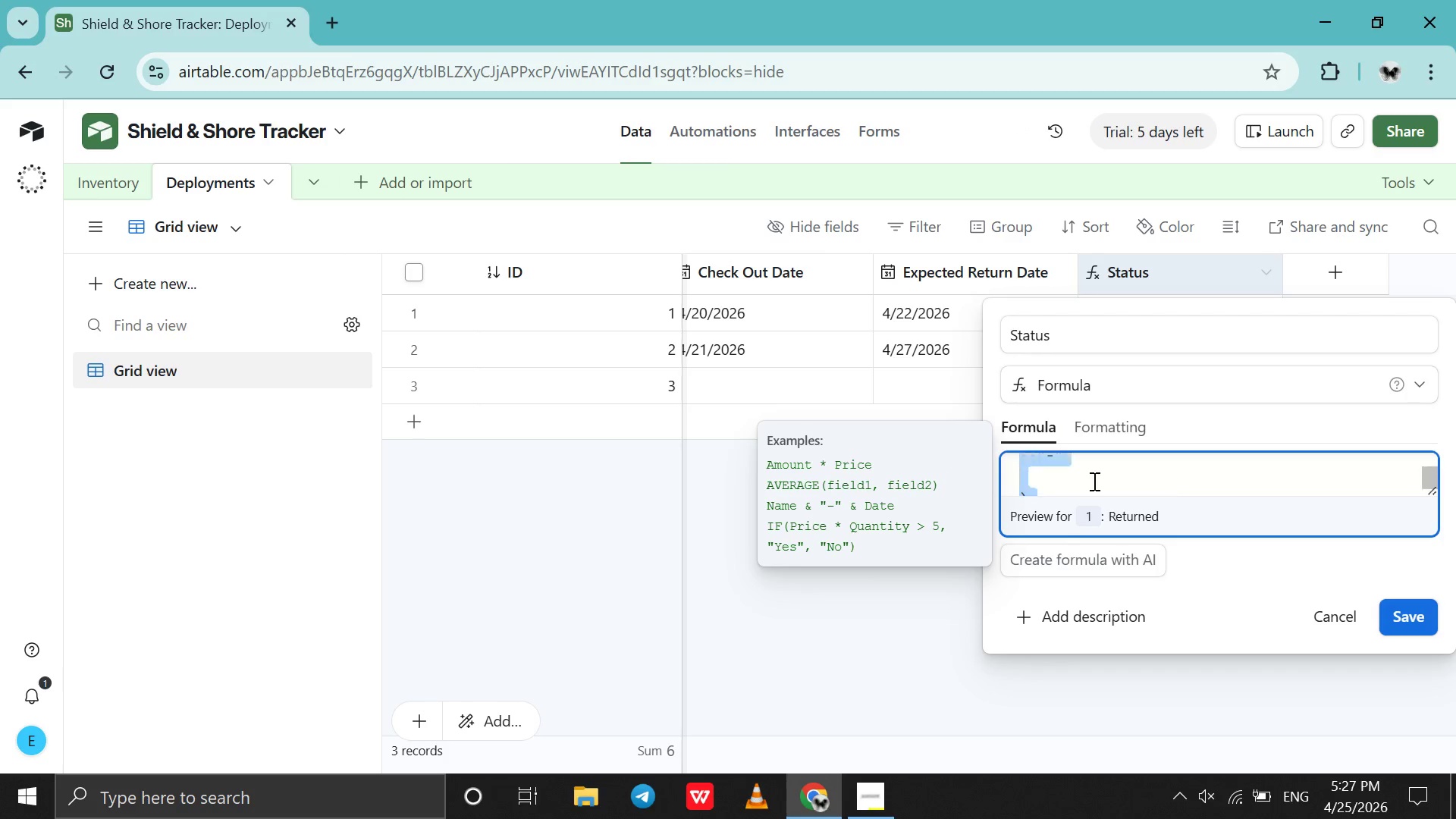 
scroll: coordinate [1093, 481], scroll_direction: up, amount: 4.0
 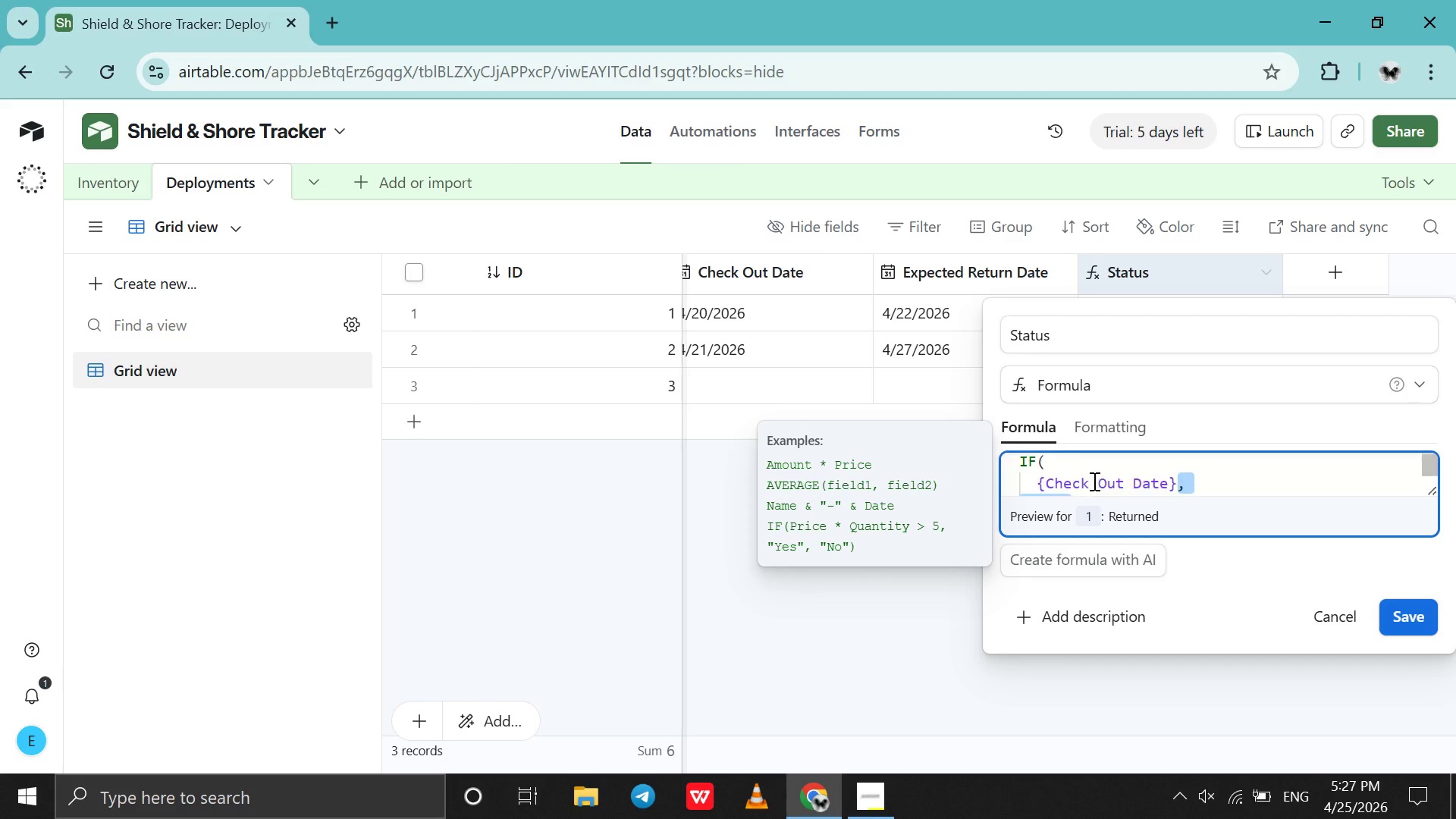 
scroll: coordinate [1093, 481], scroll_direction: none, amount: 0.0
 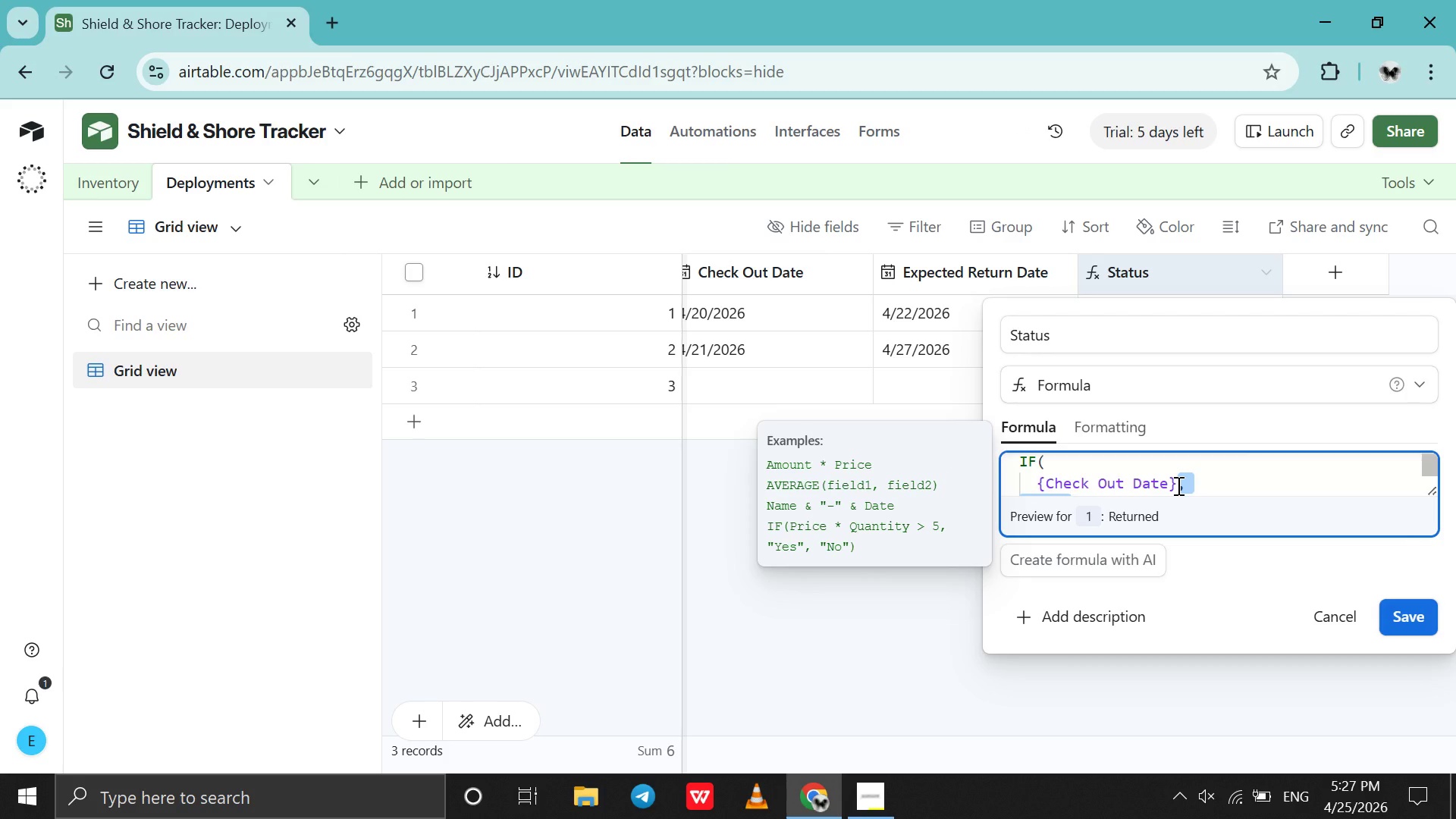 
left_click([1177, 485])
 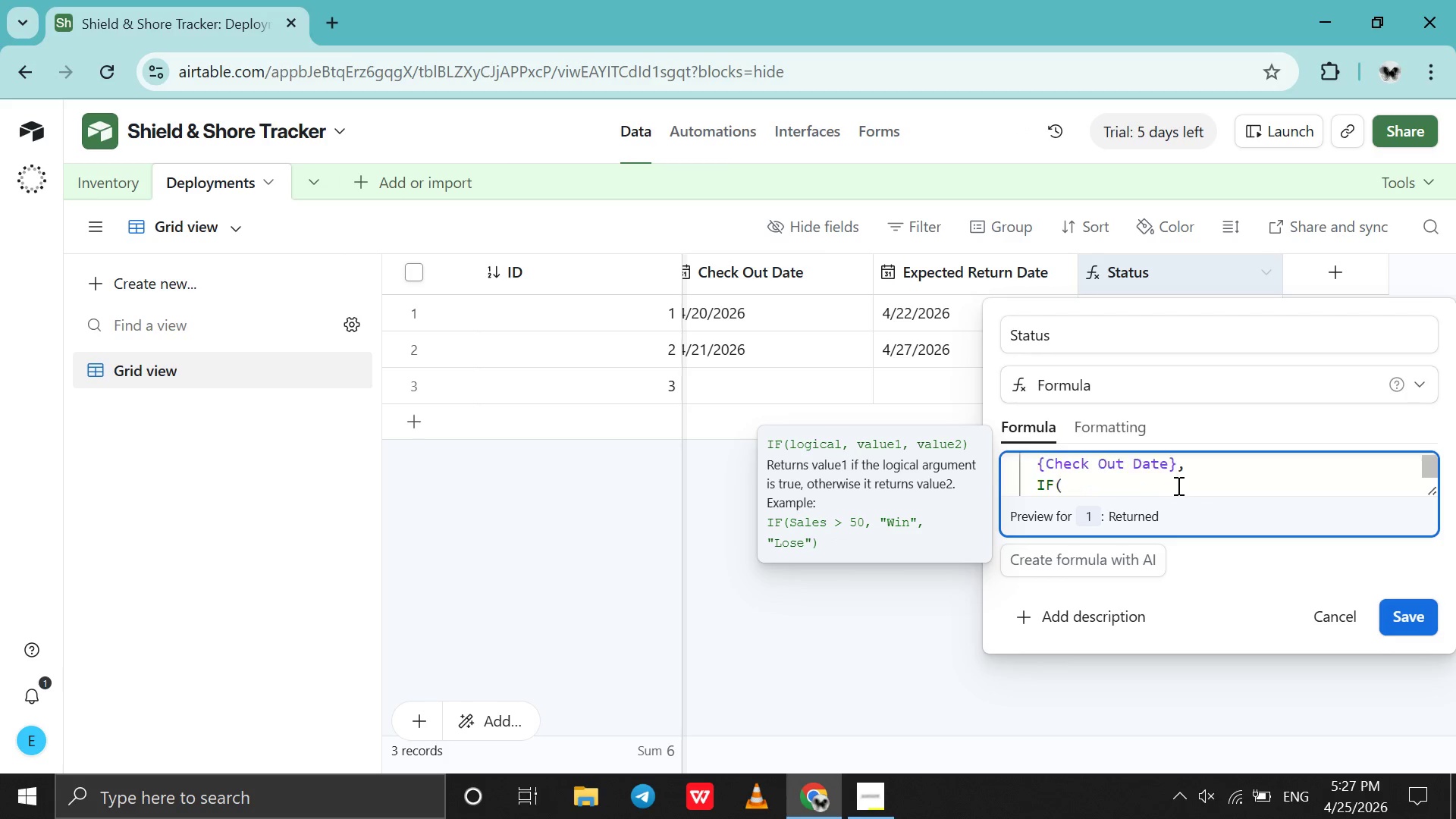 
left_click_drag(start_coordinate=[1177, 485], to_coordinate=[1112, 440])
 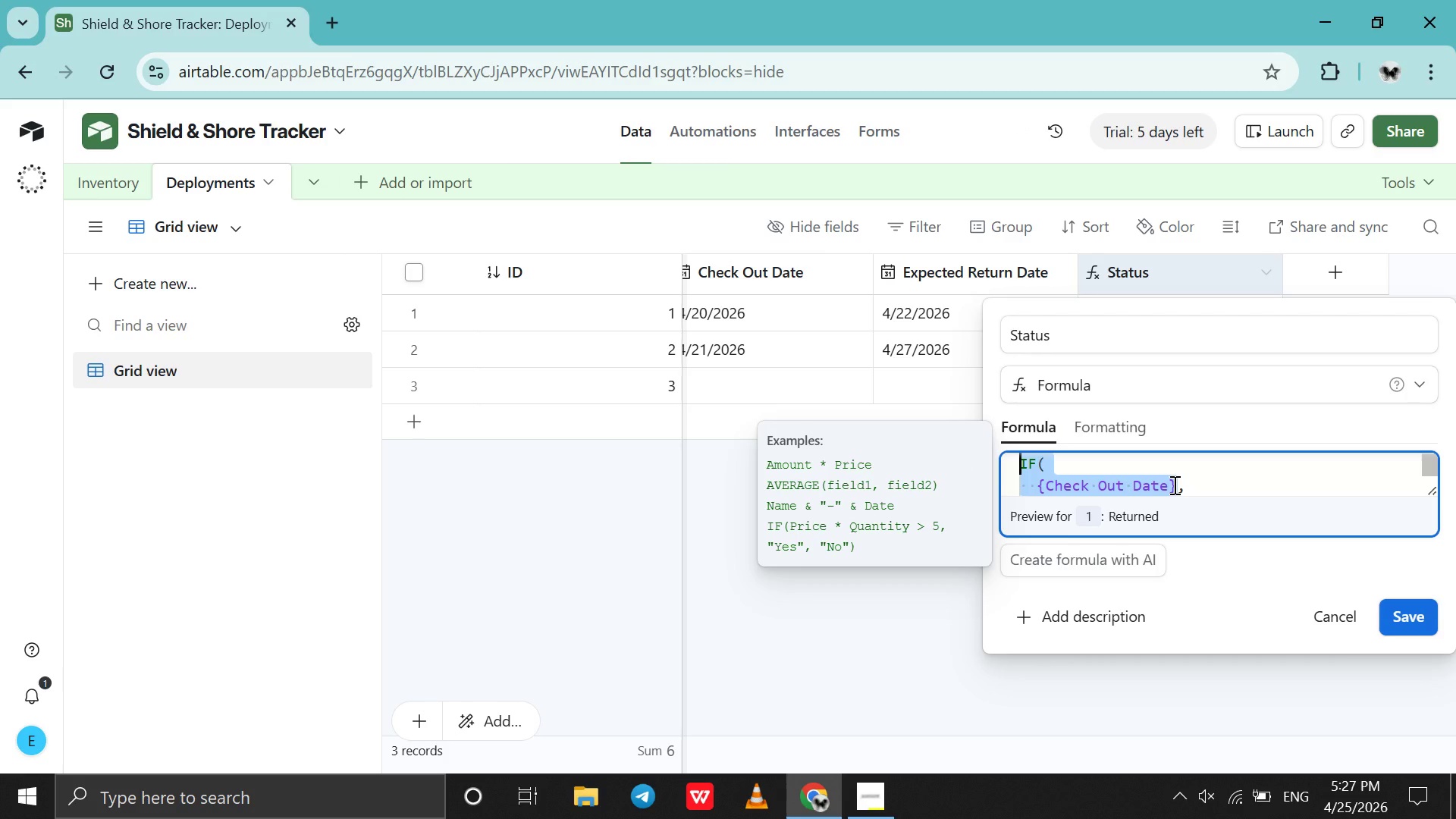 
left_click([1173, 485])
 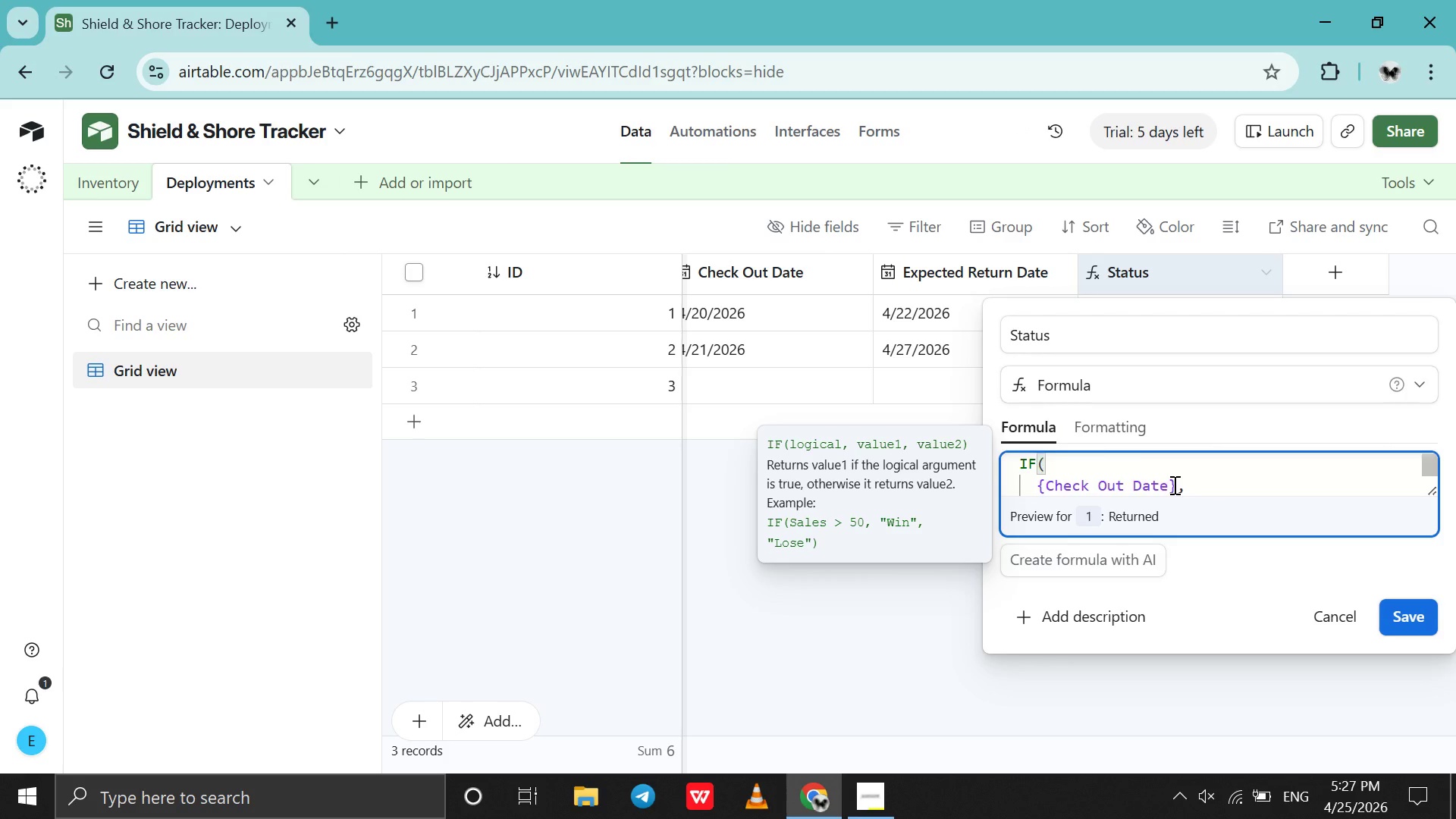 
hold_key(key=Backspace, duration=0.77)
 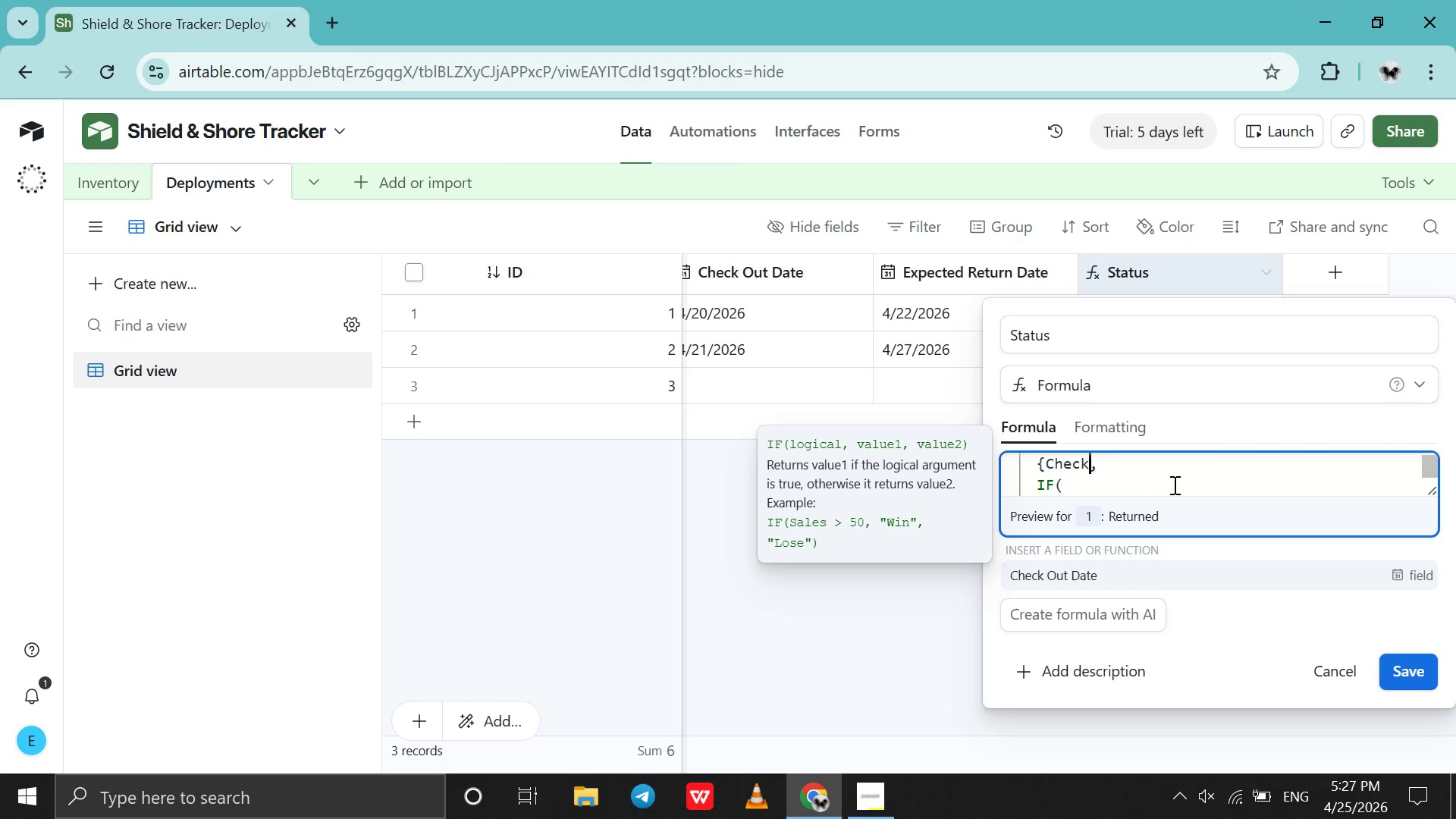 
key(Backspace)
 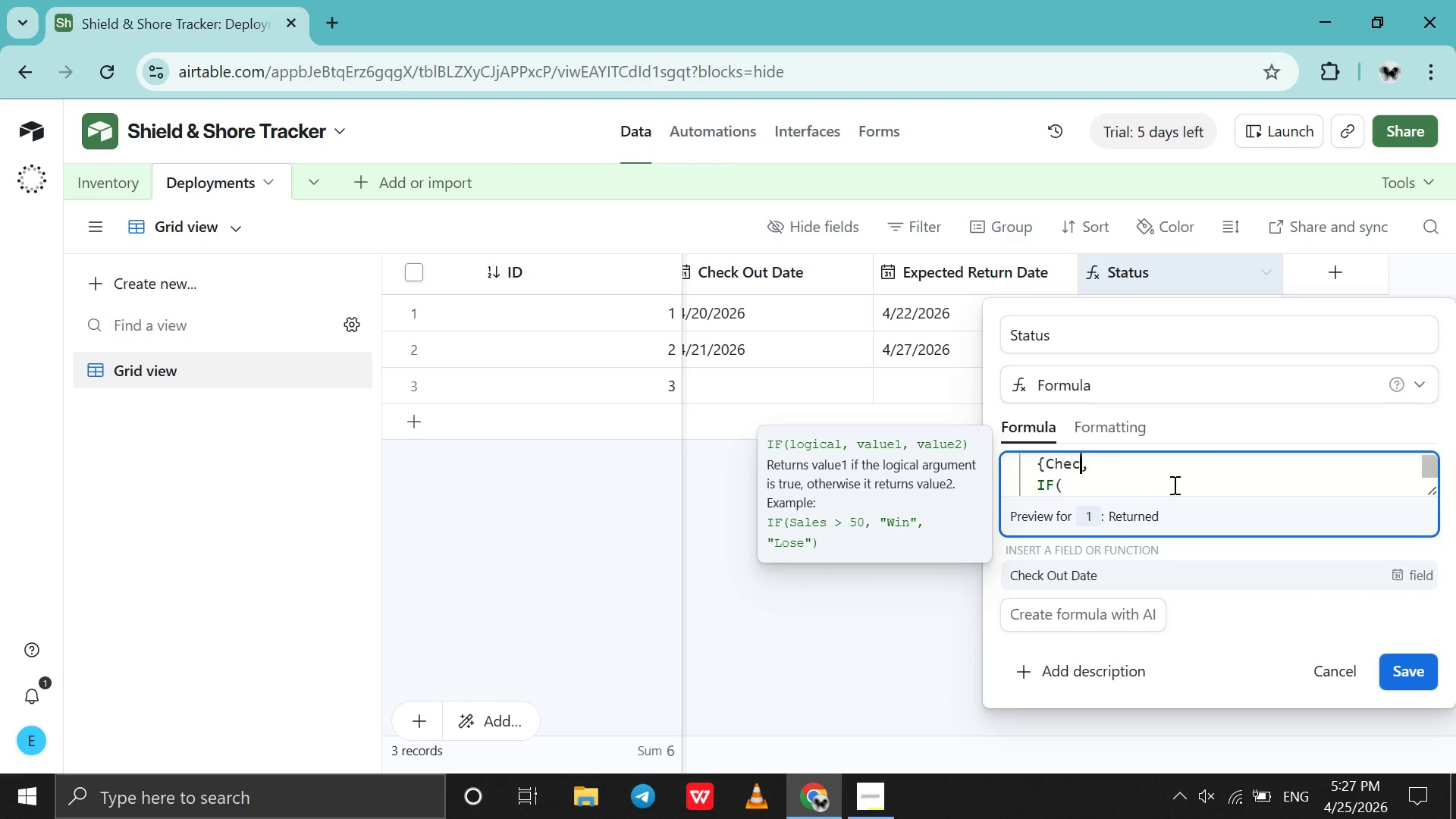 
key(Backspace)
 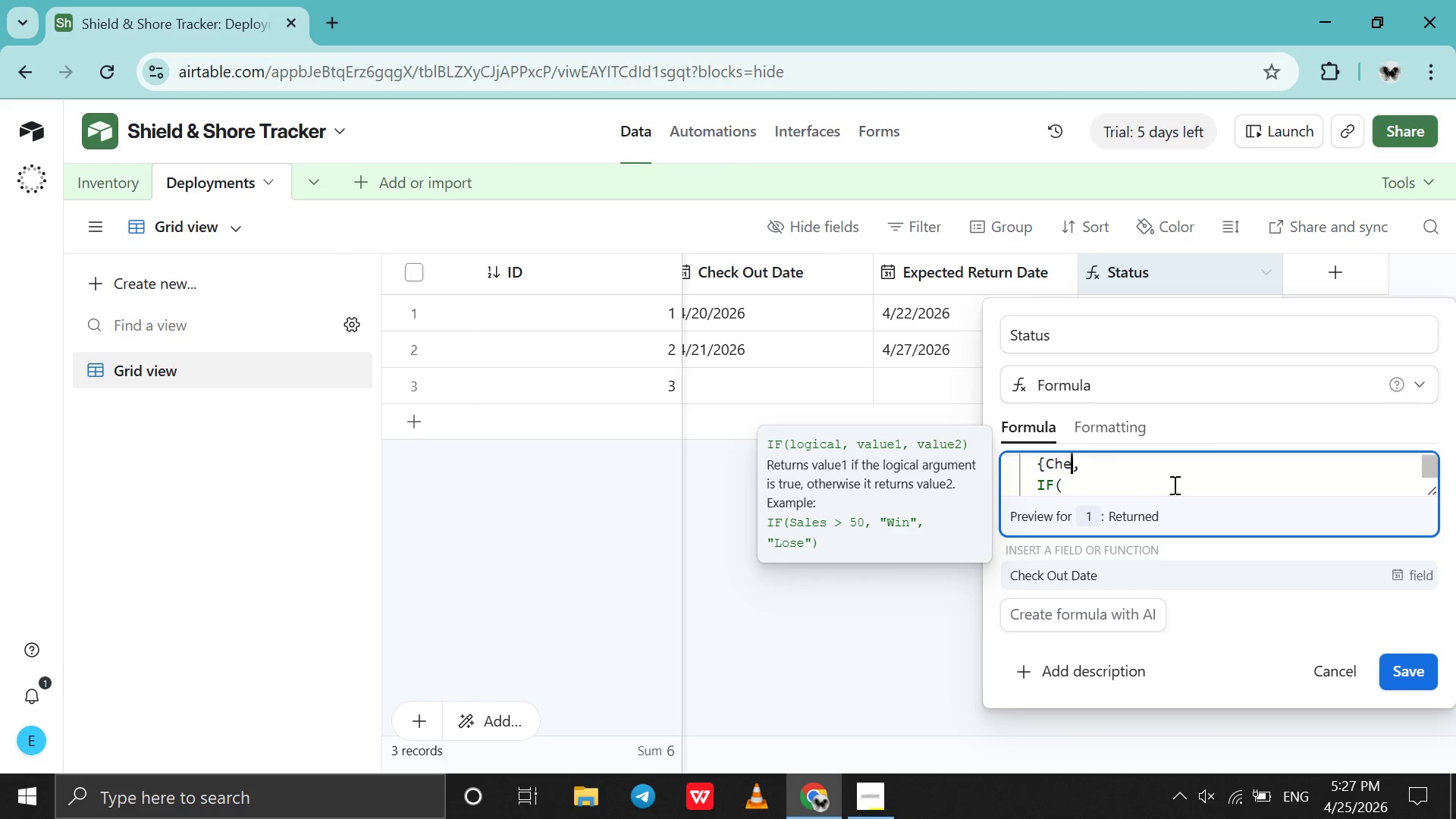 
key(Backspace)
 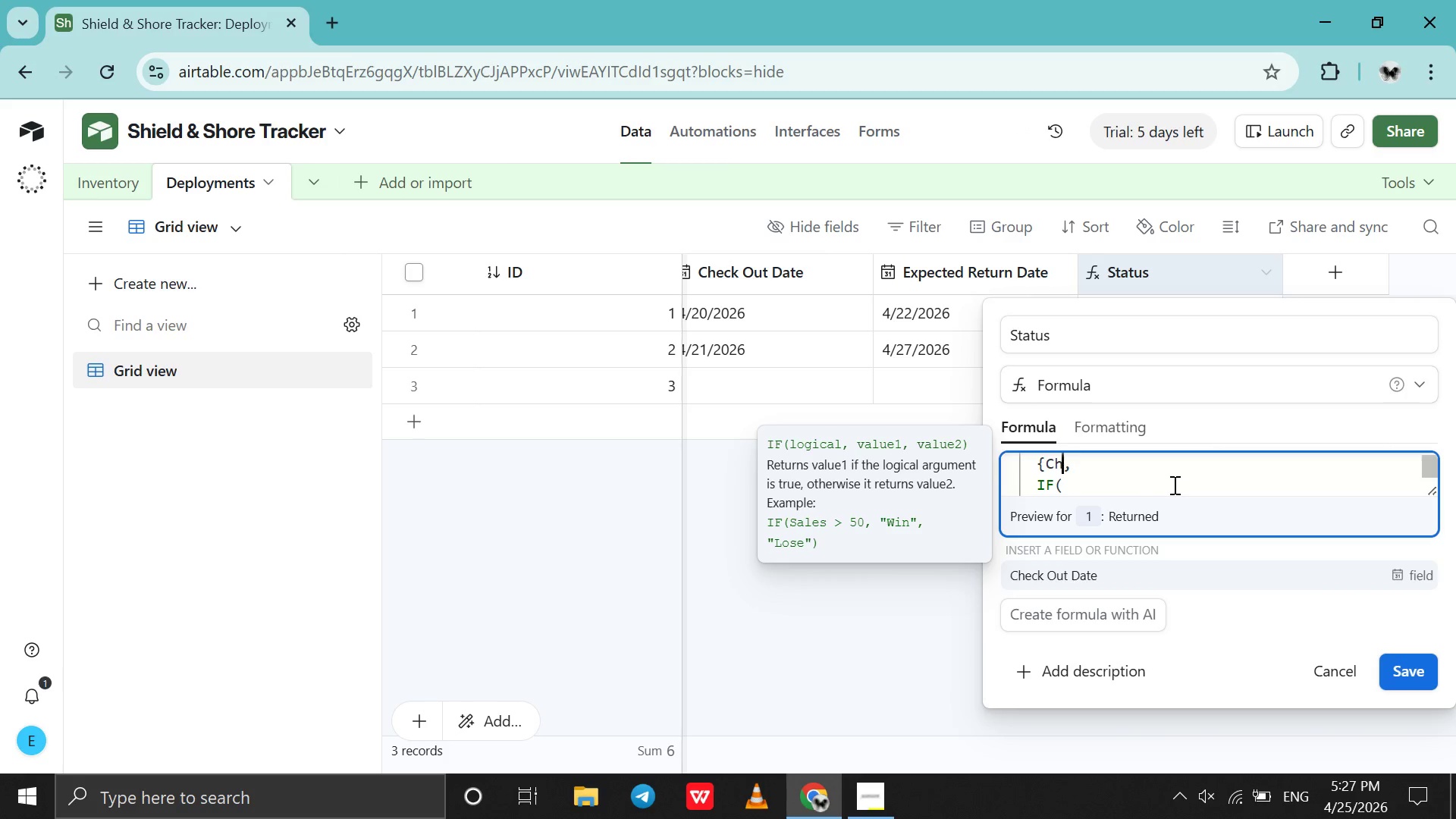 
key(Backspace)
 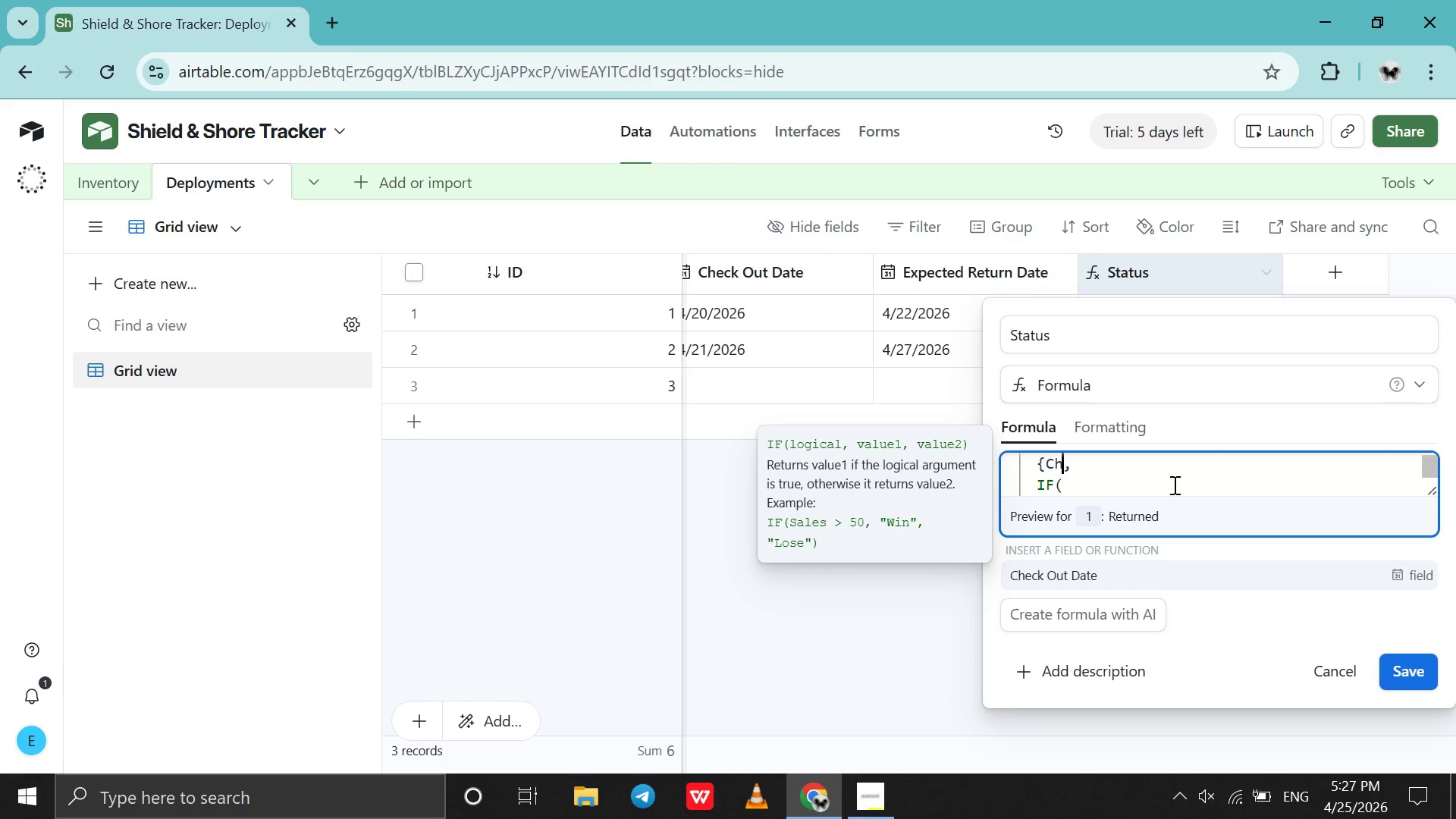 
key(Backspace)
 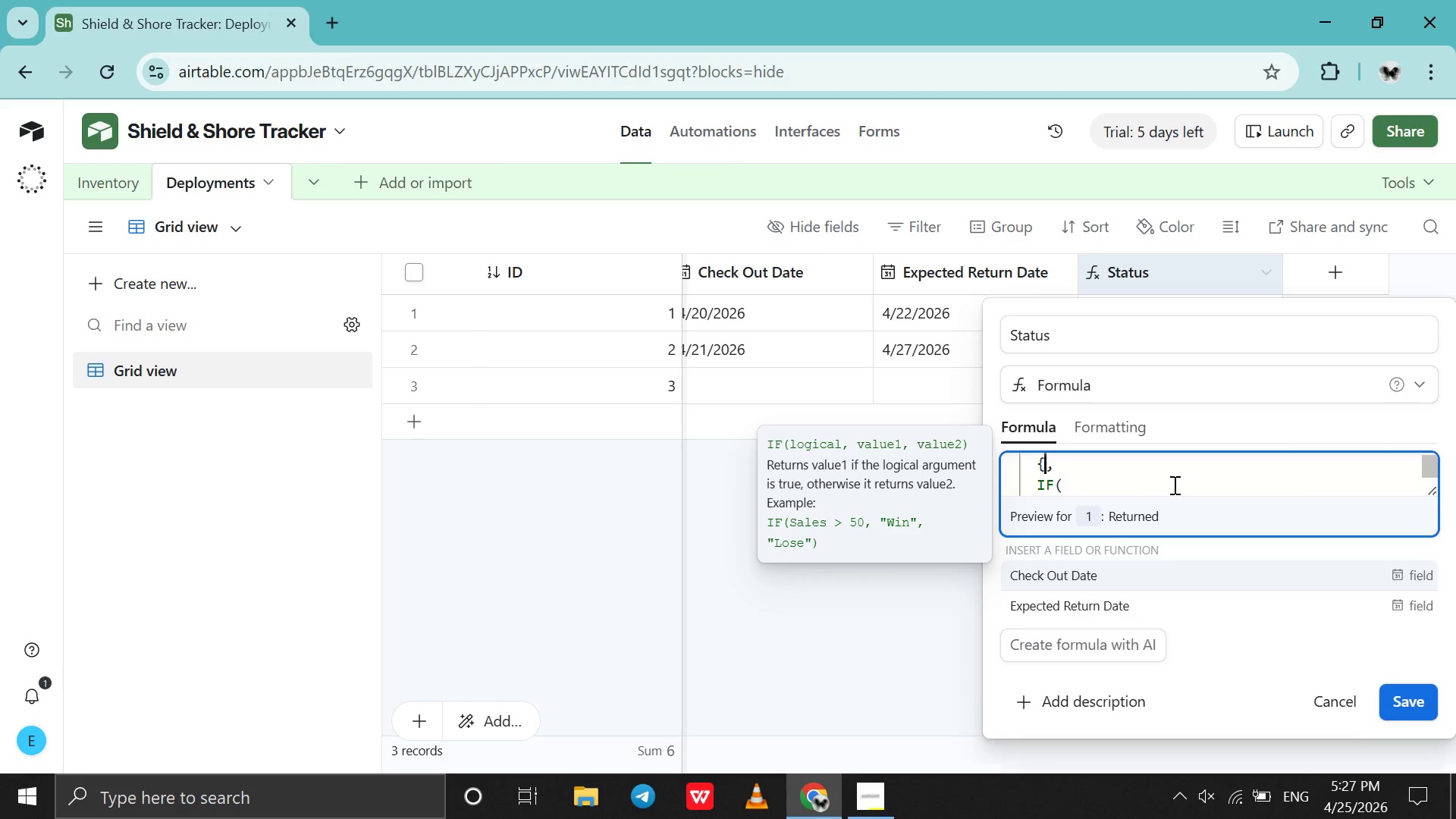 
key(Backspace)
 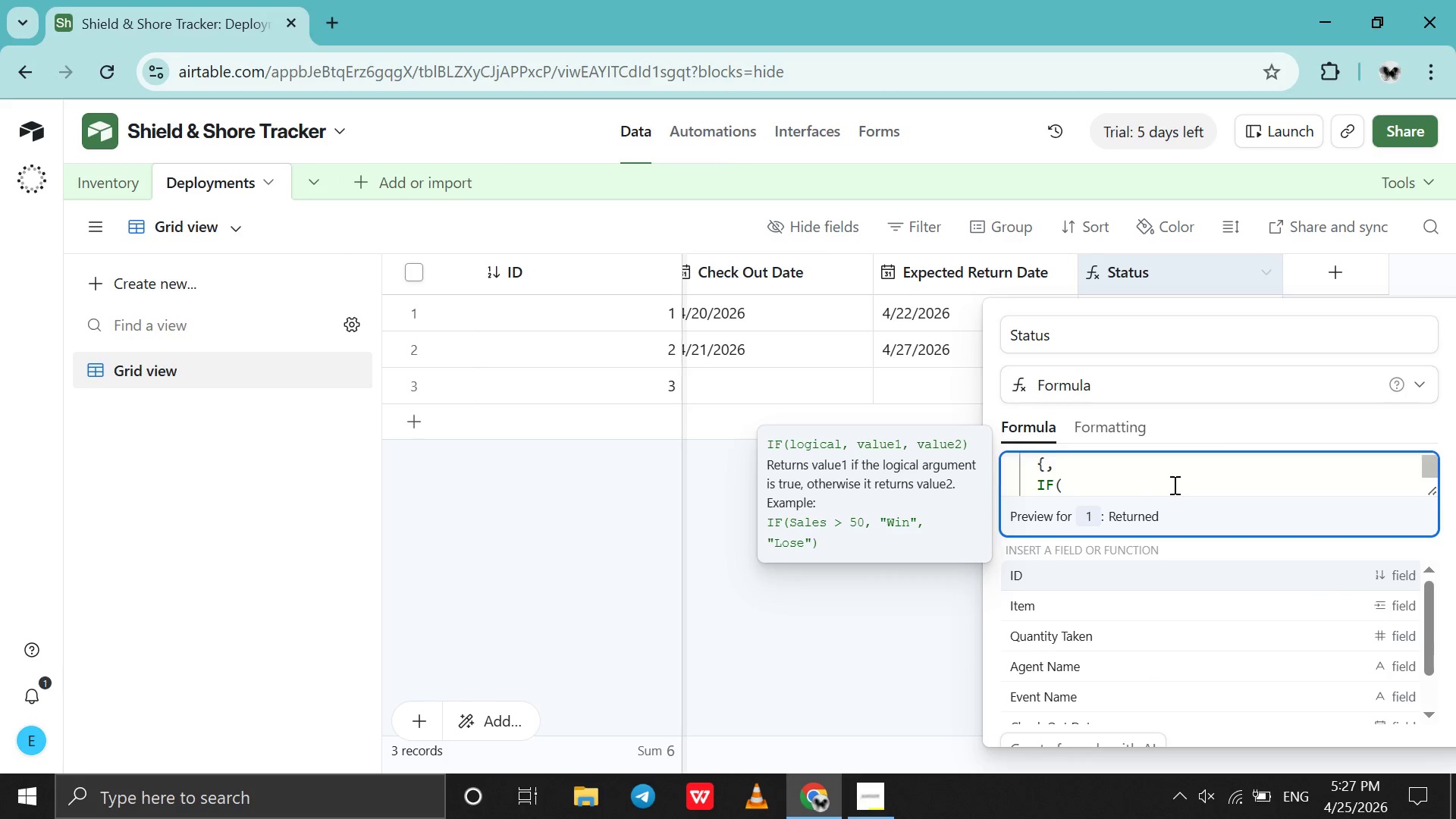 
key(E)
 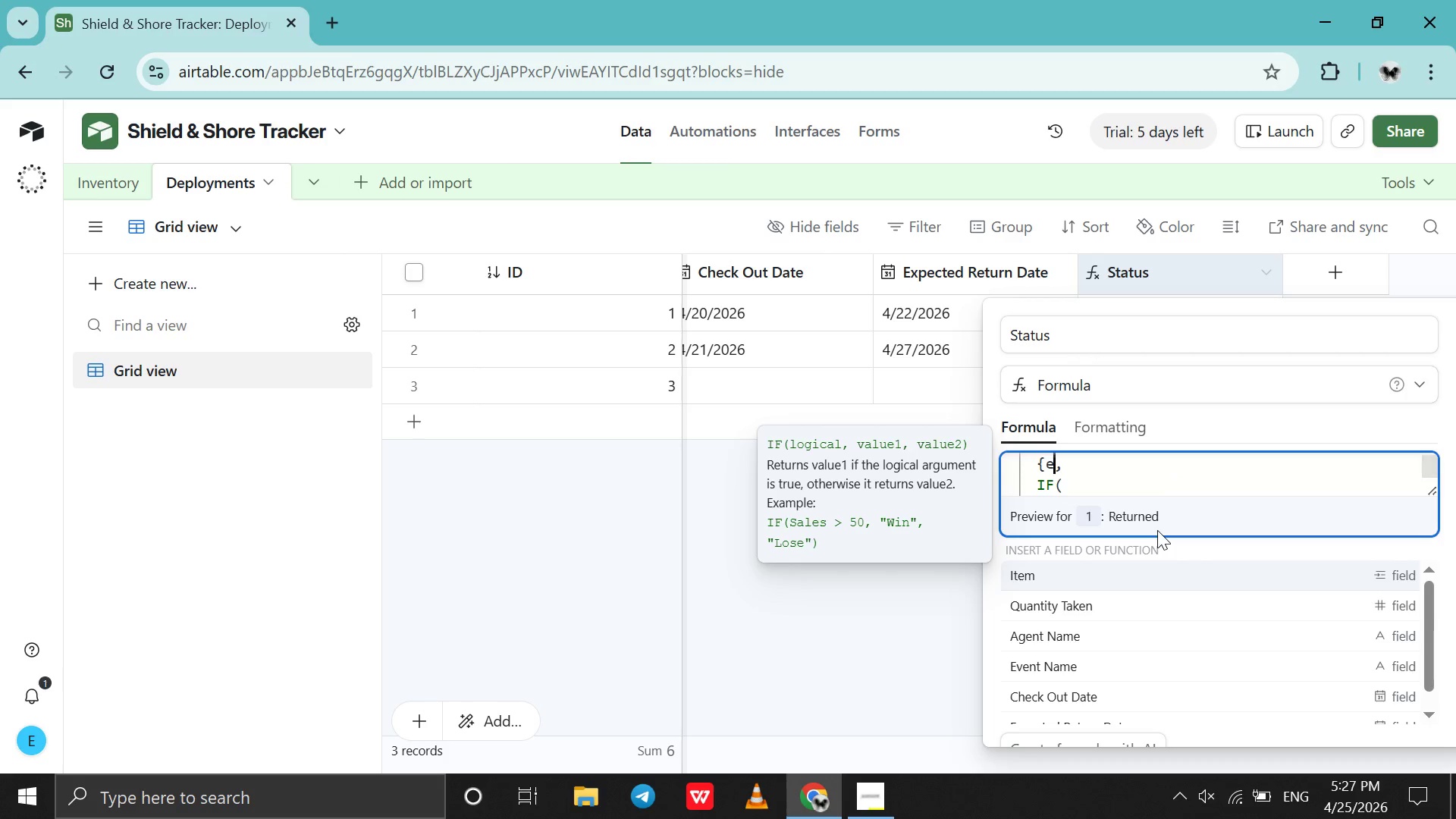 
key(X)
 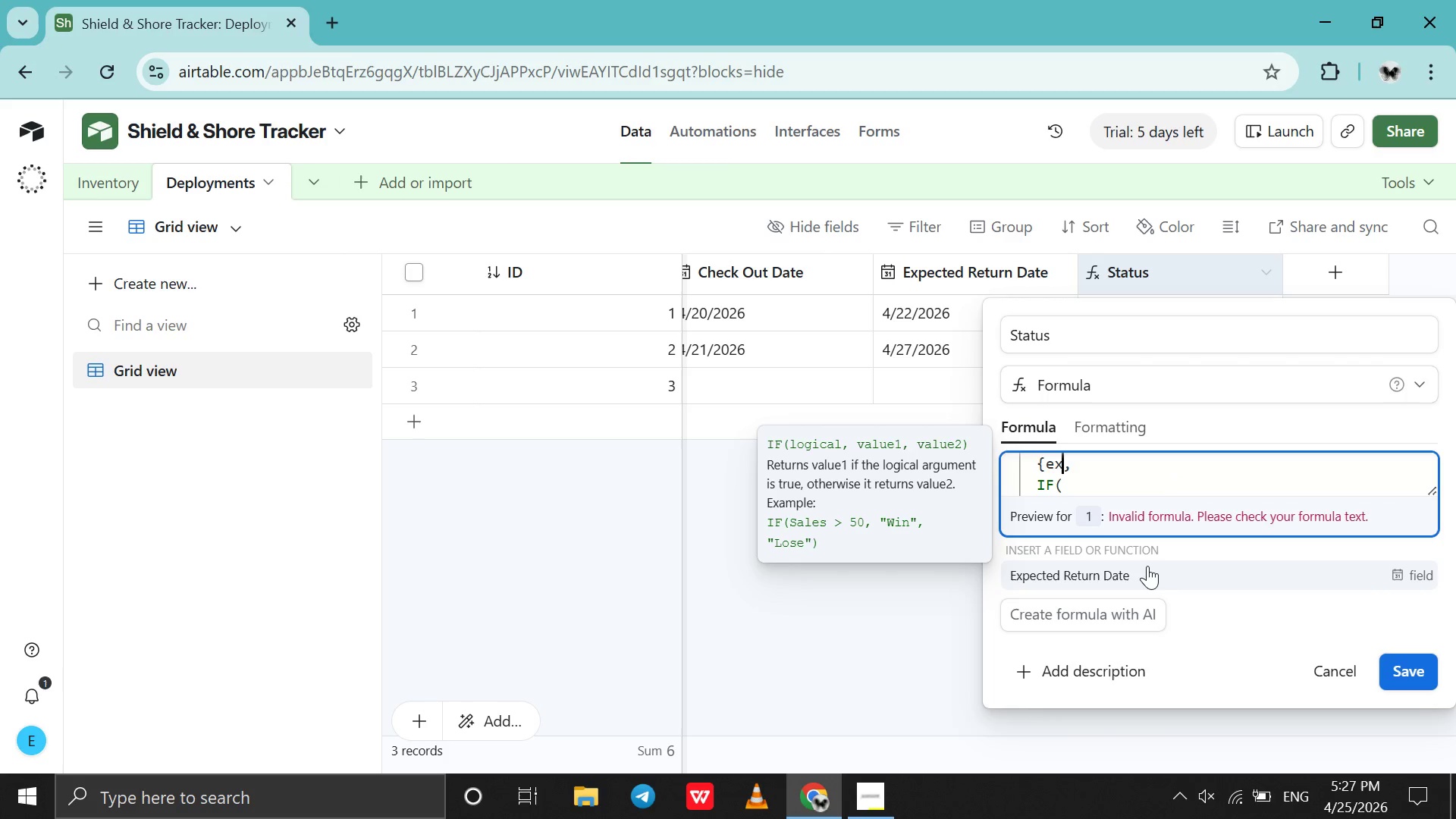 
left_click([1147, 566])
 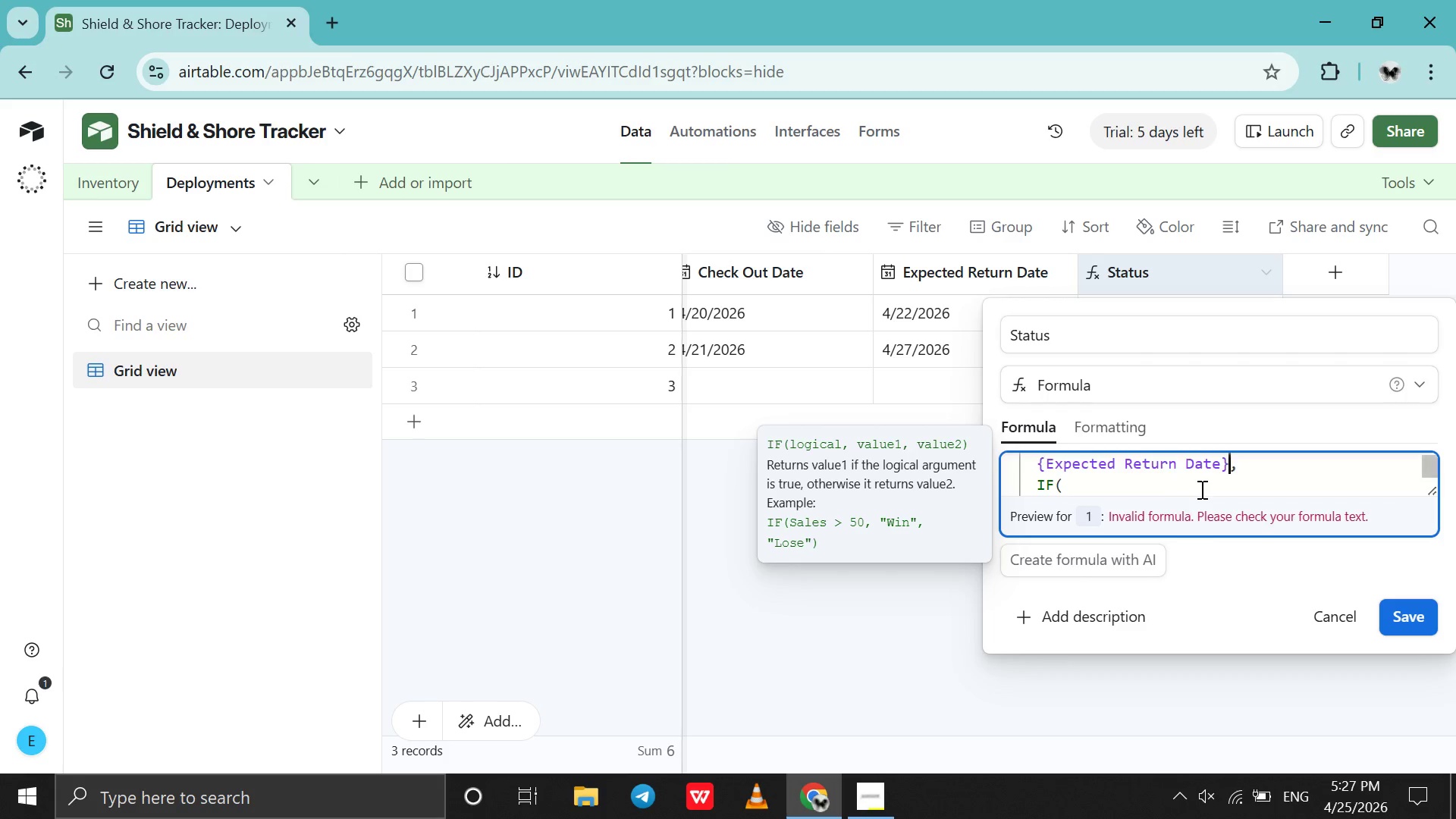 
key(ArrowDown)
 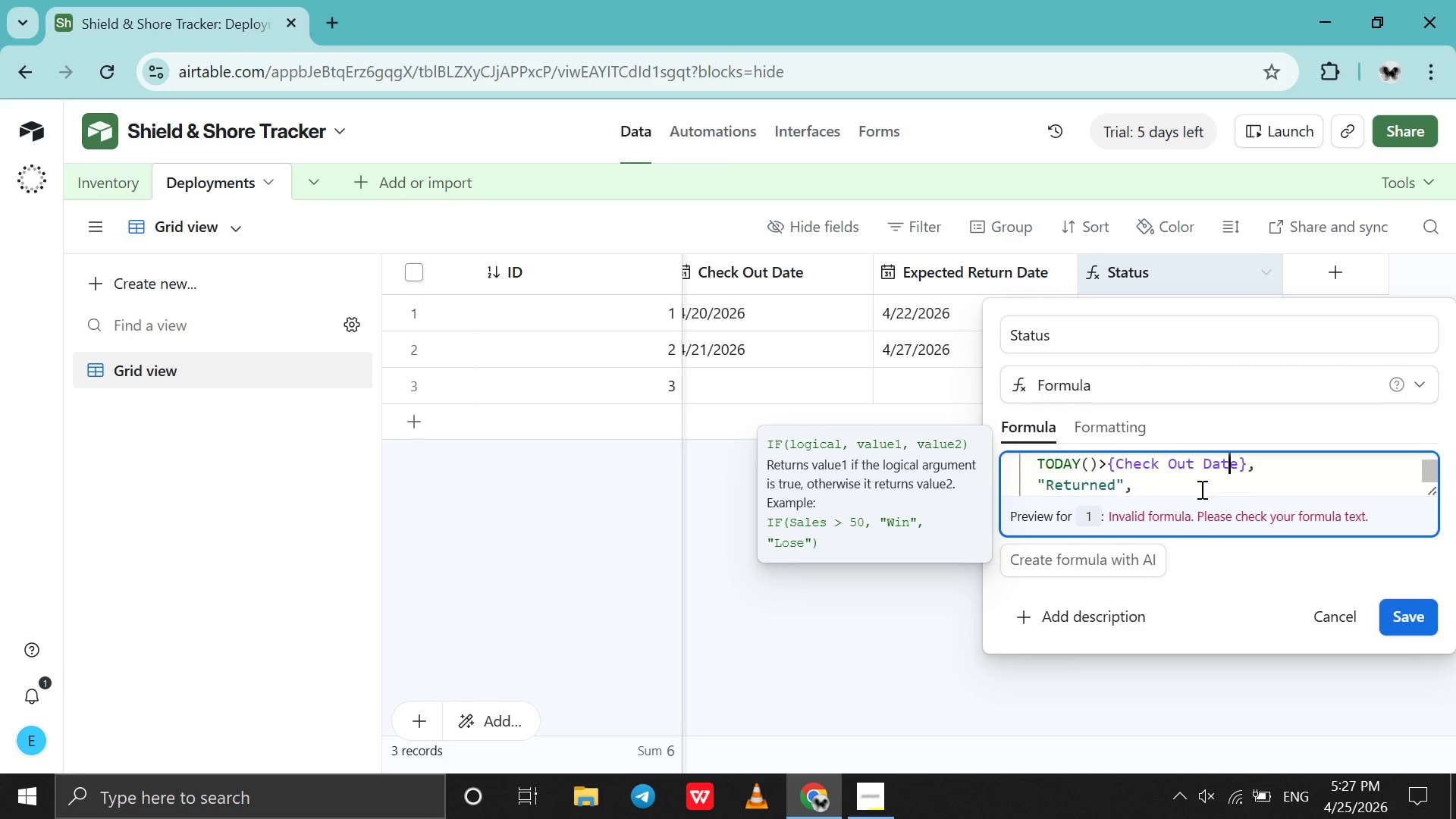 
key(ArrowDown)
 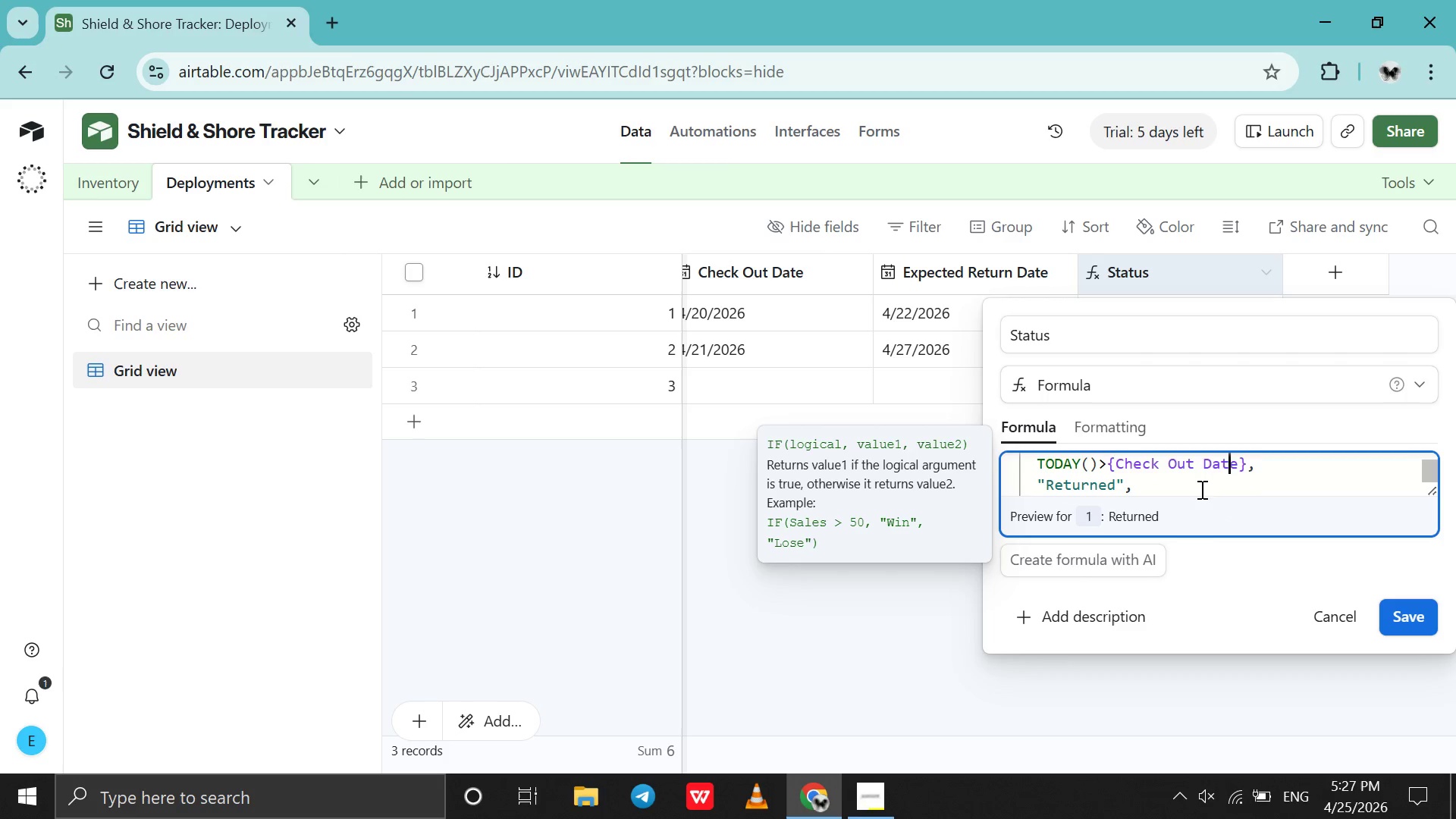 
key(ArrowRight)
 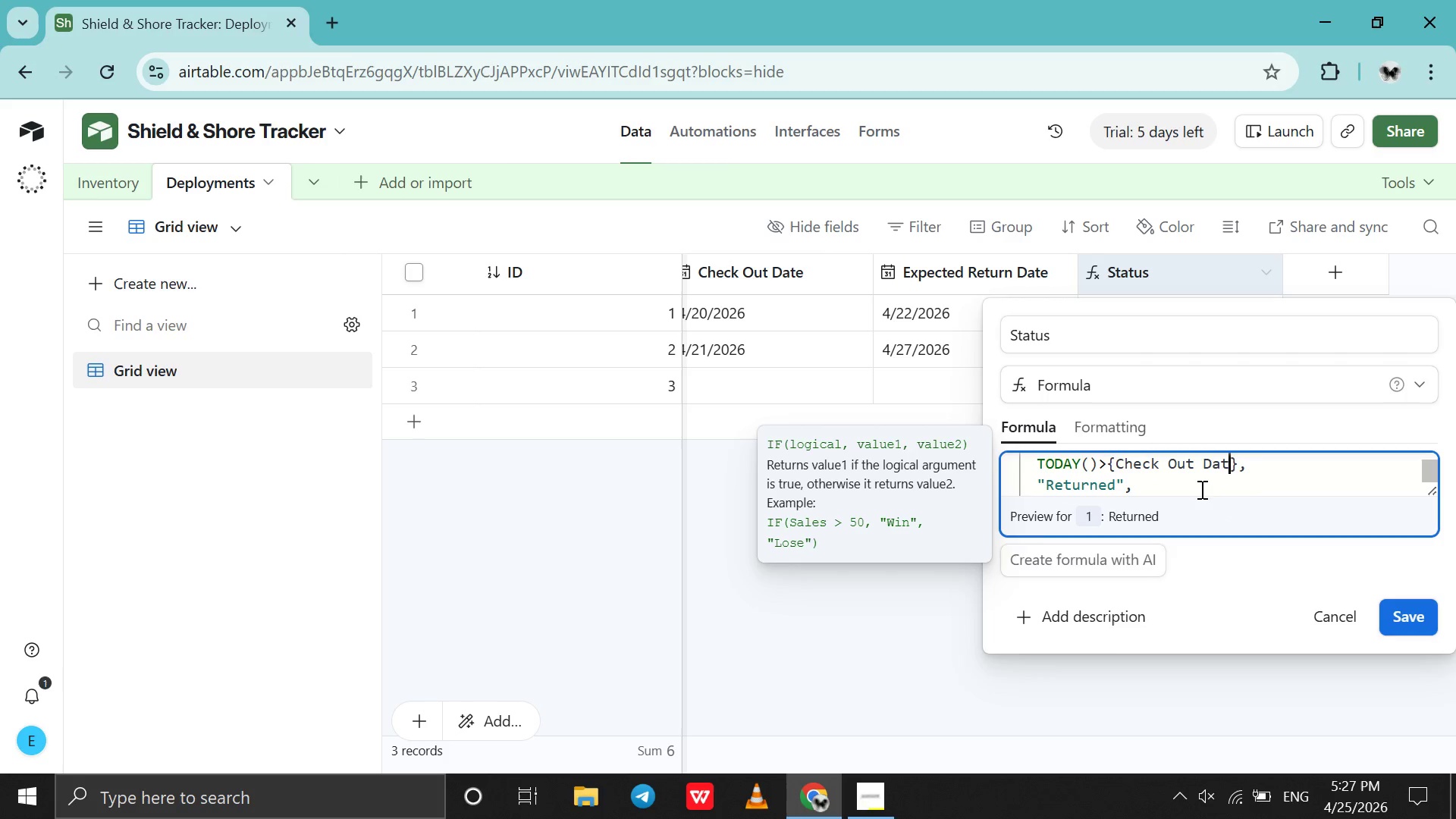 
hold_key(key=Backspace, duration=0.75)
 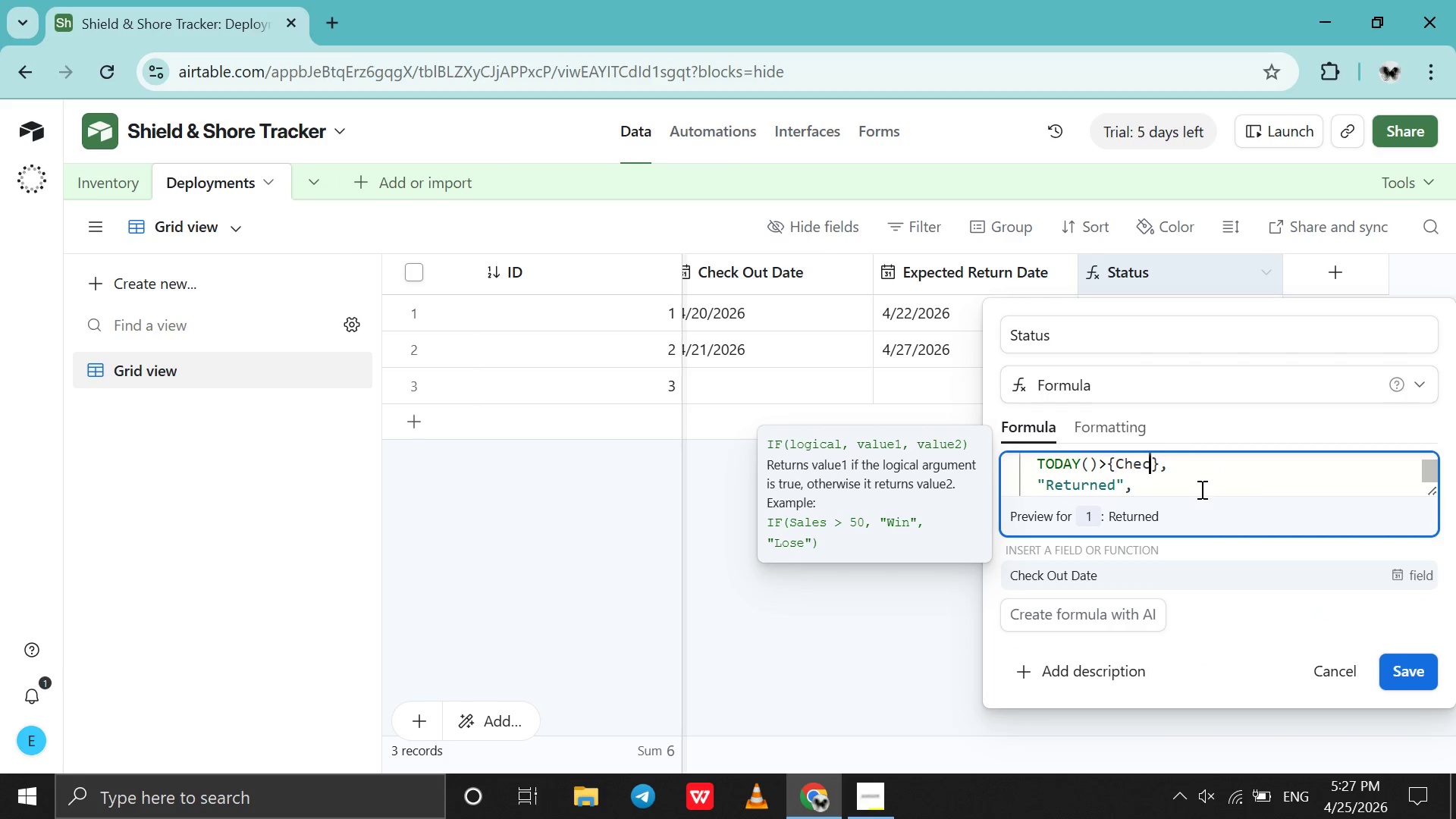 
key(Backspace)
 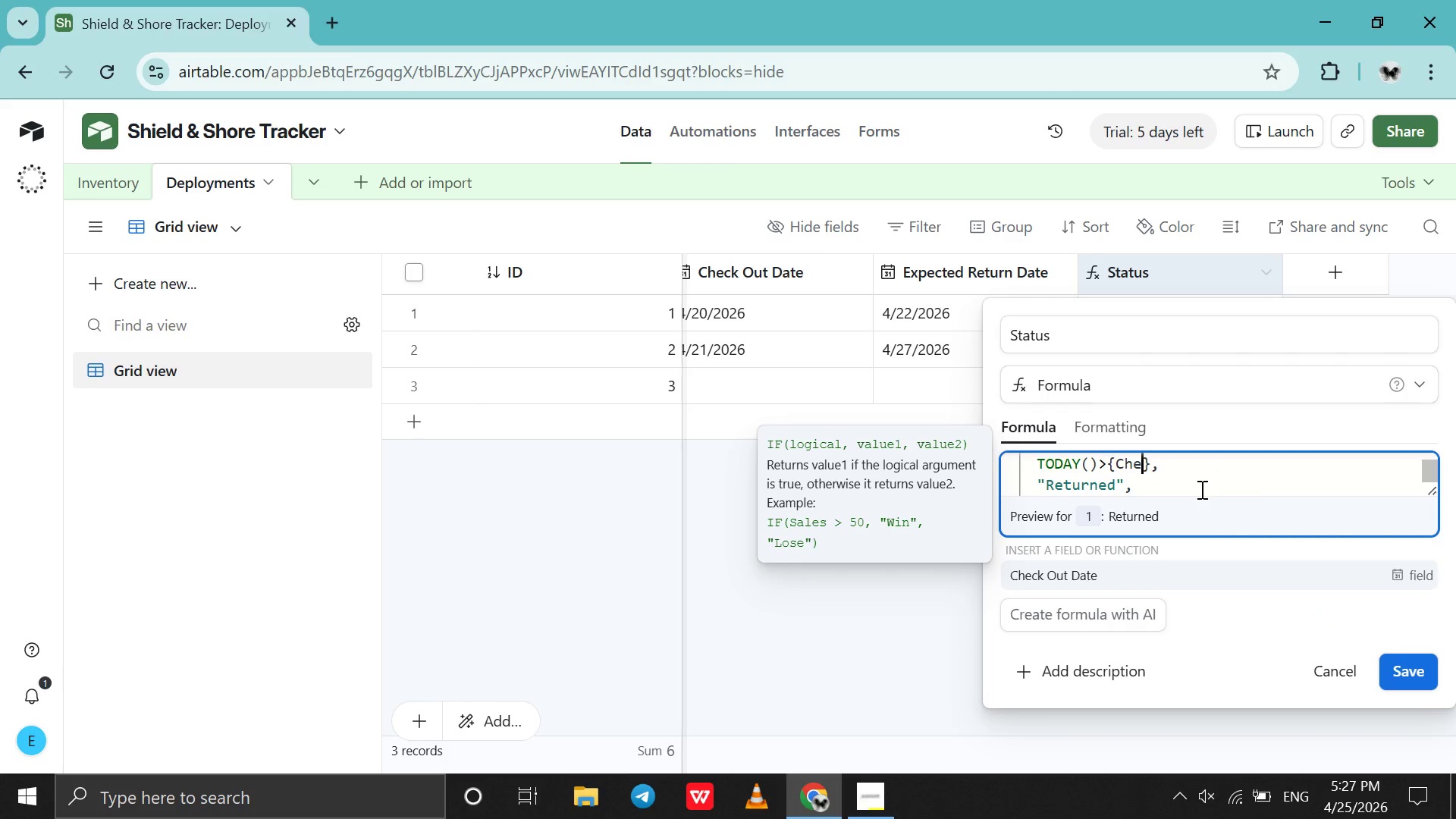 
key(Backspace)
 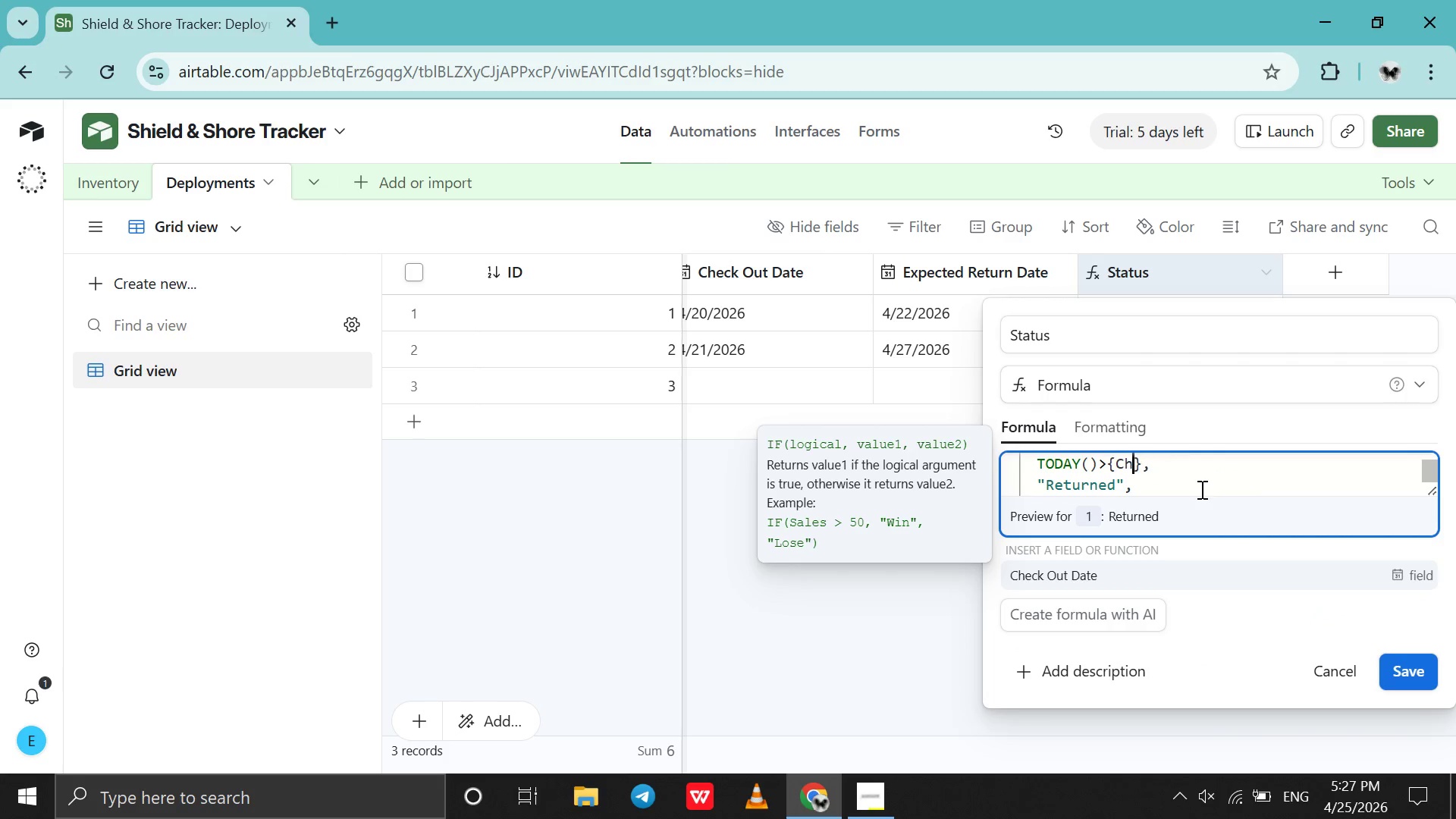 
key(Backspace)
 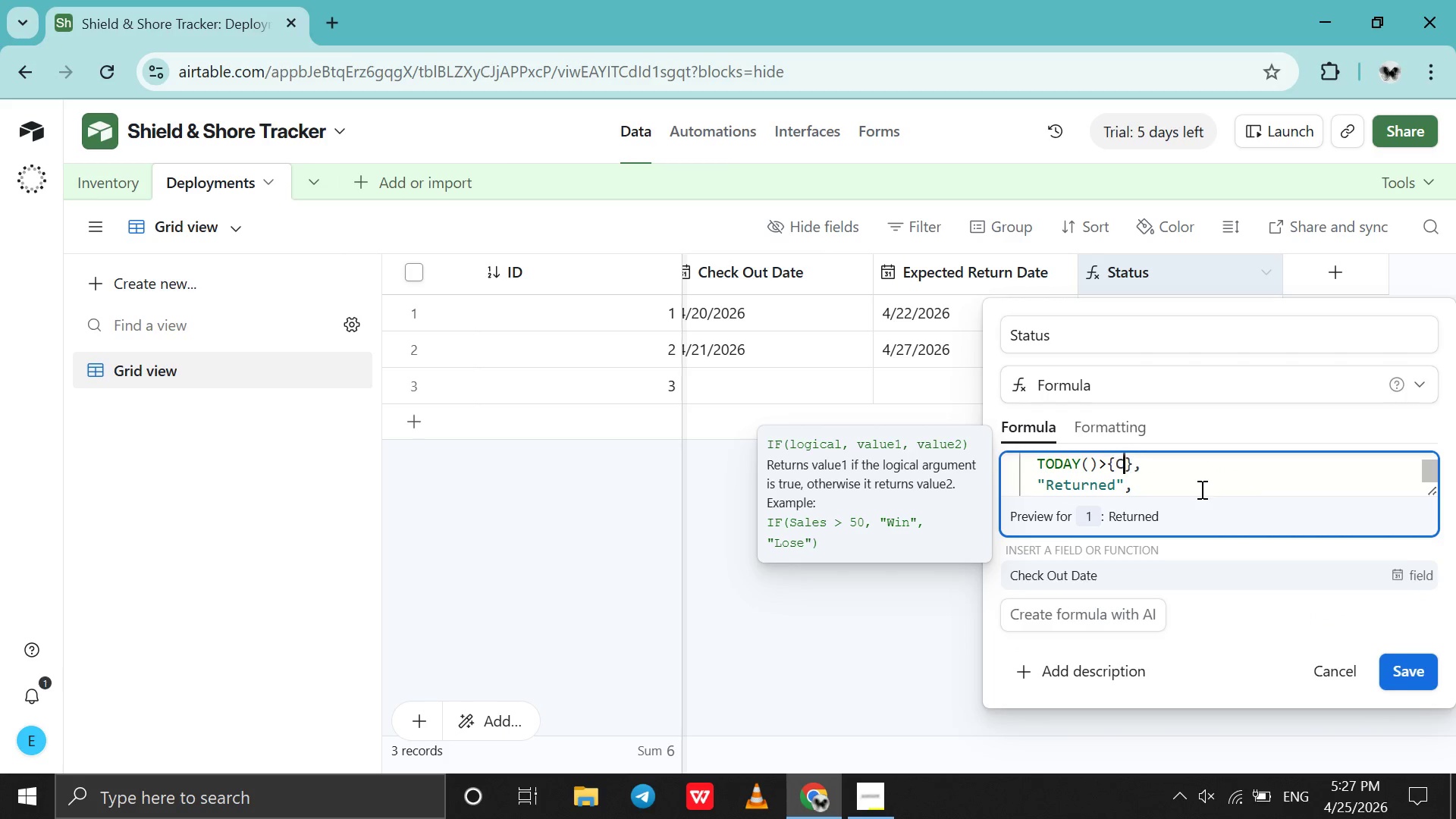 
key(Backspace)
 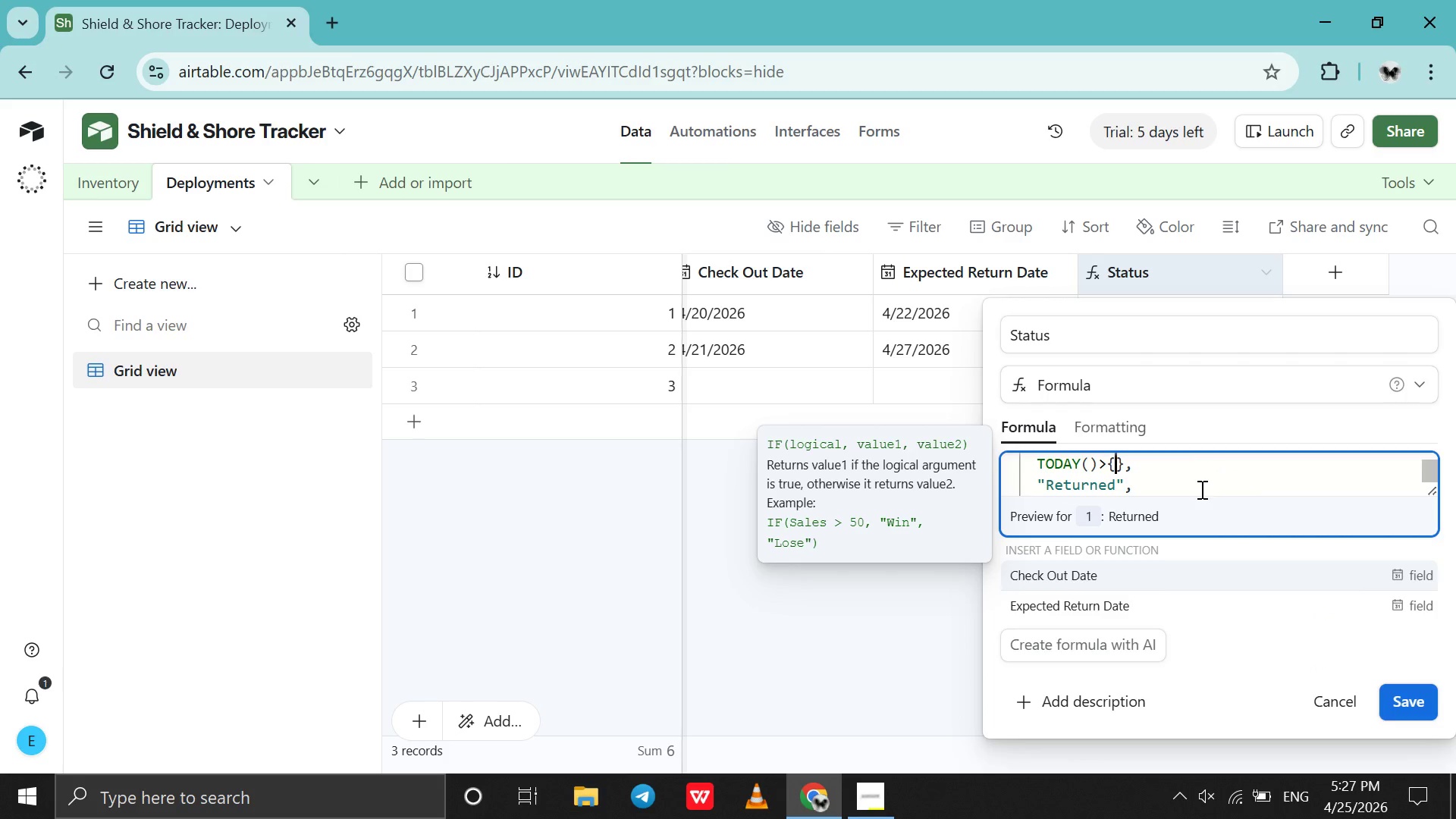 
key(Backspace)
 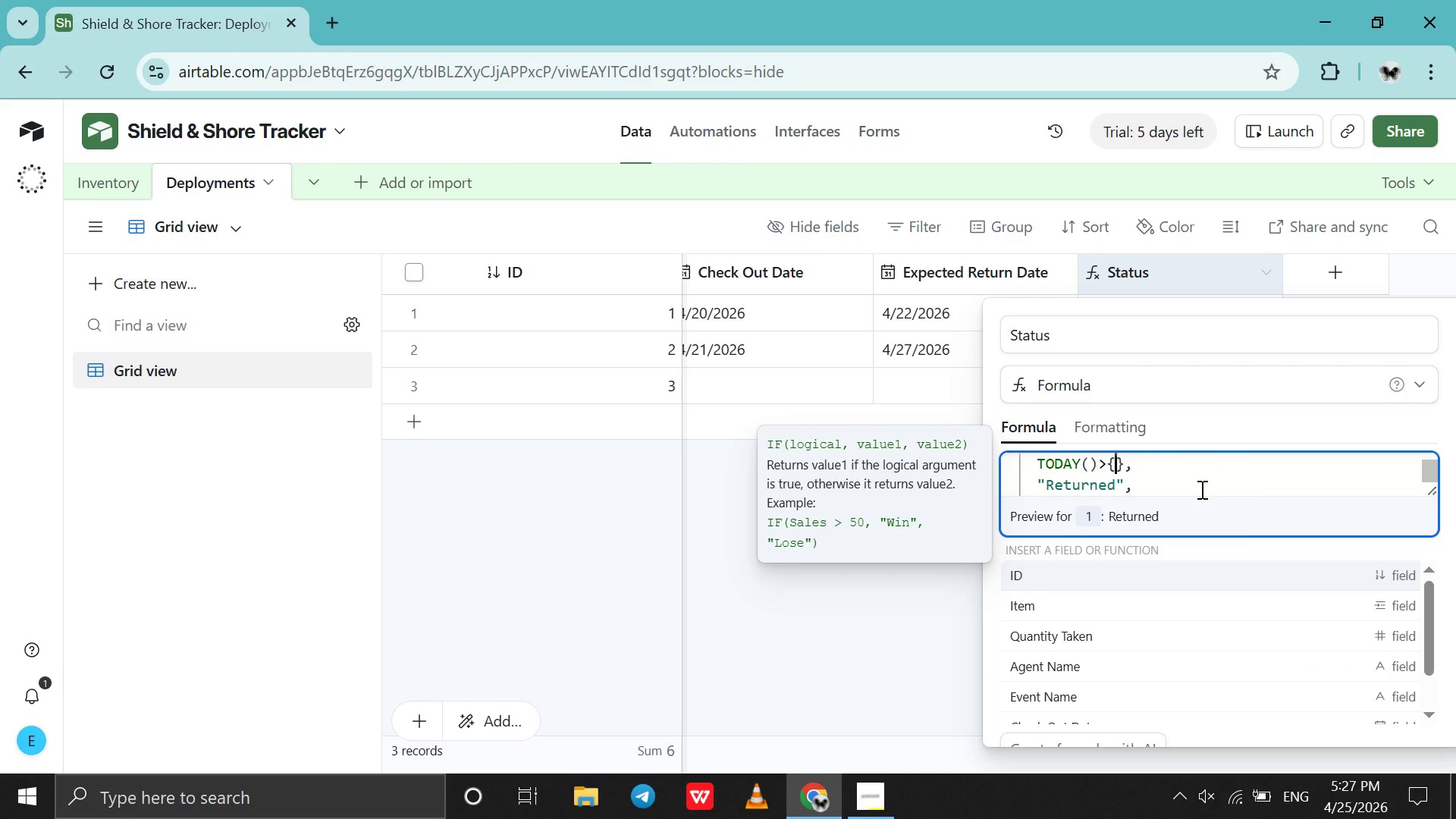 
key(ArrowRight)
 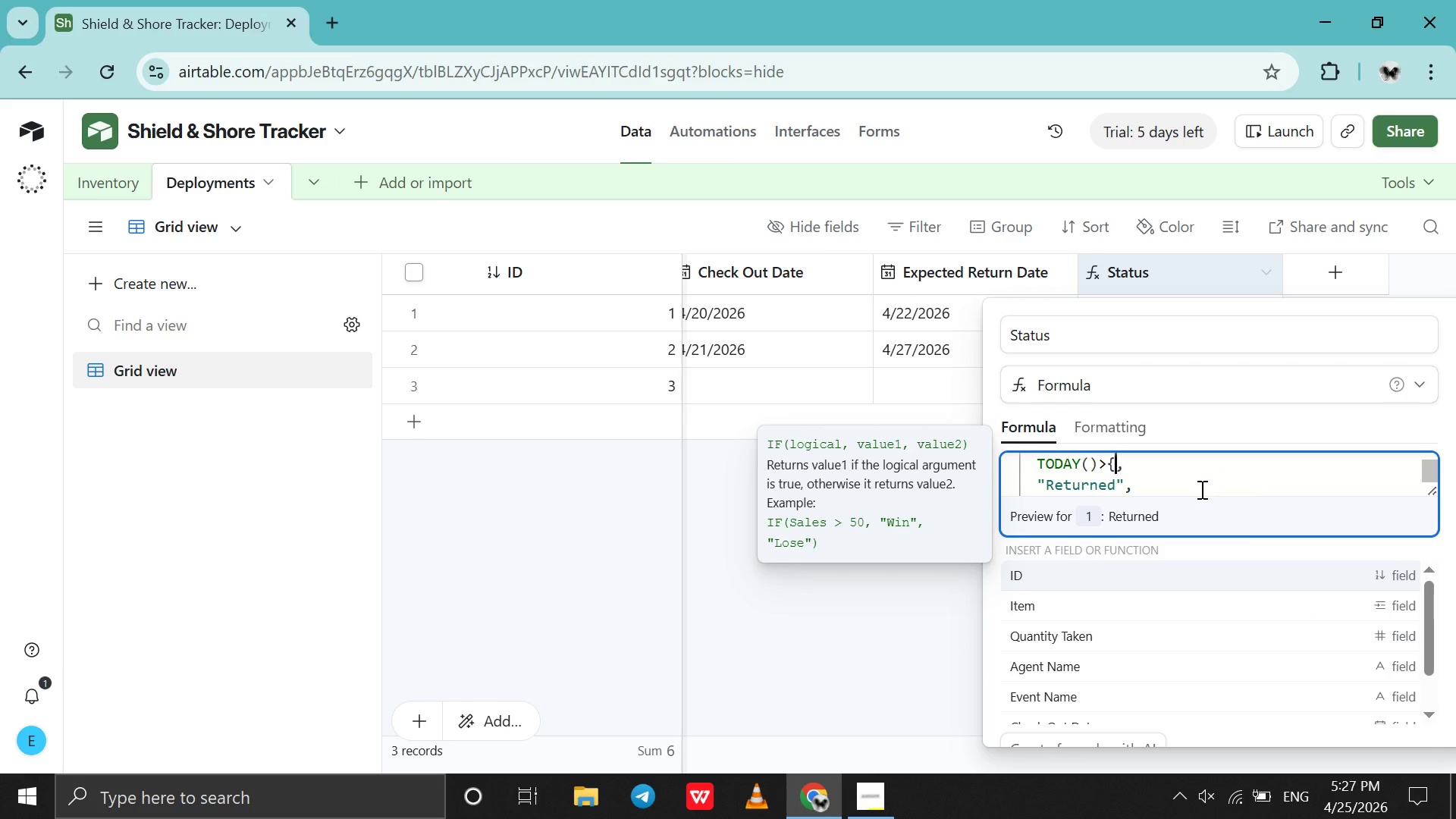 
key(Backspace)
type(ex)
 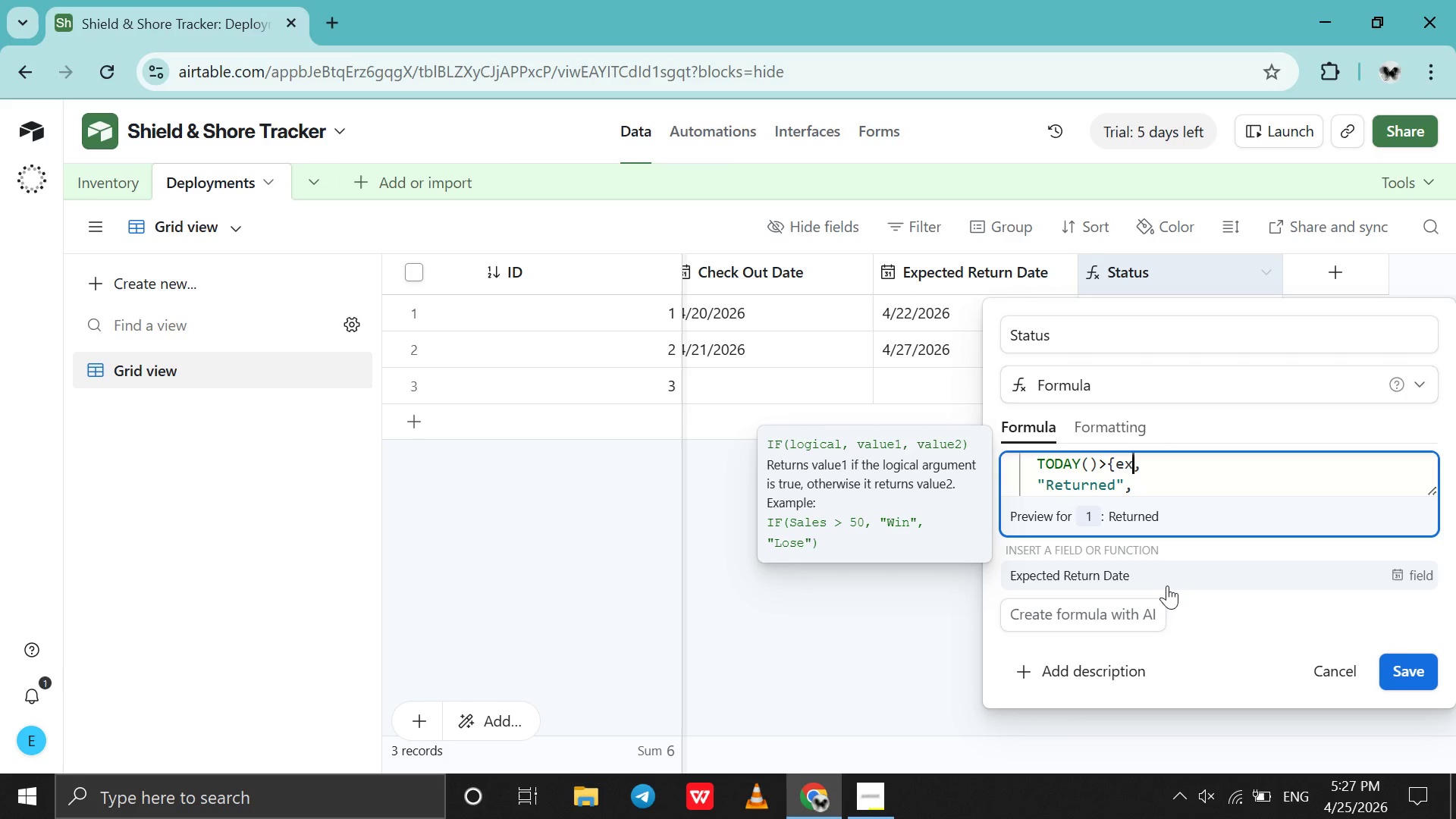 
left_click([1171, 582])
 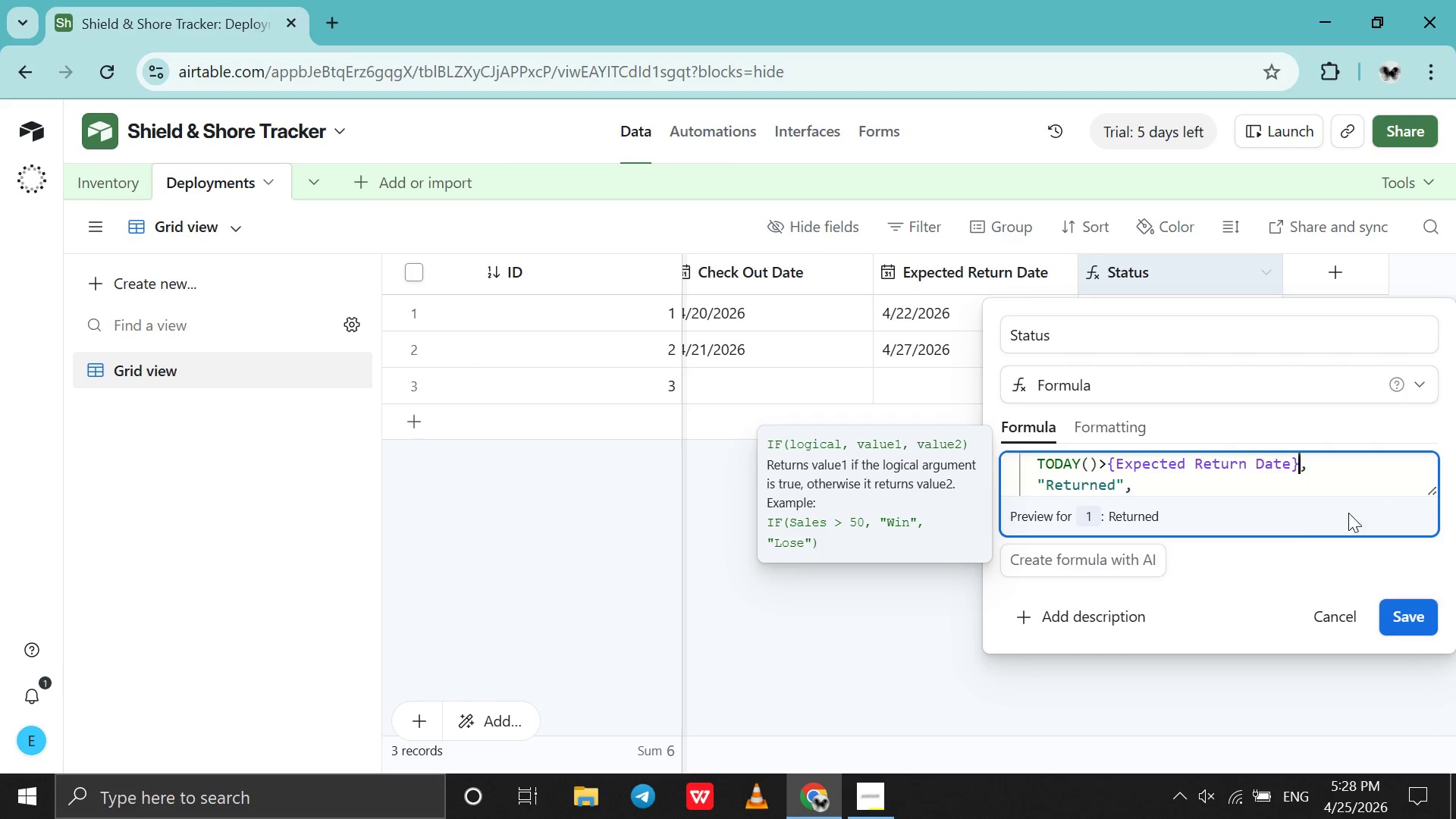 
left_click([1413, 619])
 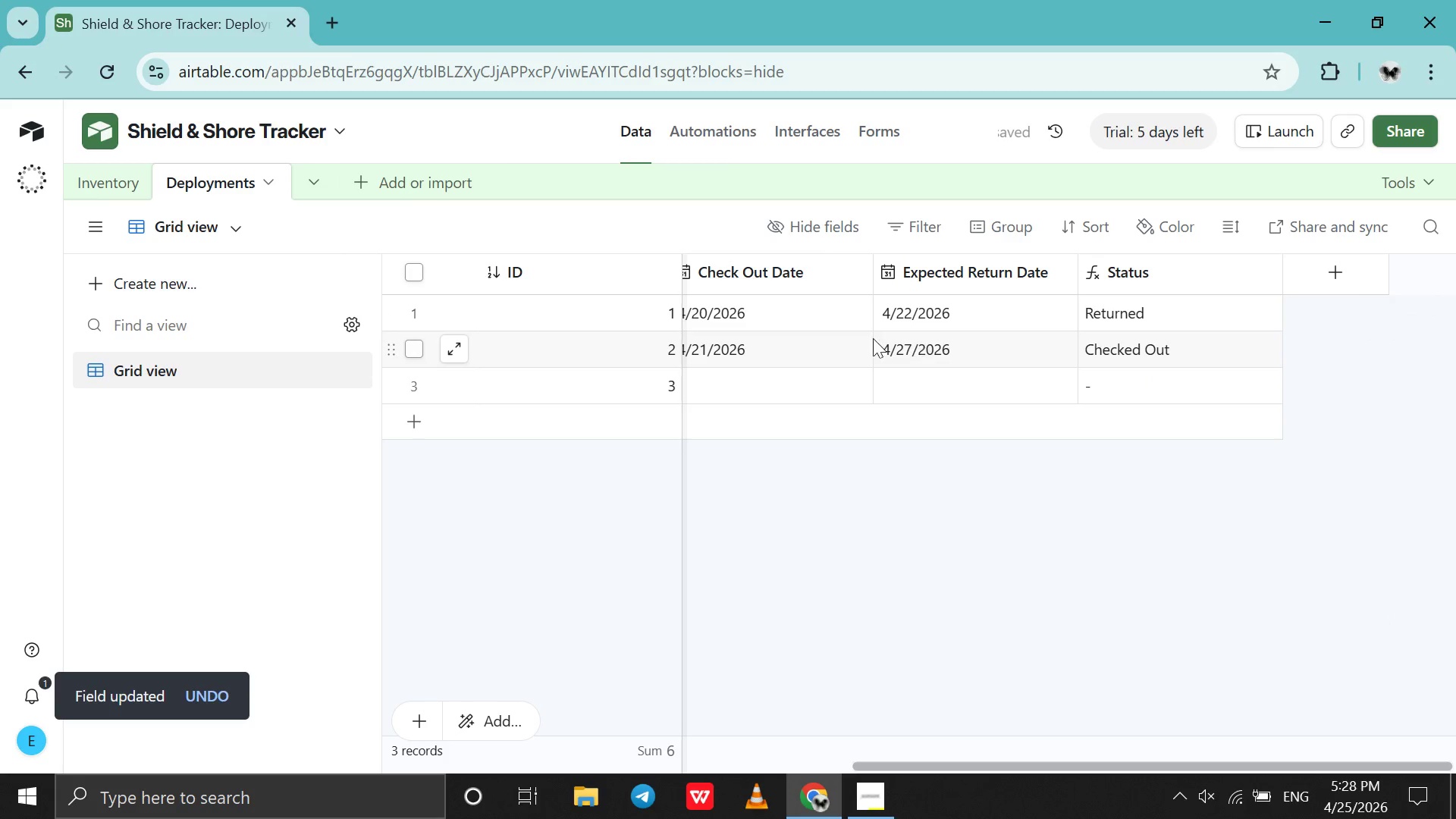 
scroll: coordinate [860, 373], scroll_direction: up, amount: 68.0
 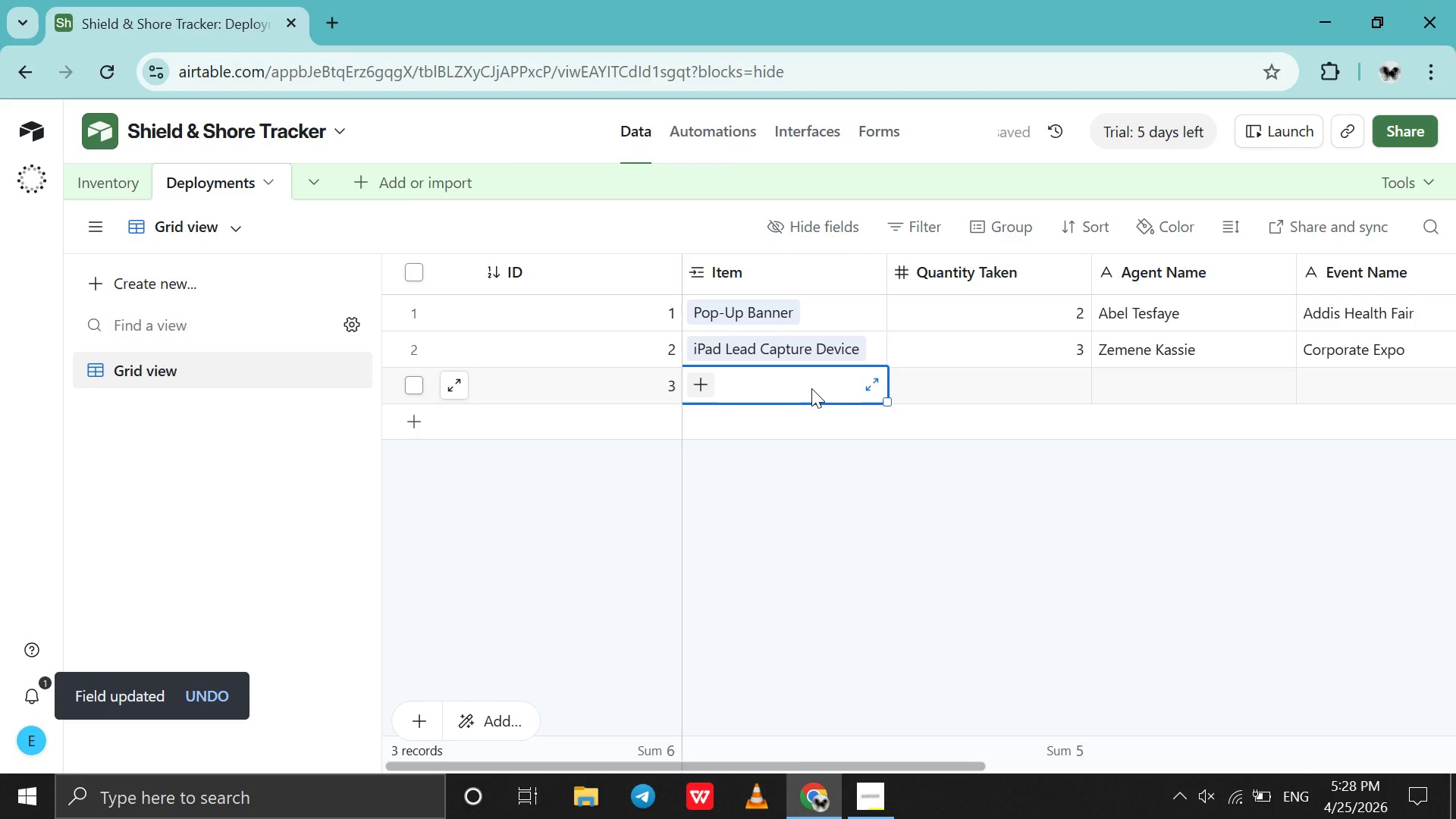 
left_click([811, 388])
 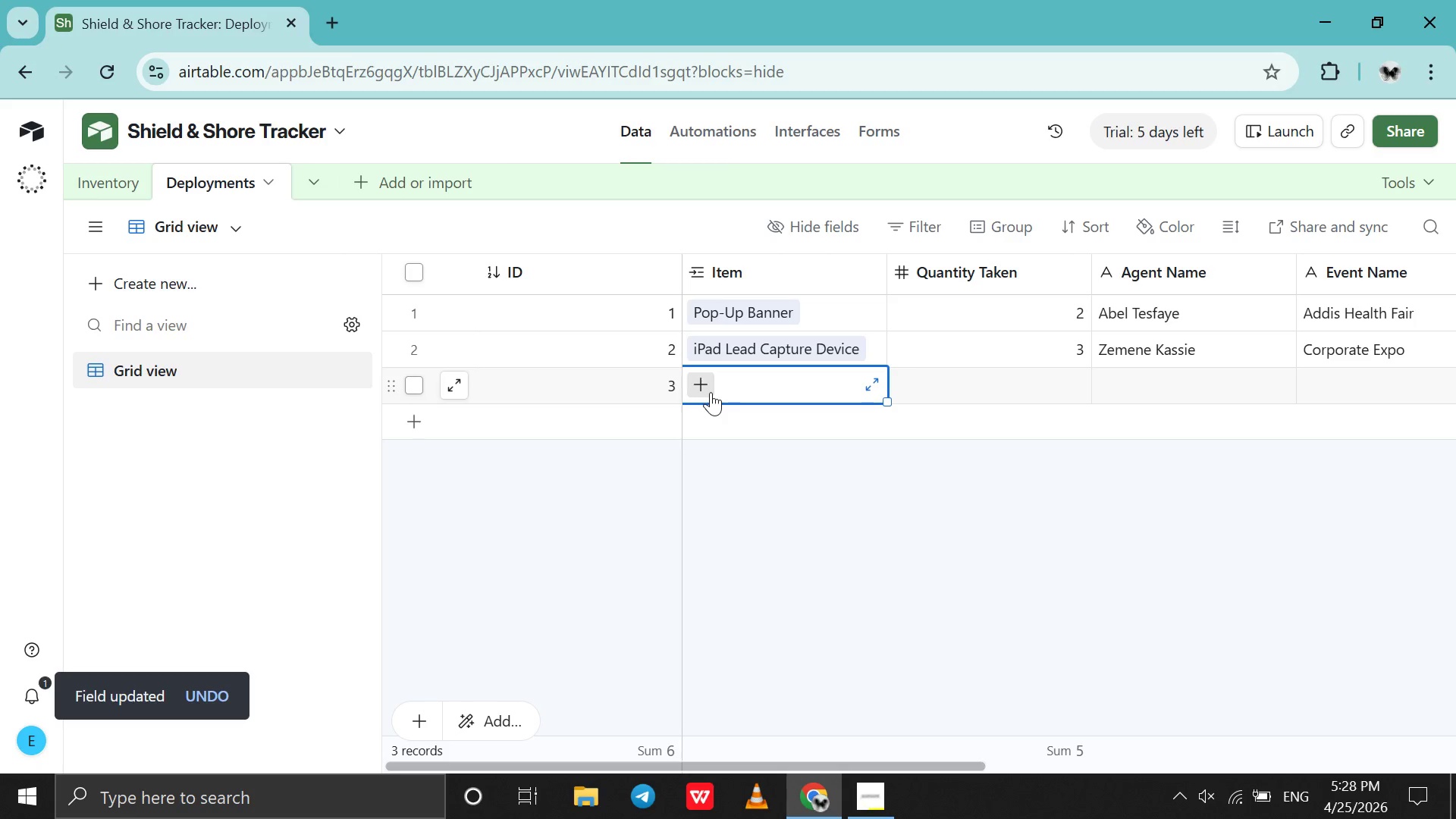 
left_click([711, 392])
 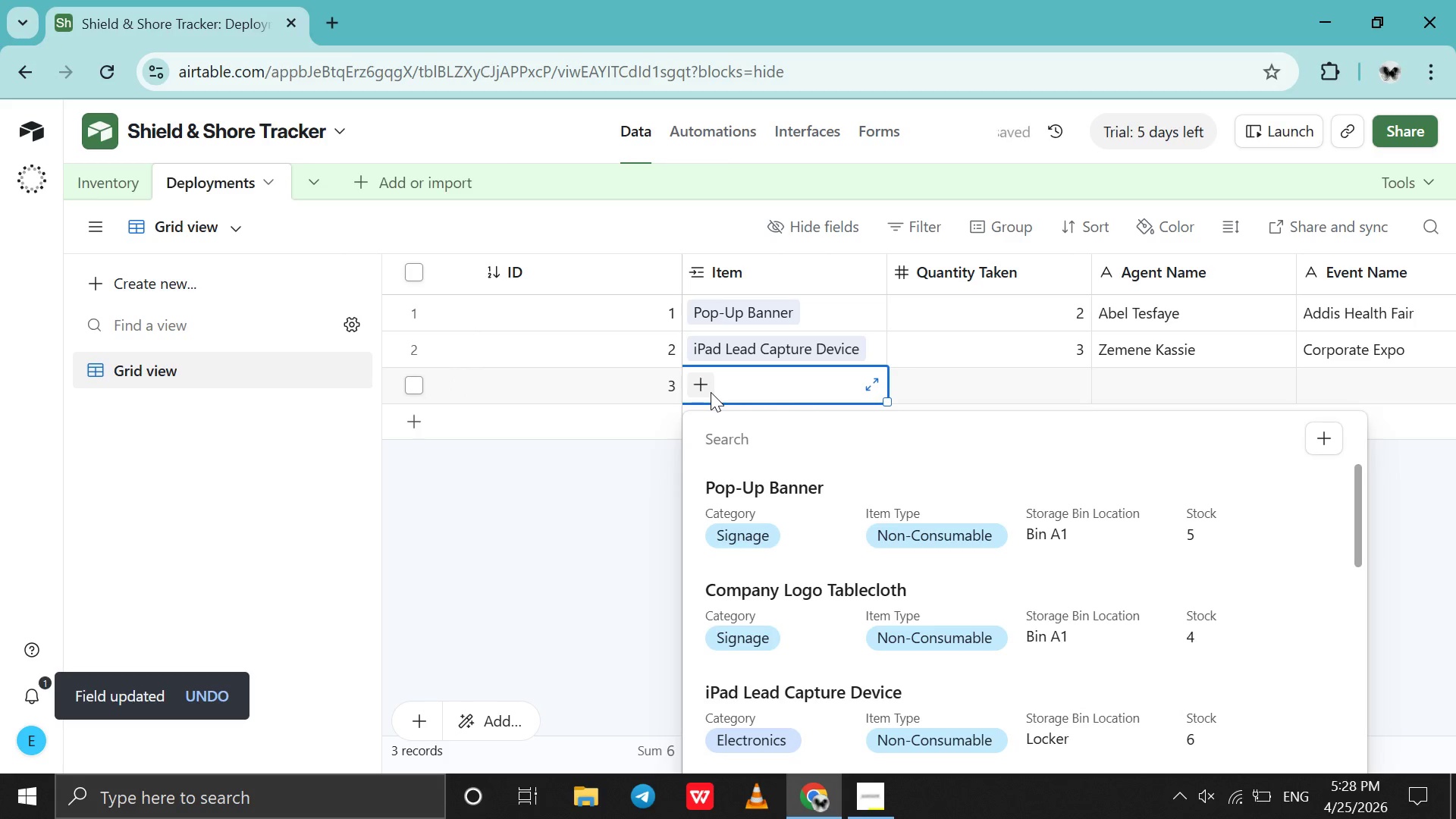 
key(I)
 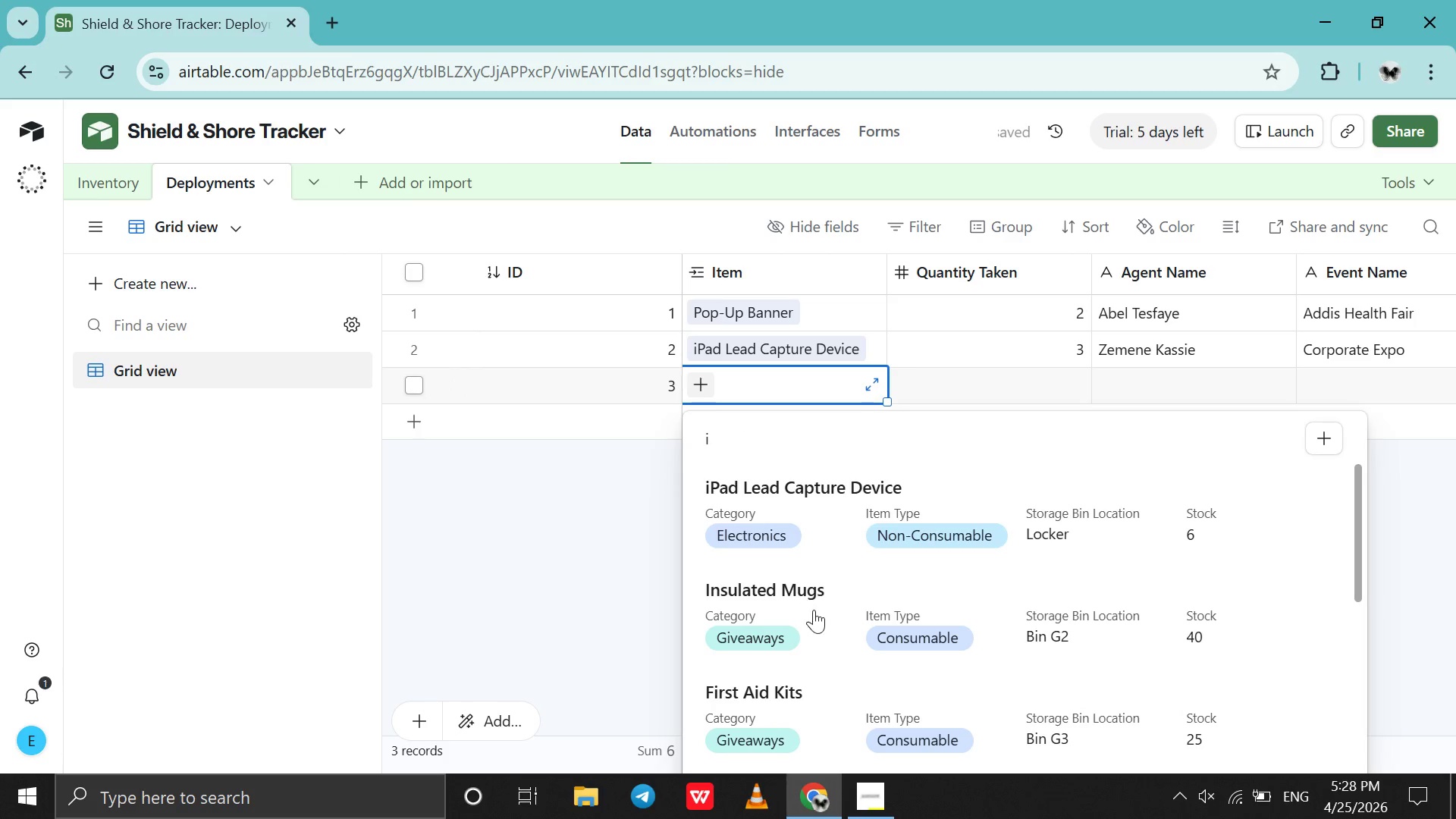 
left_click([814, 610])
 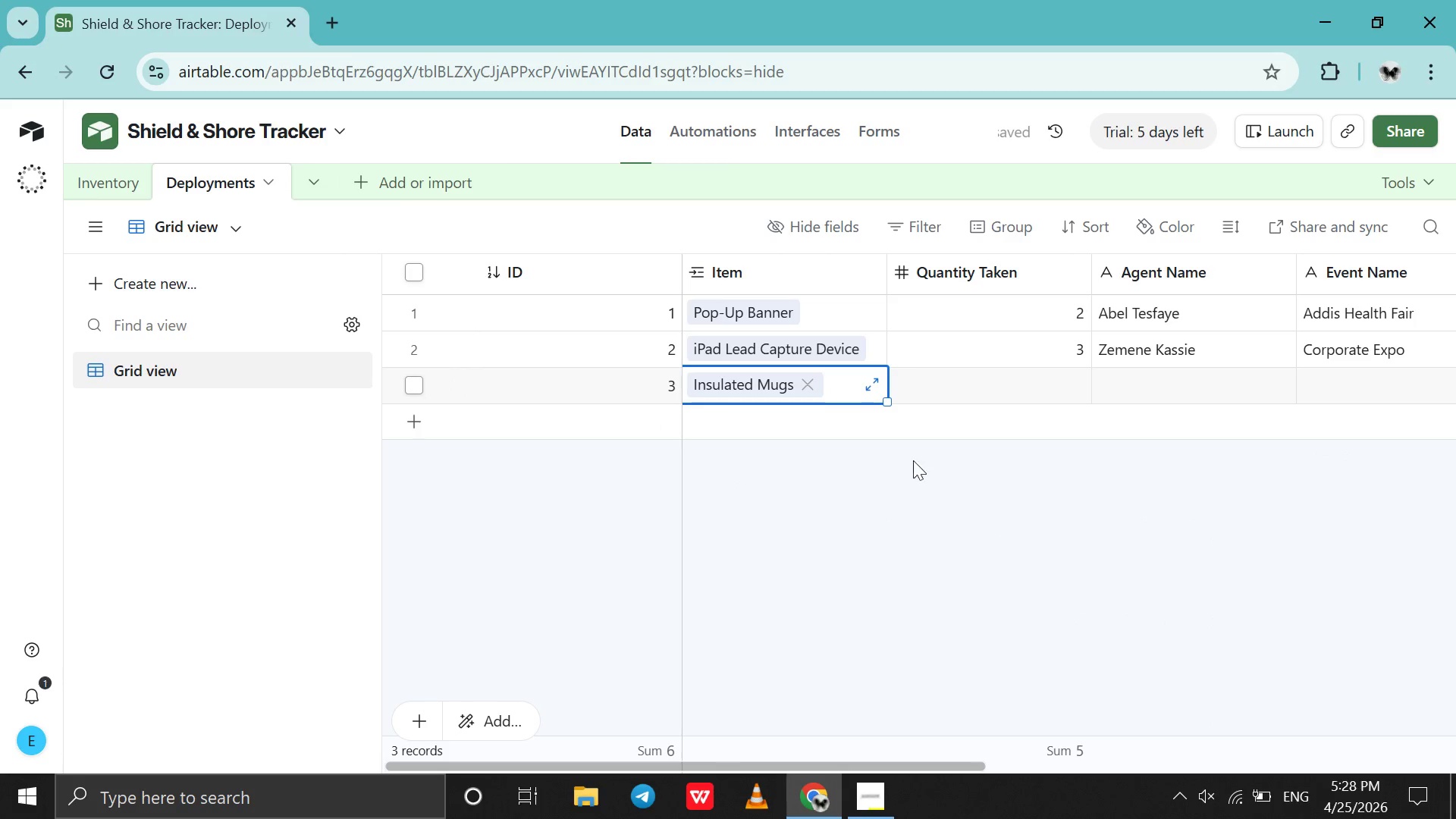 
double_click([968, 399])
 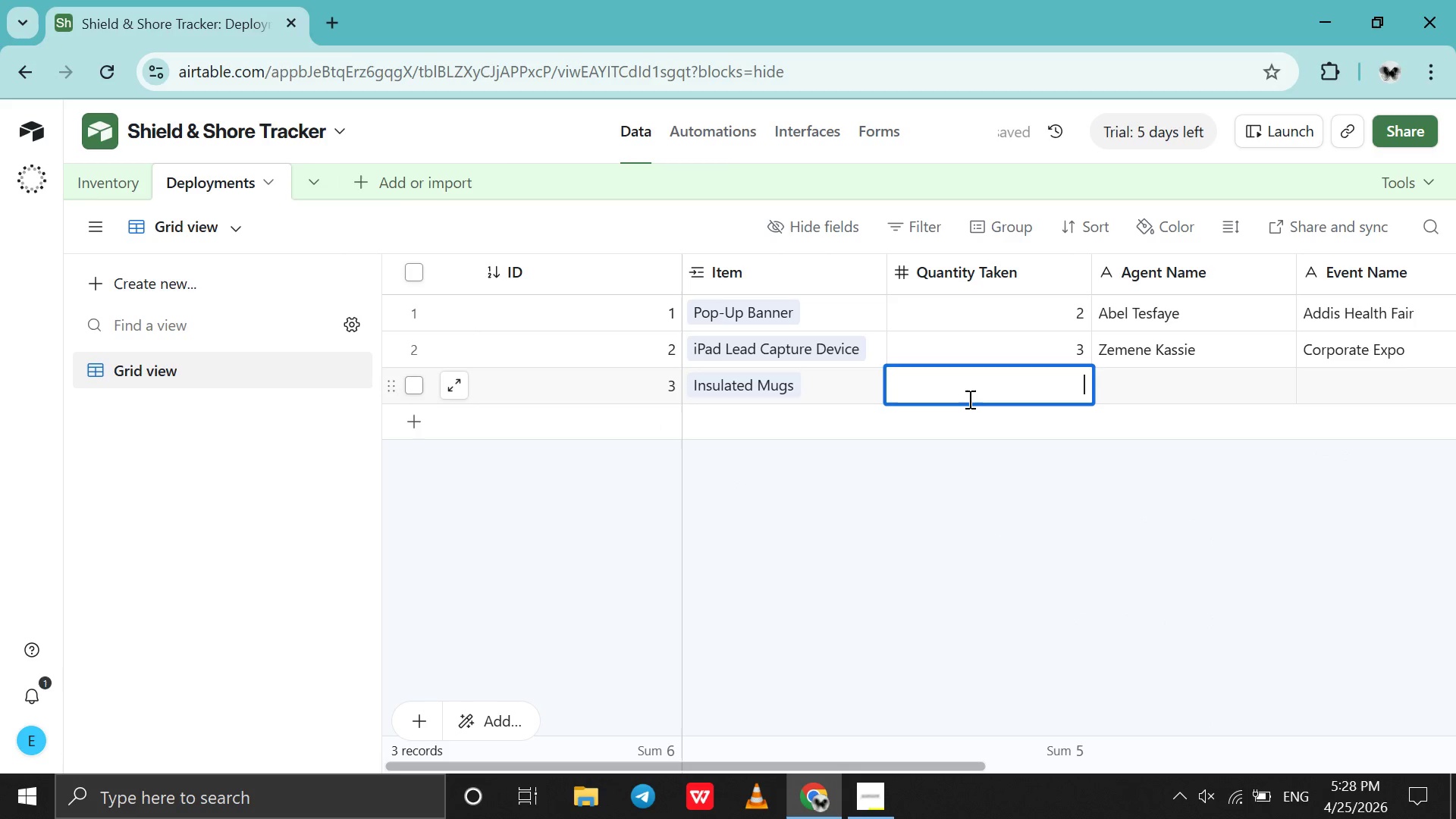 
triple_click([968, 399])
 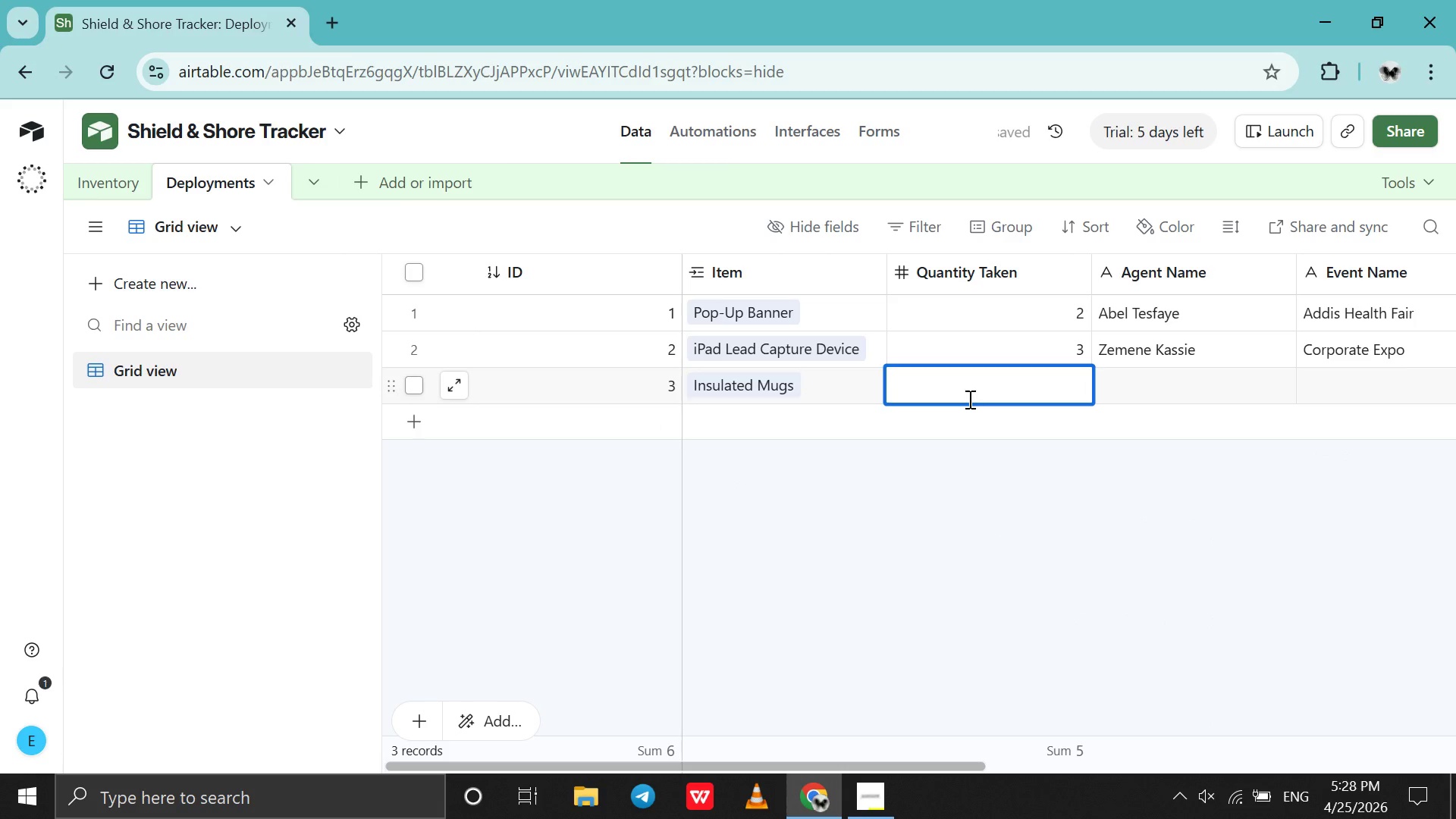 
type(20)
 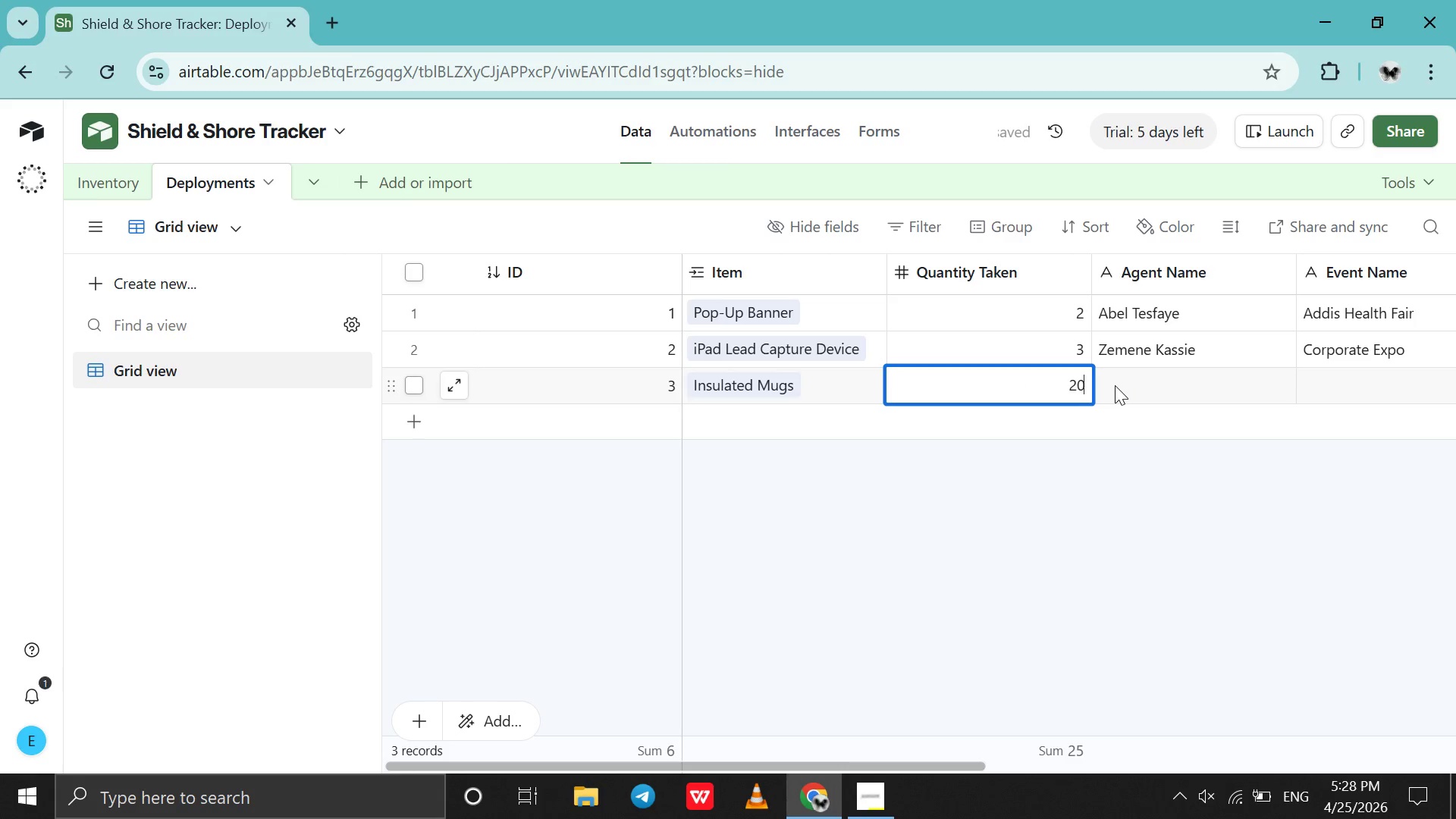 
double_click([1115, 385])
 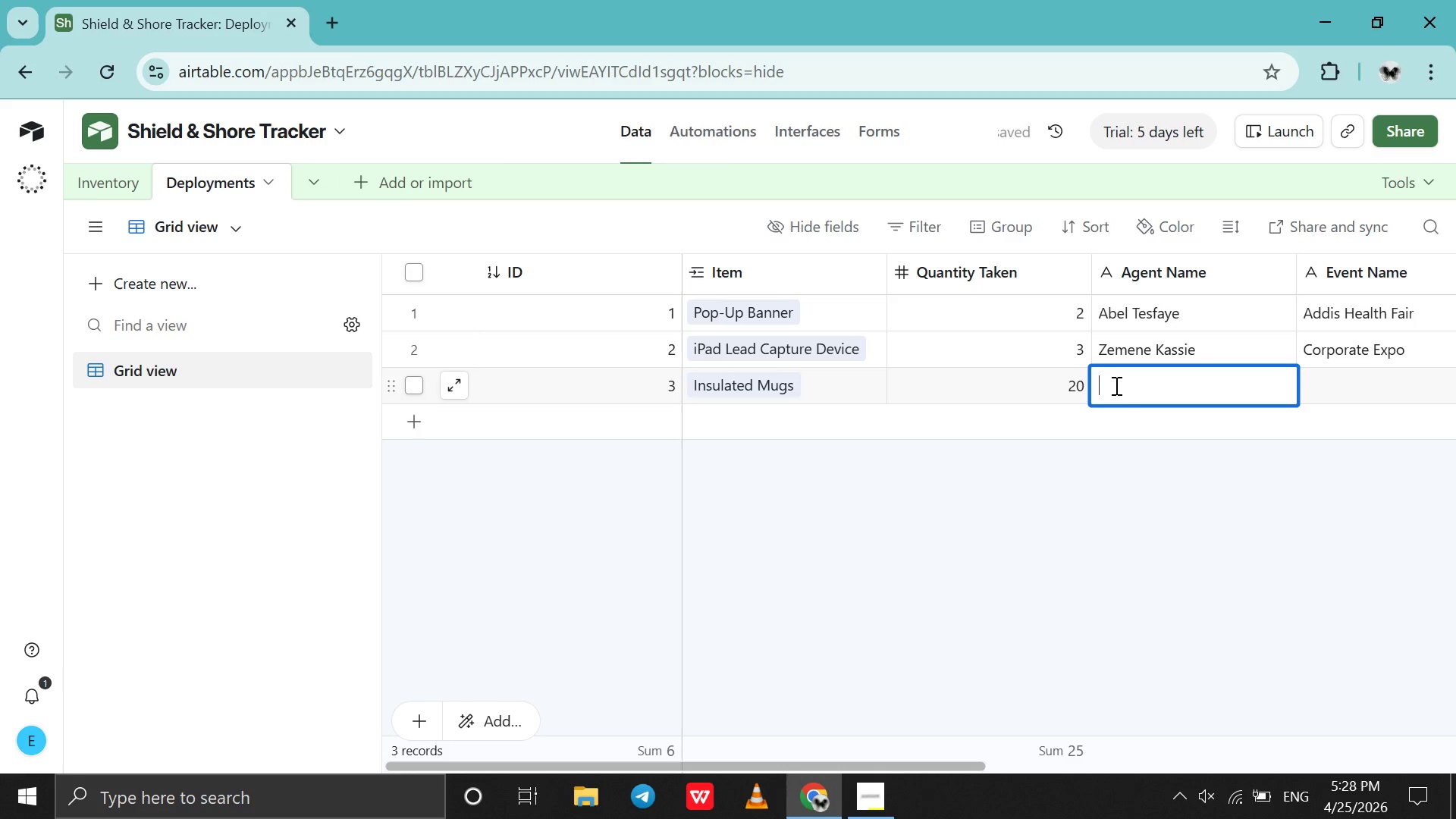 
type(Noah Alemu)
 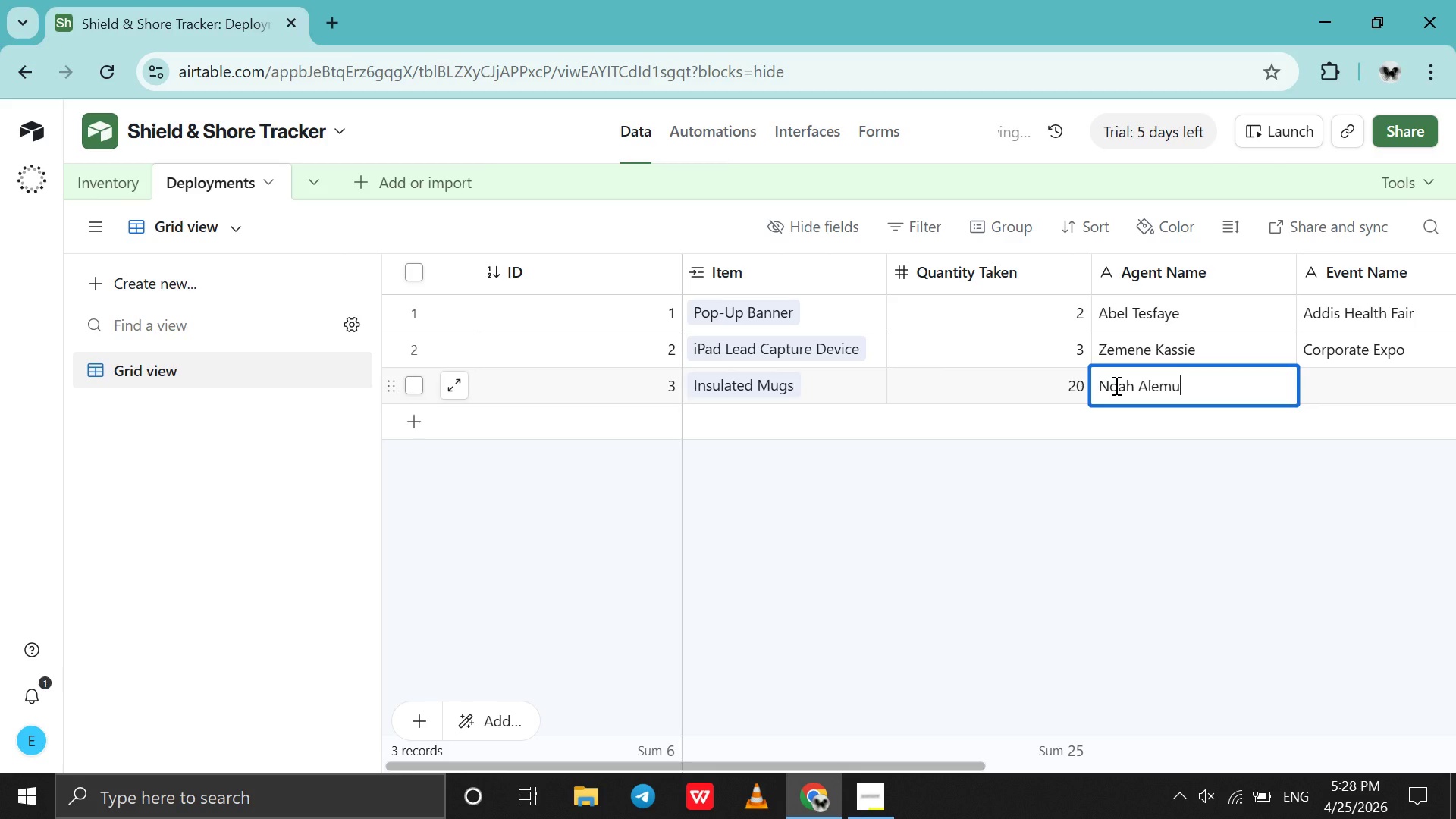 
scroll: coordinate [1115, 385], scroll_direction: down, amount: 1.0
 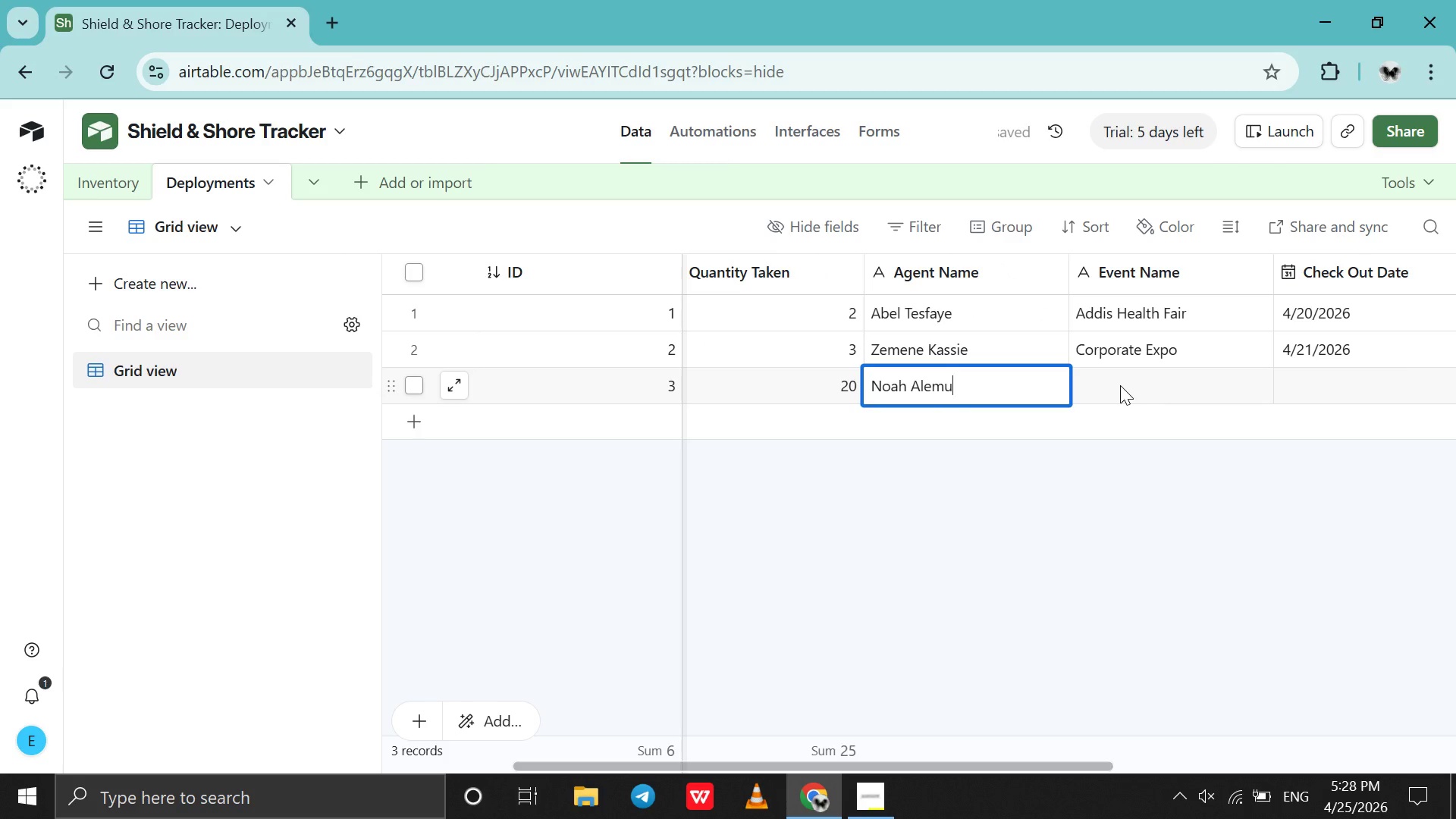 
double_click([1121, 385])
 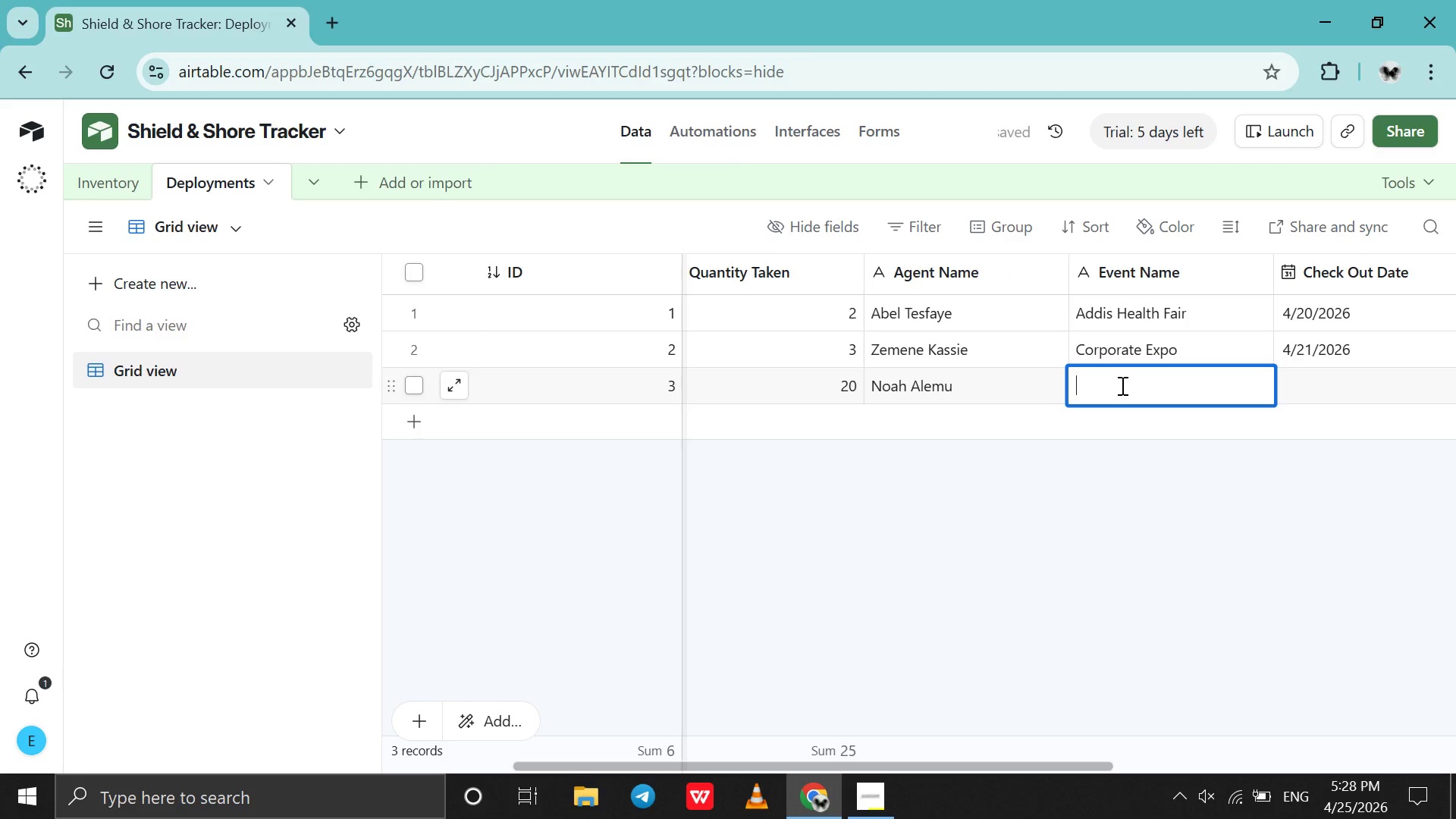 
type(School Outreach )
 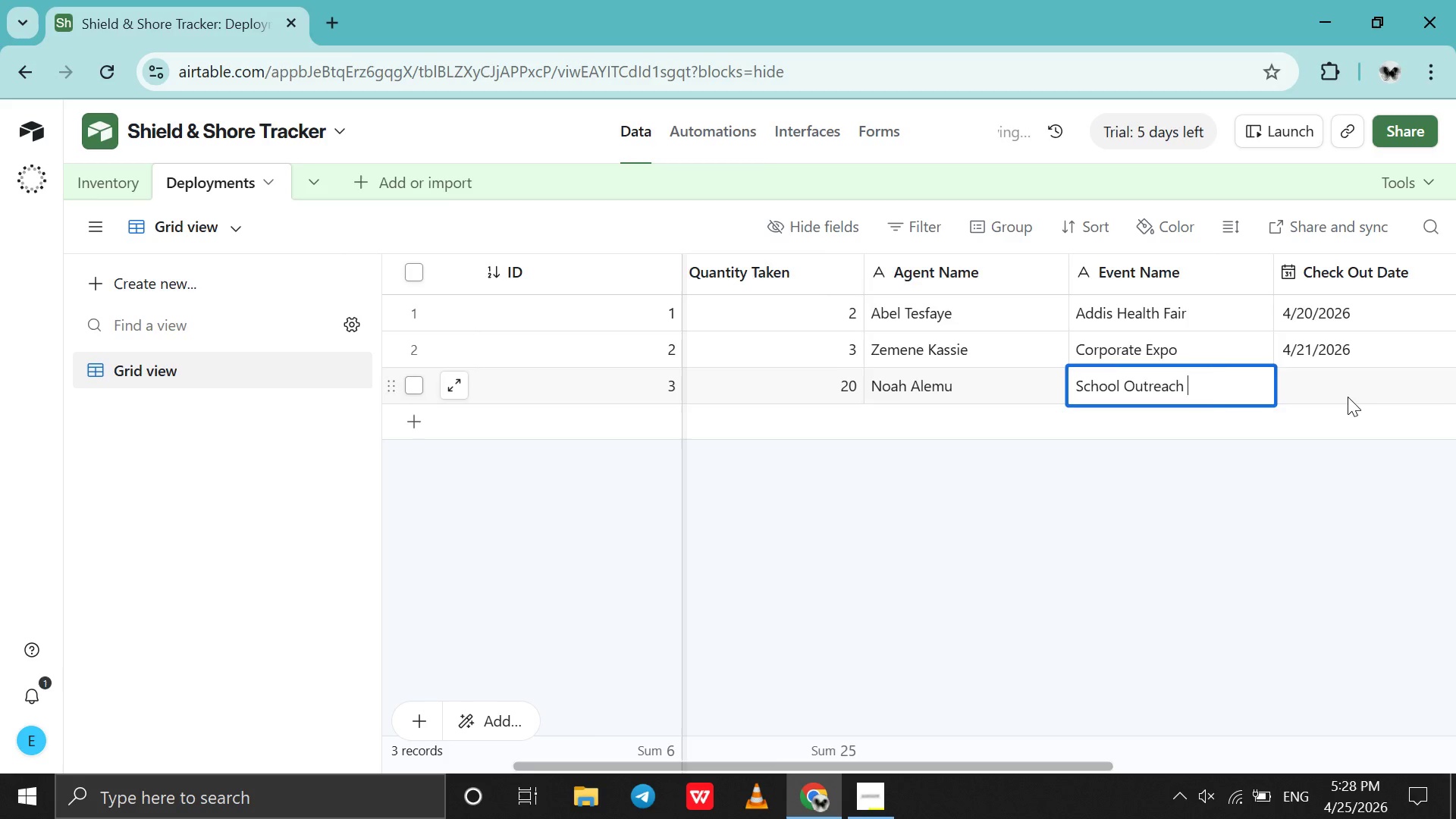 
double_click([1348, 397])
 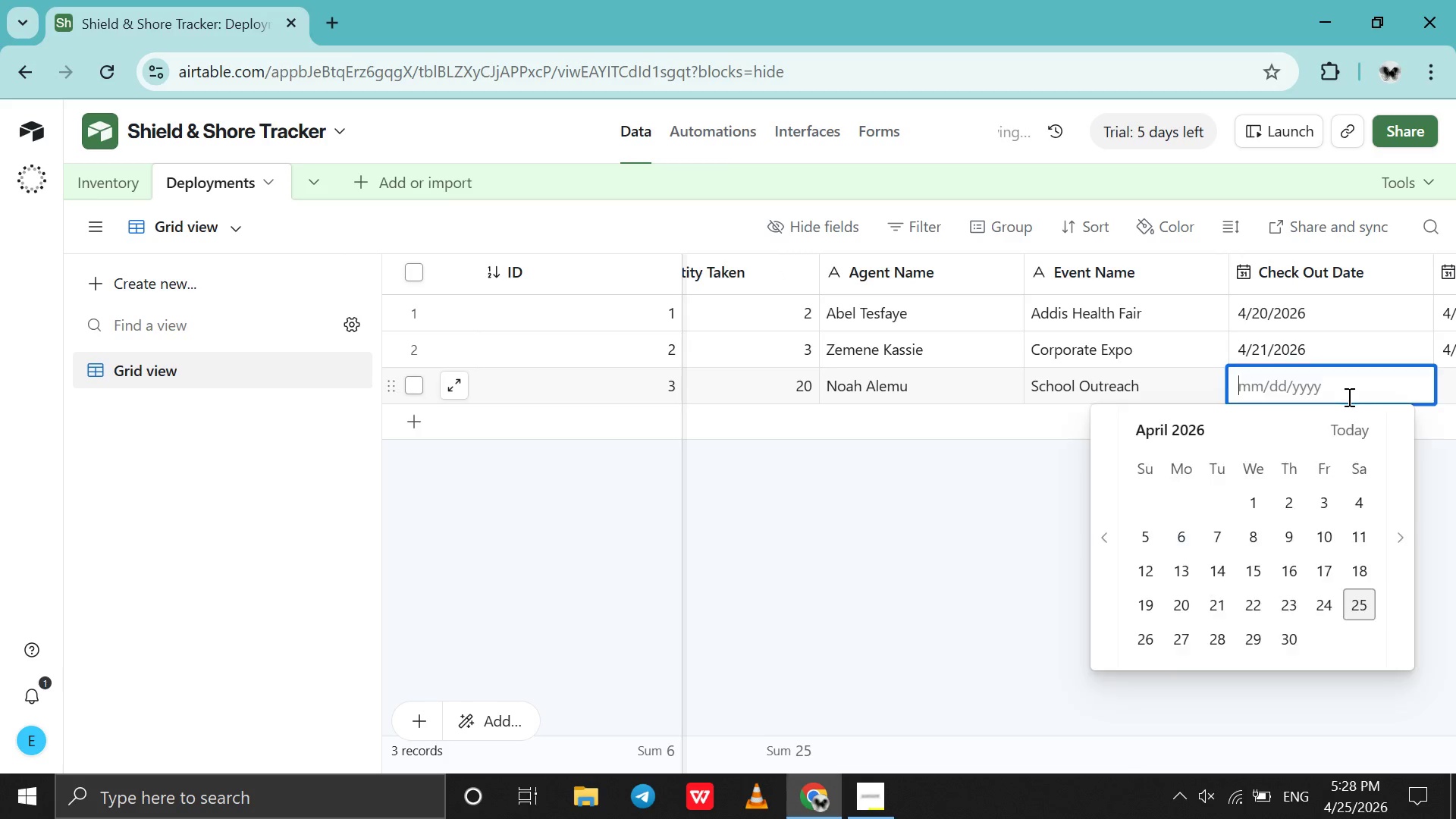 
triple_click([1348, 397])
 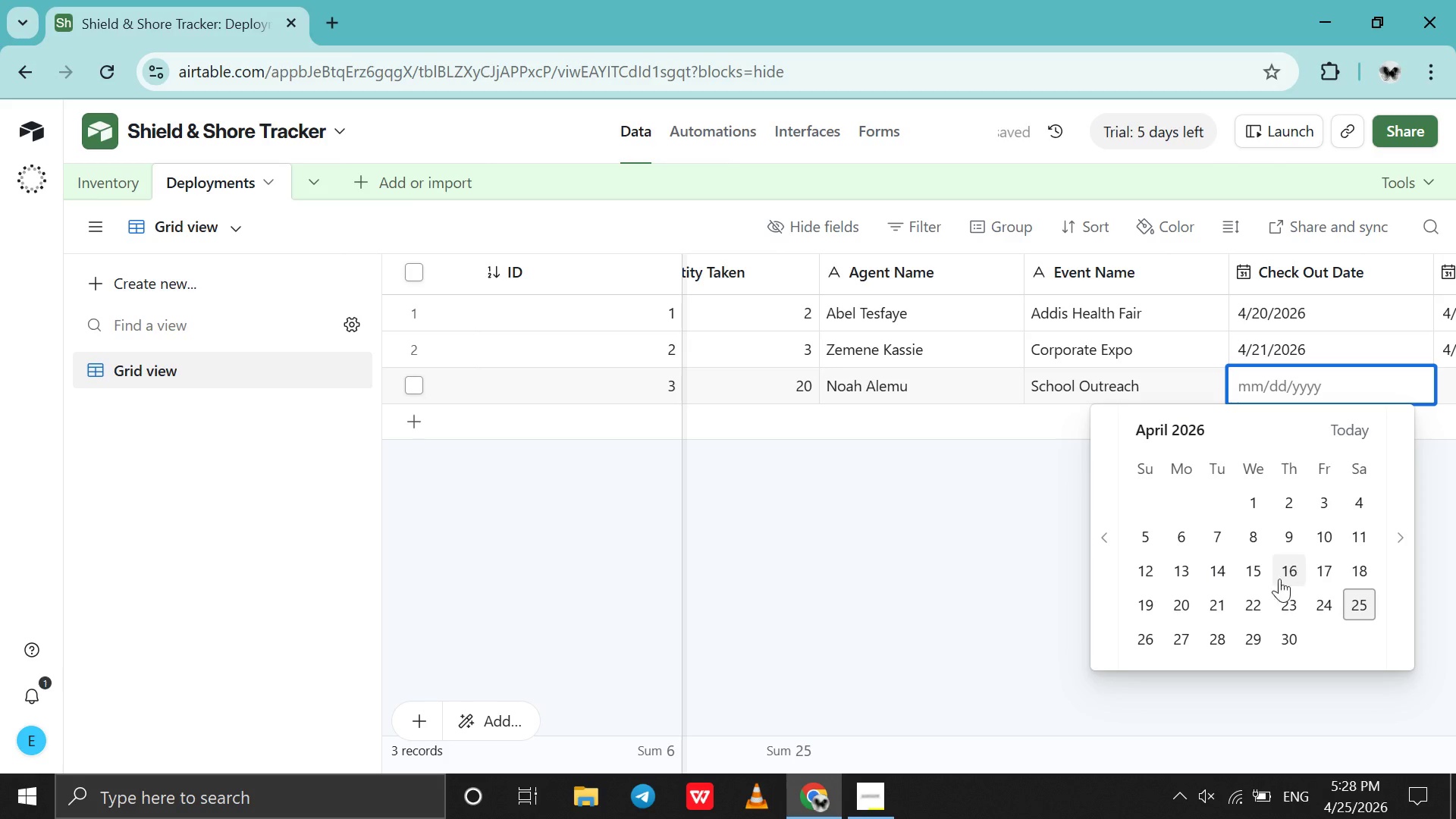 
left_click([1153, 604])
 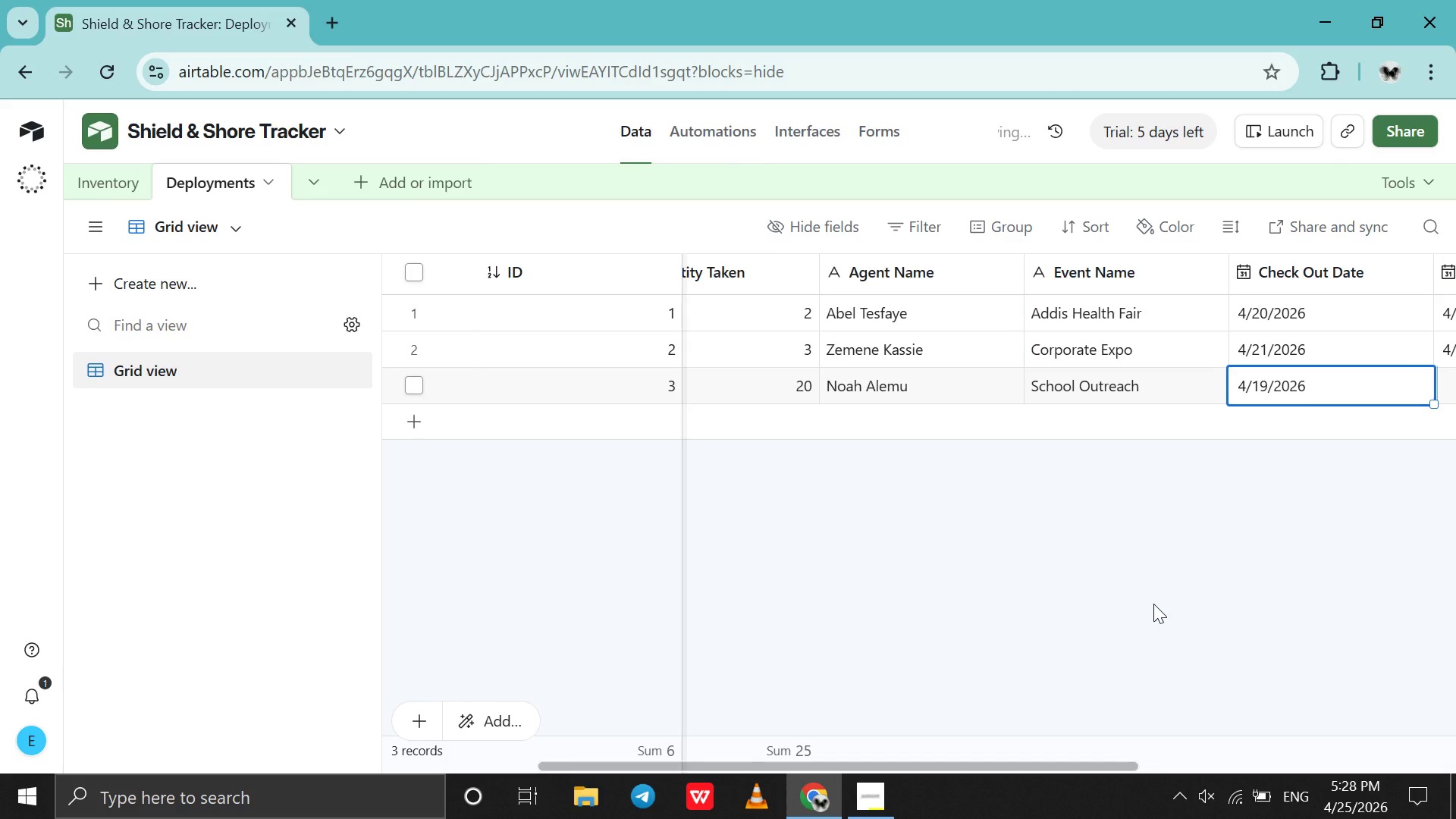 
scroll: coordinate [1153, 604], scroll_direction: down, amount: 1.0
 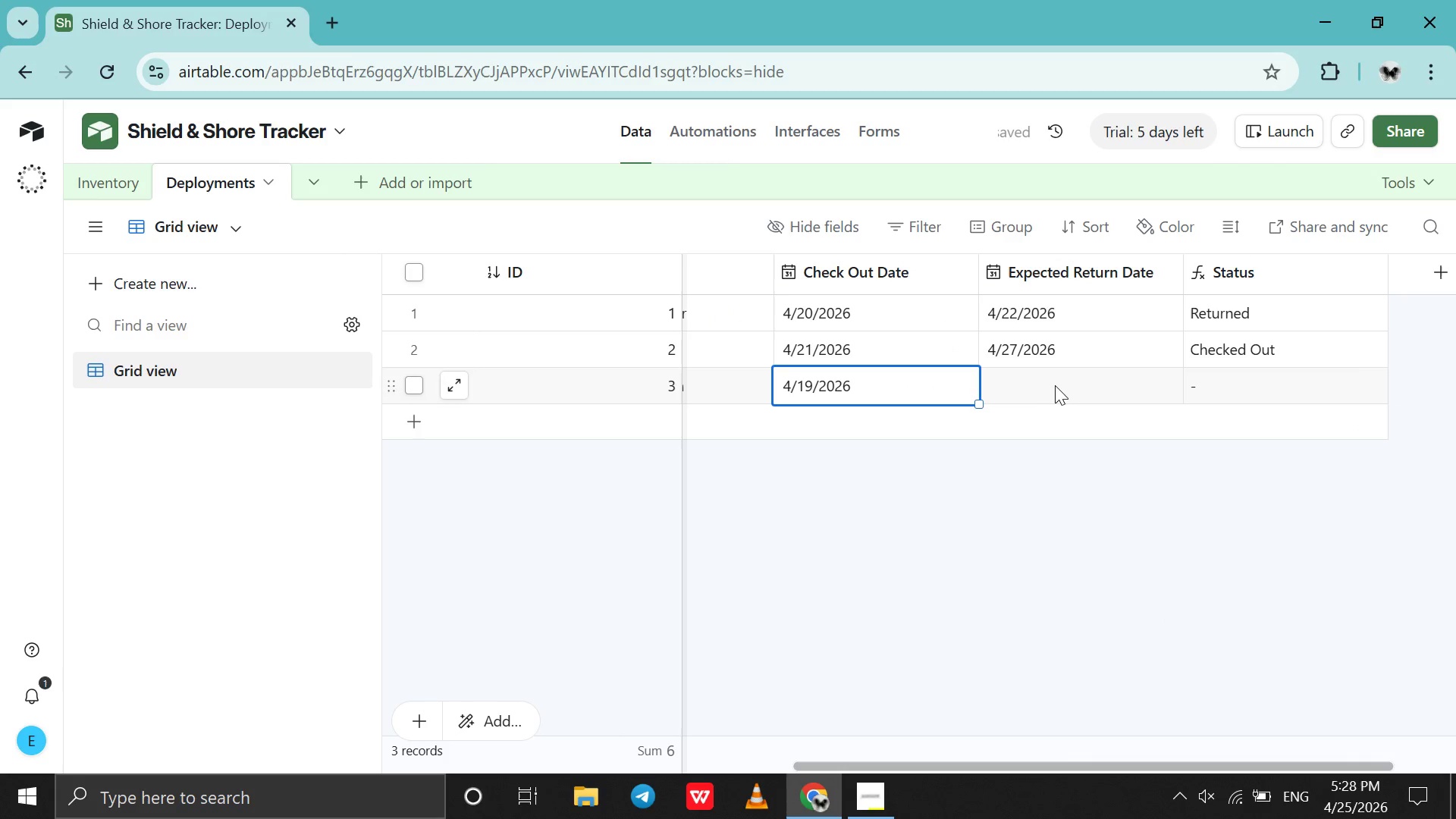 
double_click([1054, 384])
 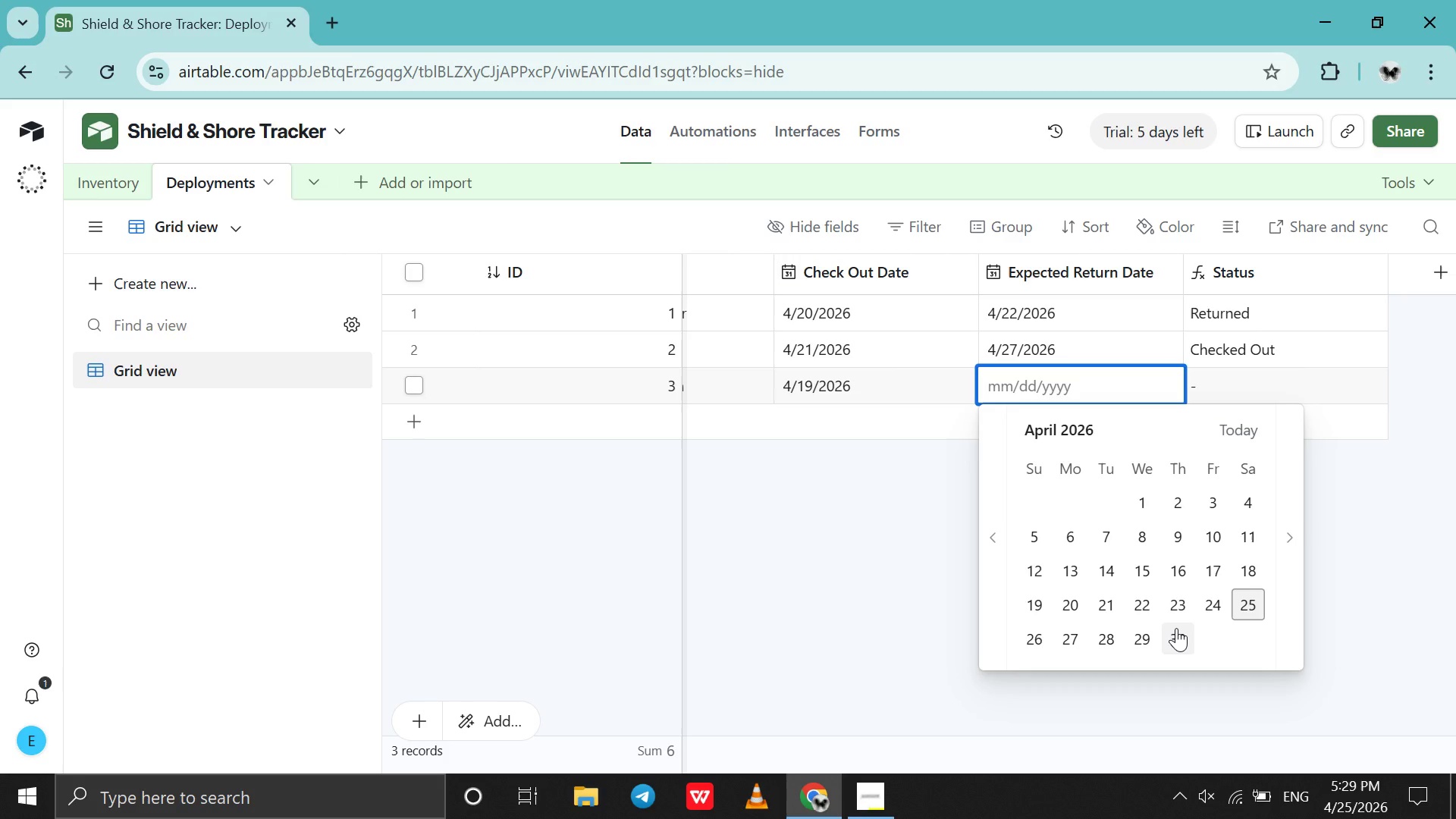 
wait(5.31)
 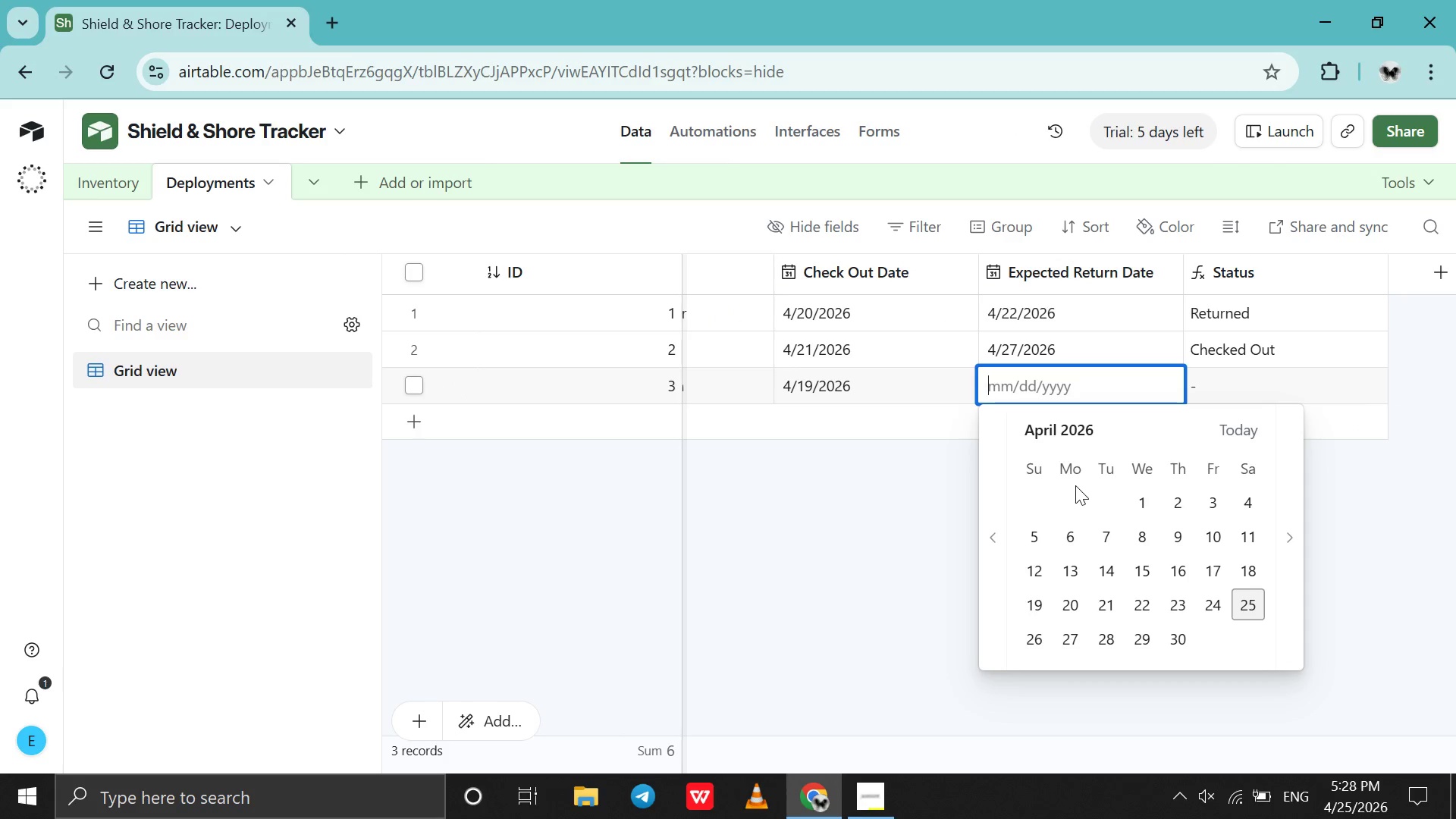 
left_click([1301, 570])
 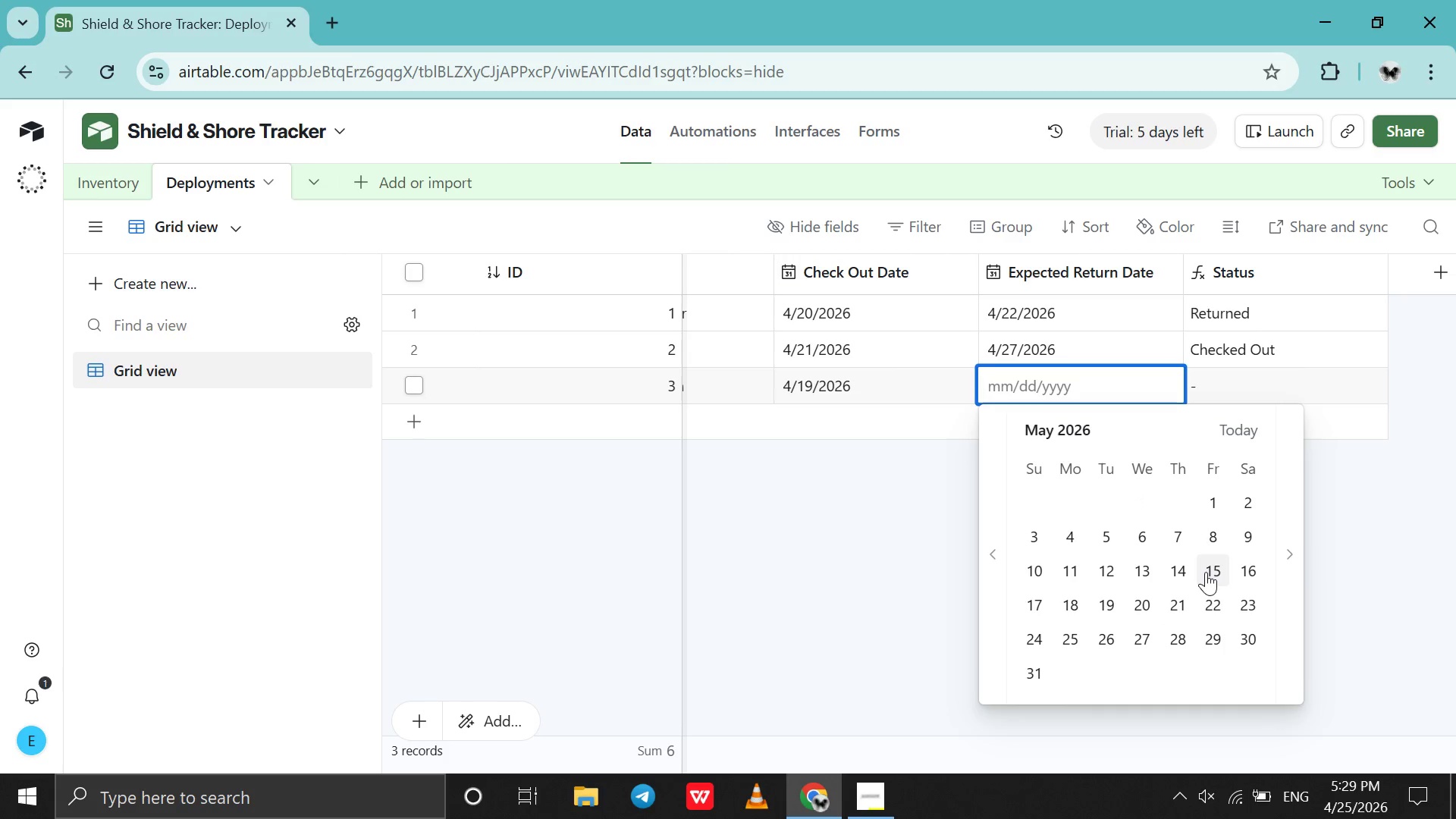 
left_click([1206, 572])
 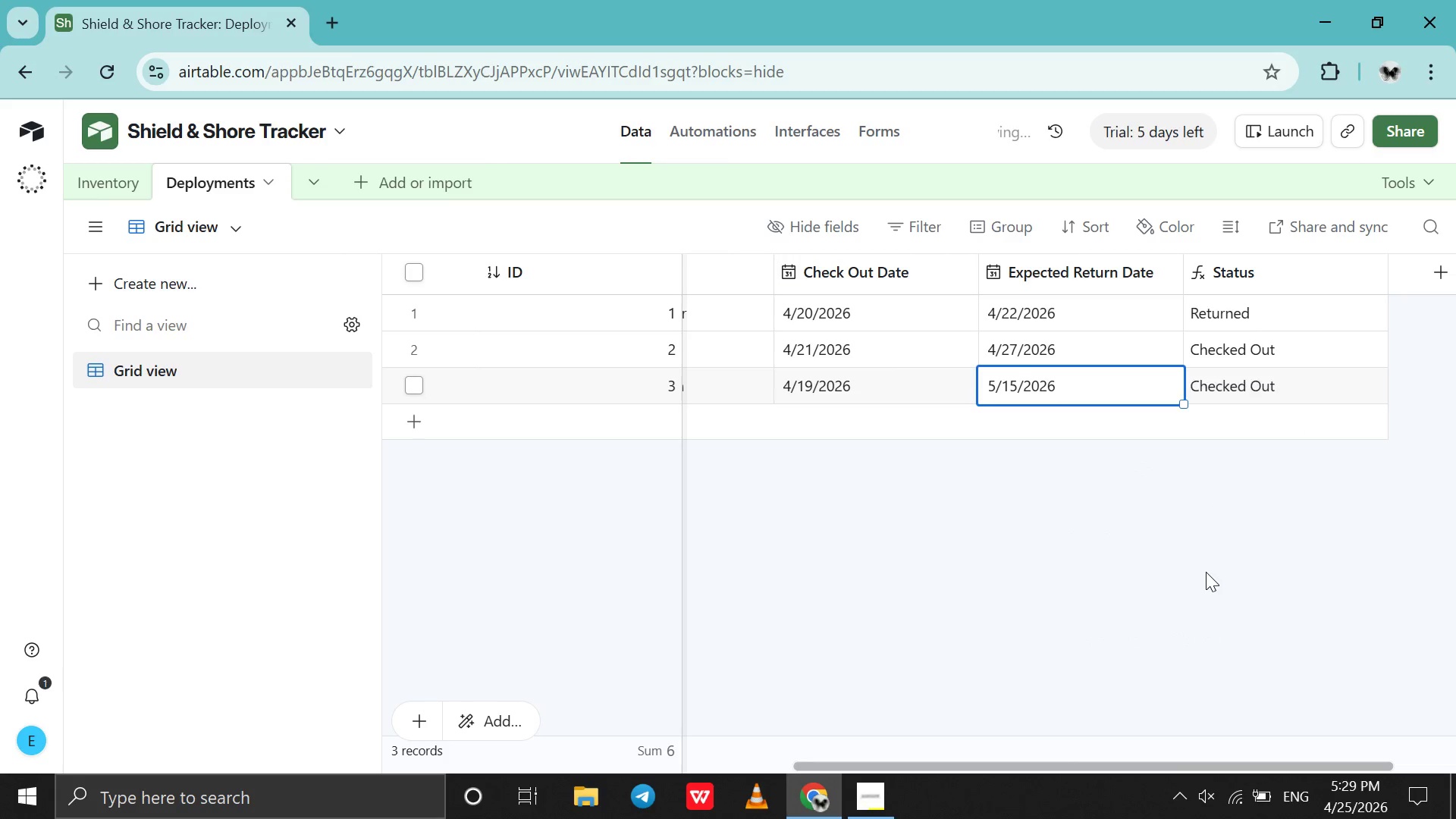 
scroll: coordinate [1206, 572], scroll_direction: up, amount: 25.0
 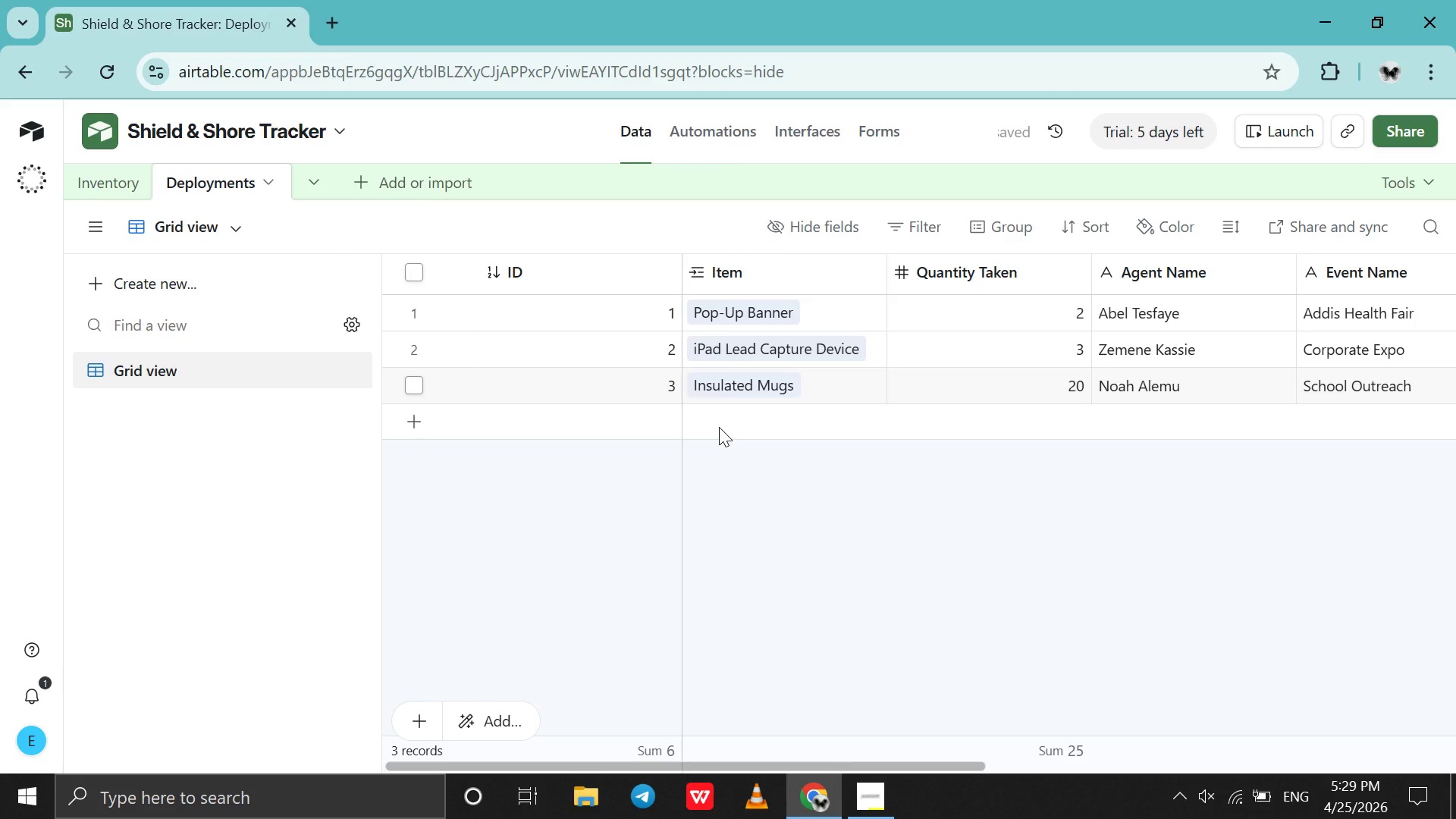 
double_click([719, 427])
 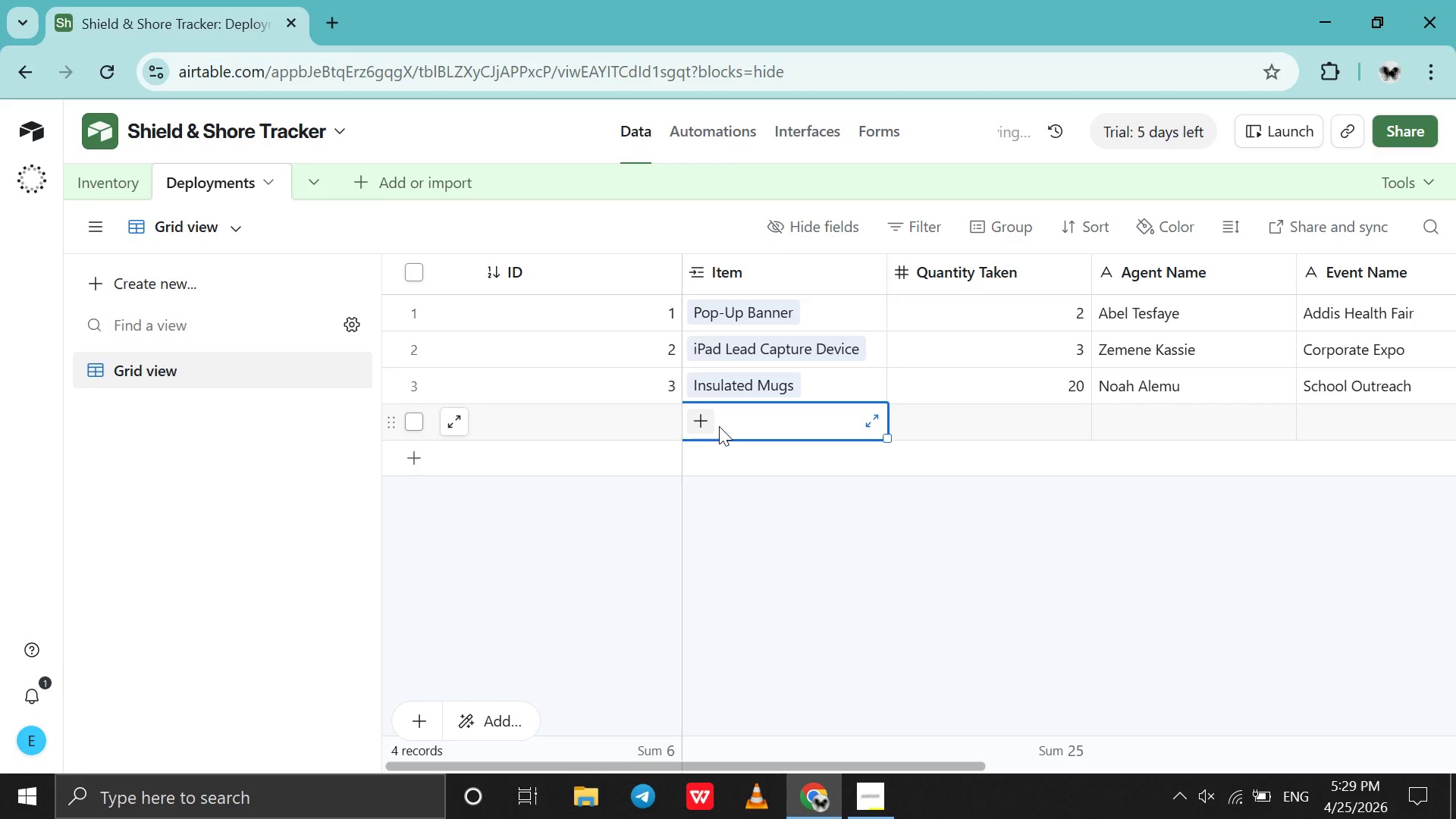 
double_click([719, 426])
 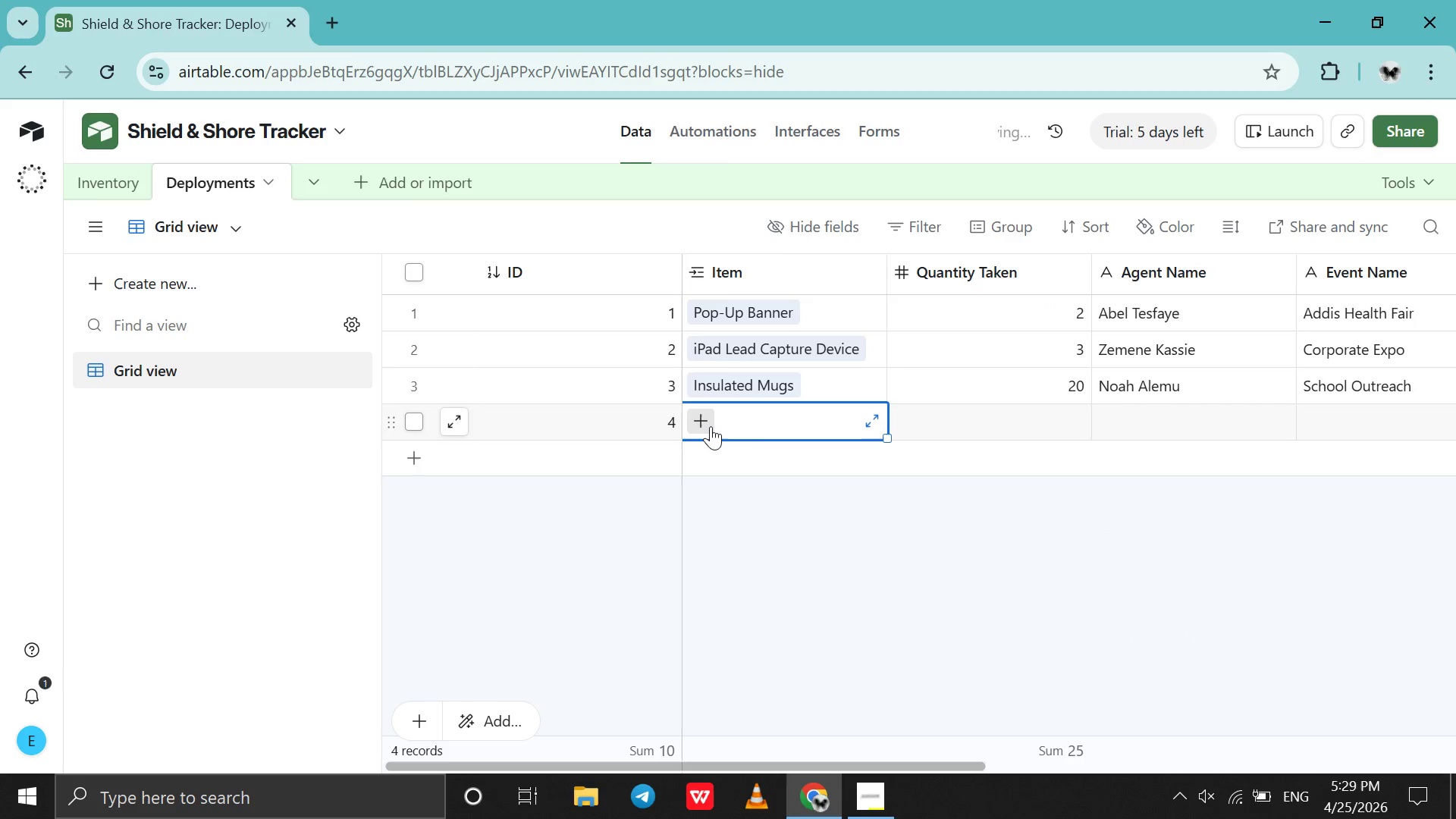 
left_click([711, 426])
 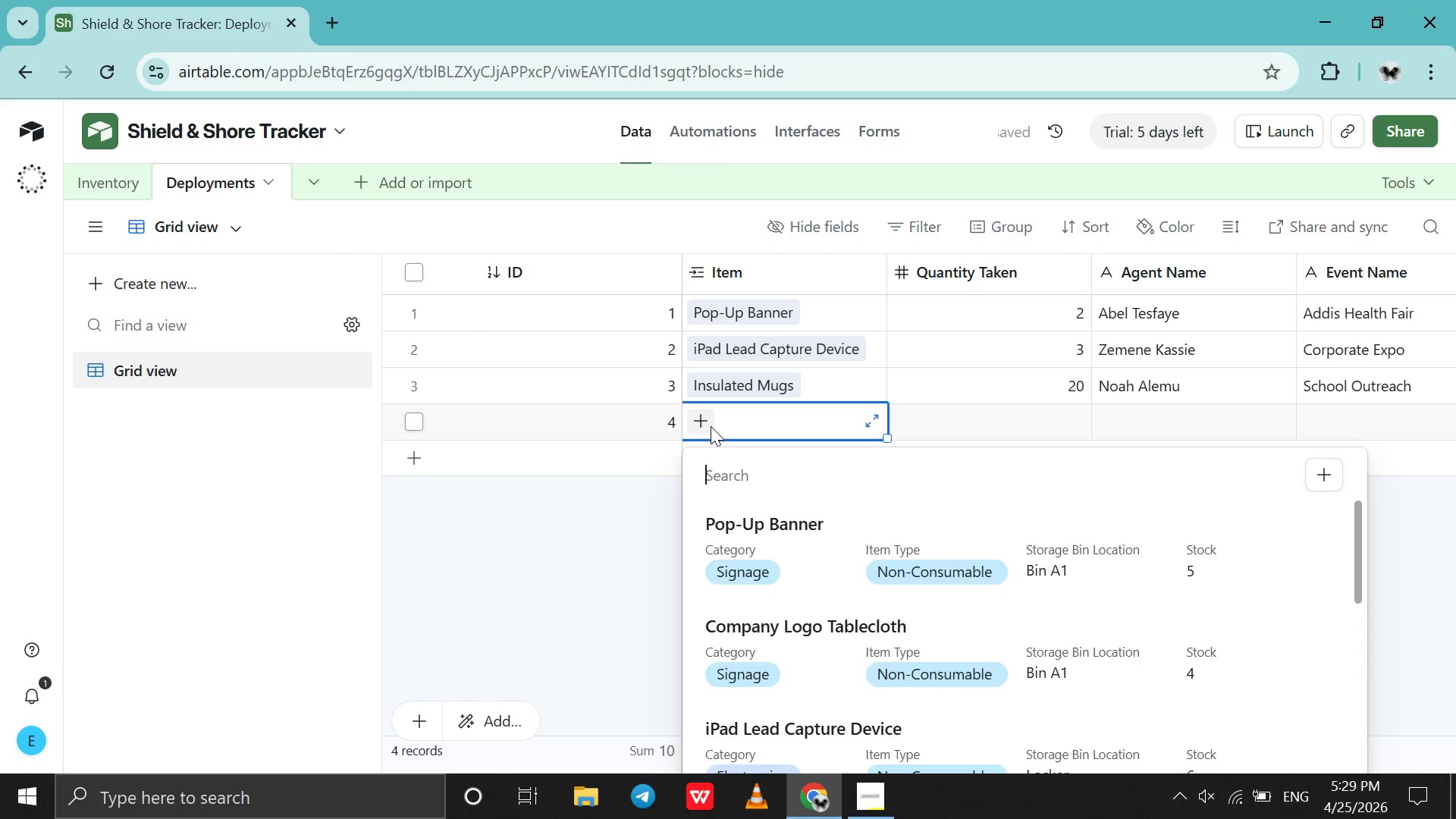 
type(fol)
 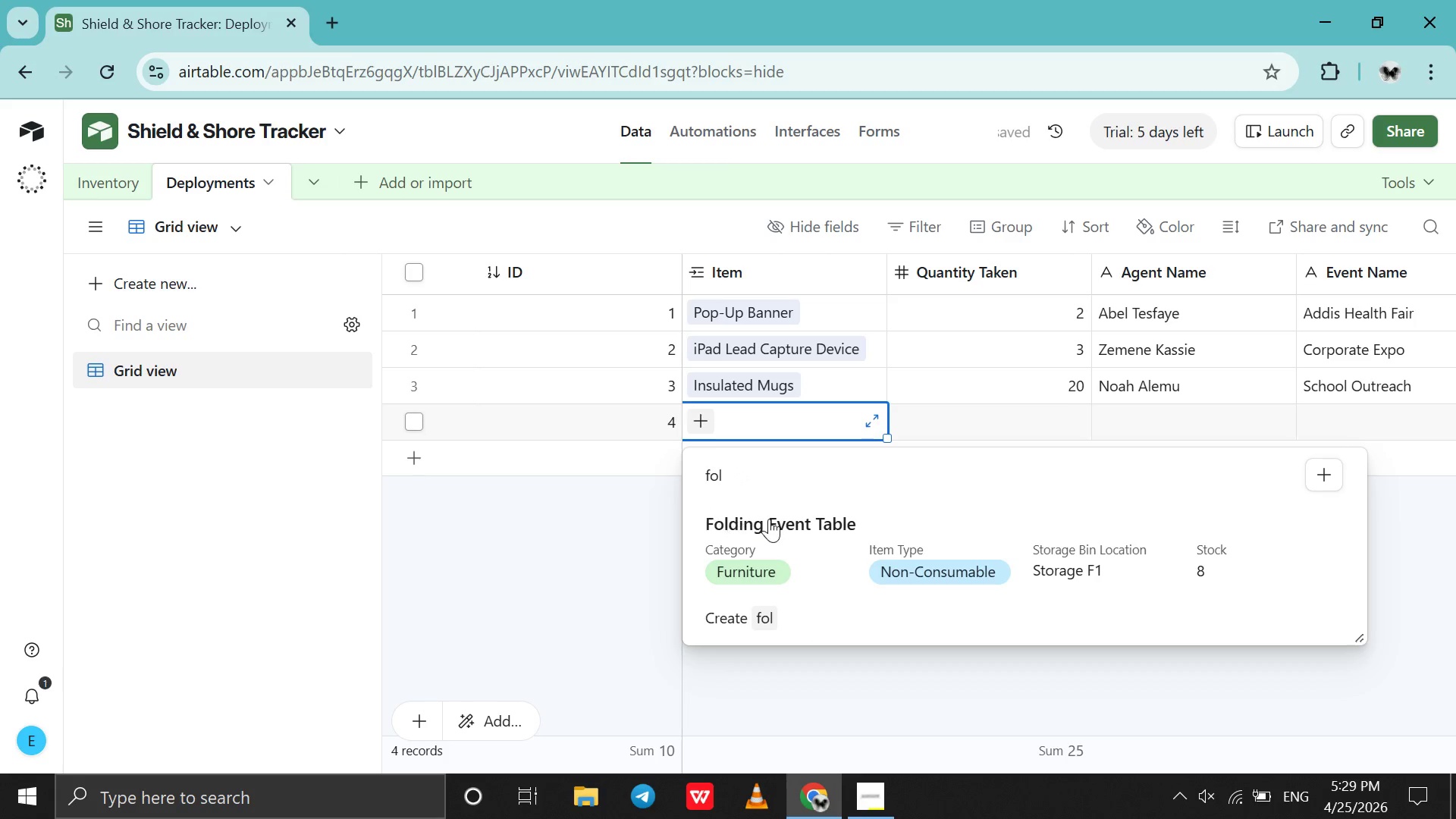 
left_click([769, 519])
 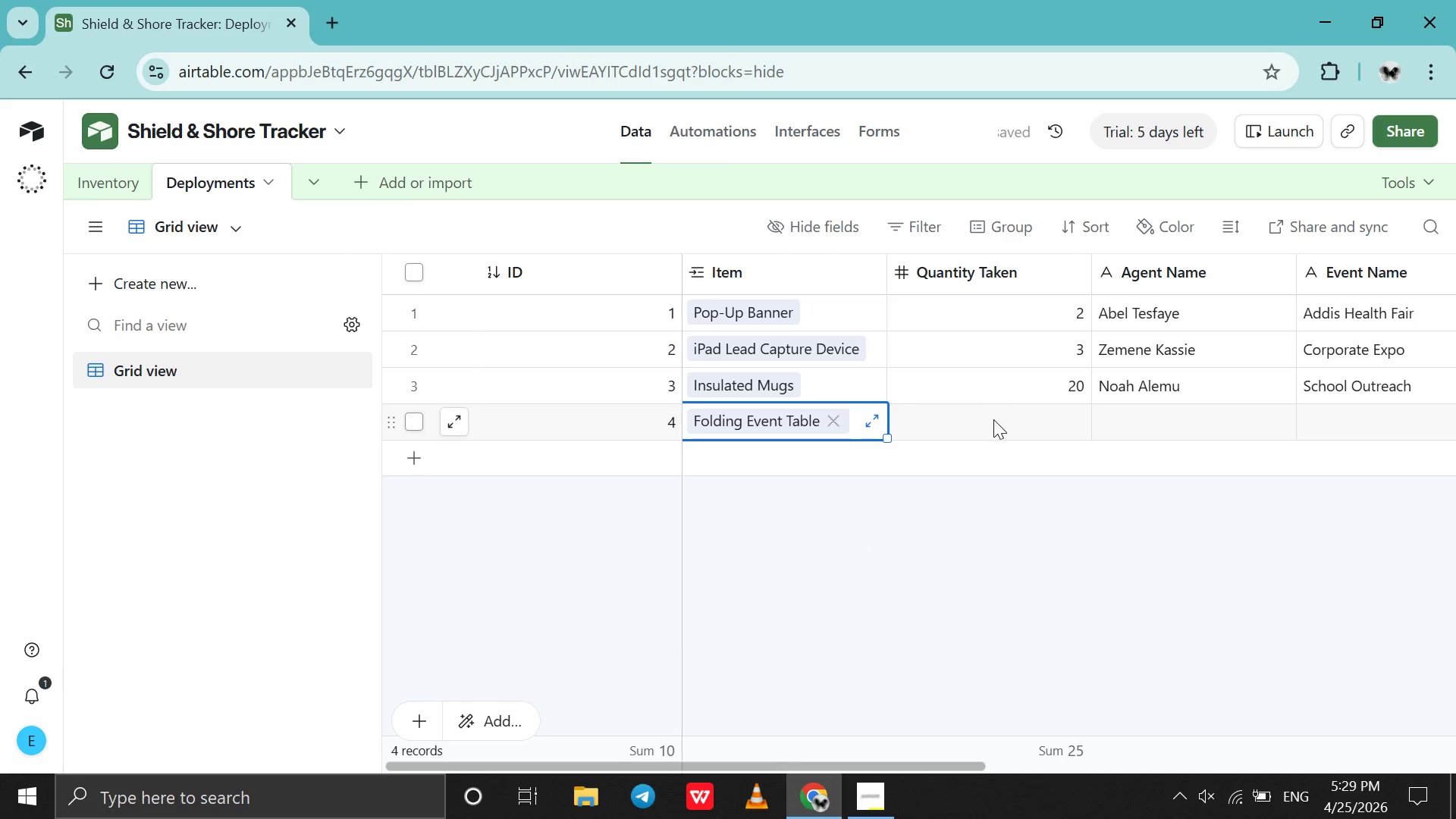 
double_click([990, 422])
 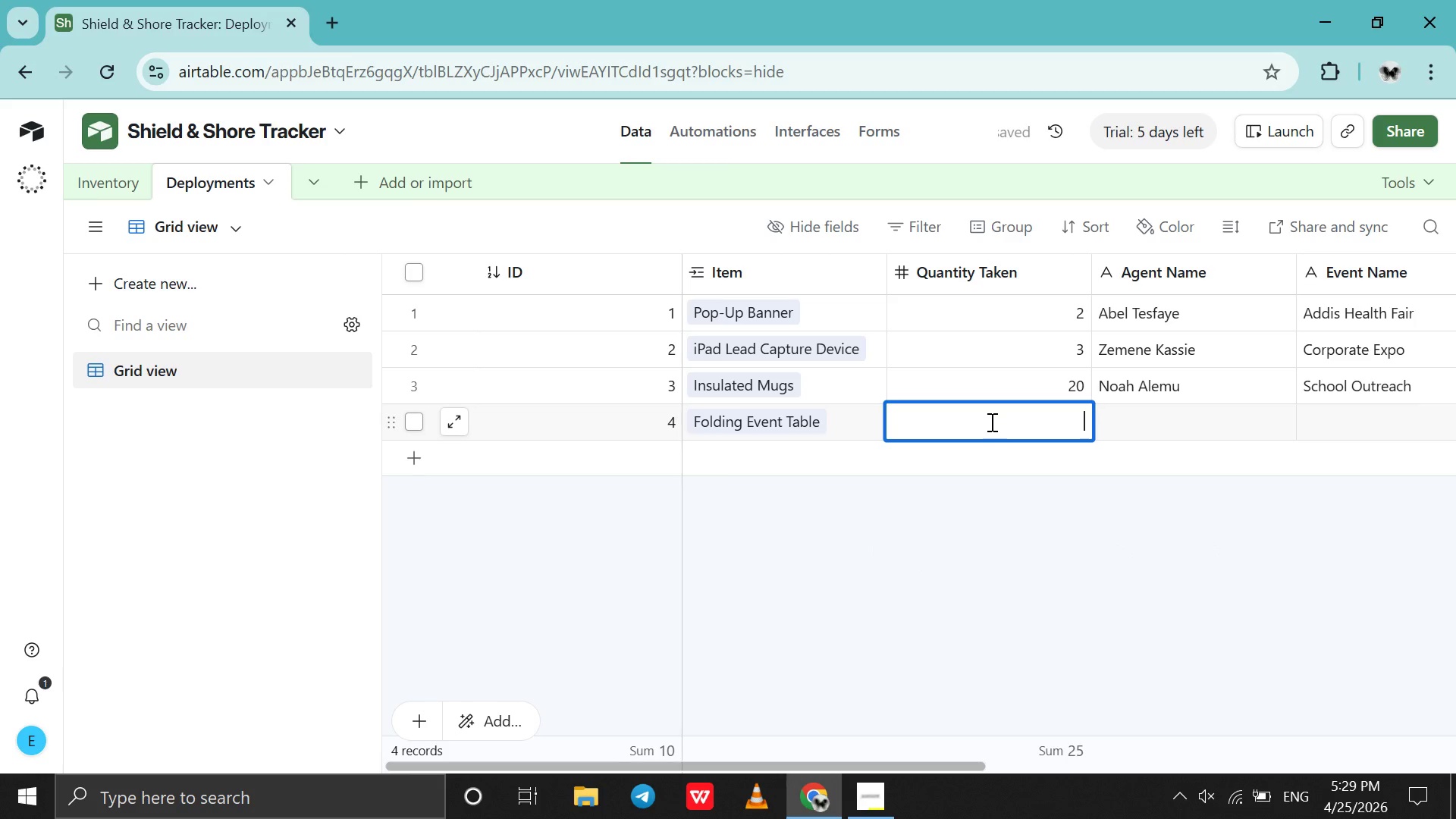 
key(4)
 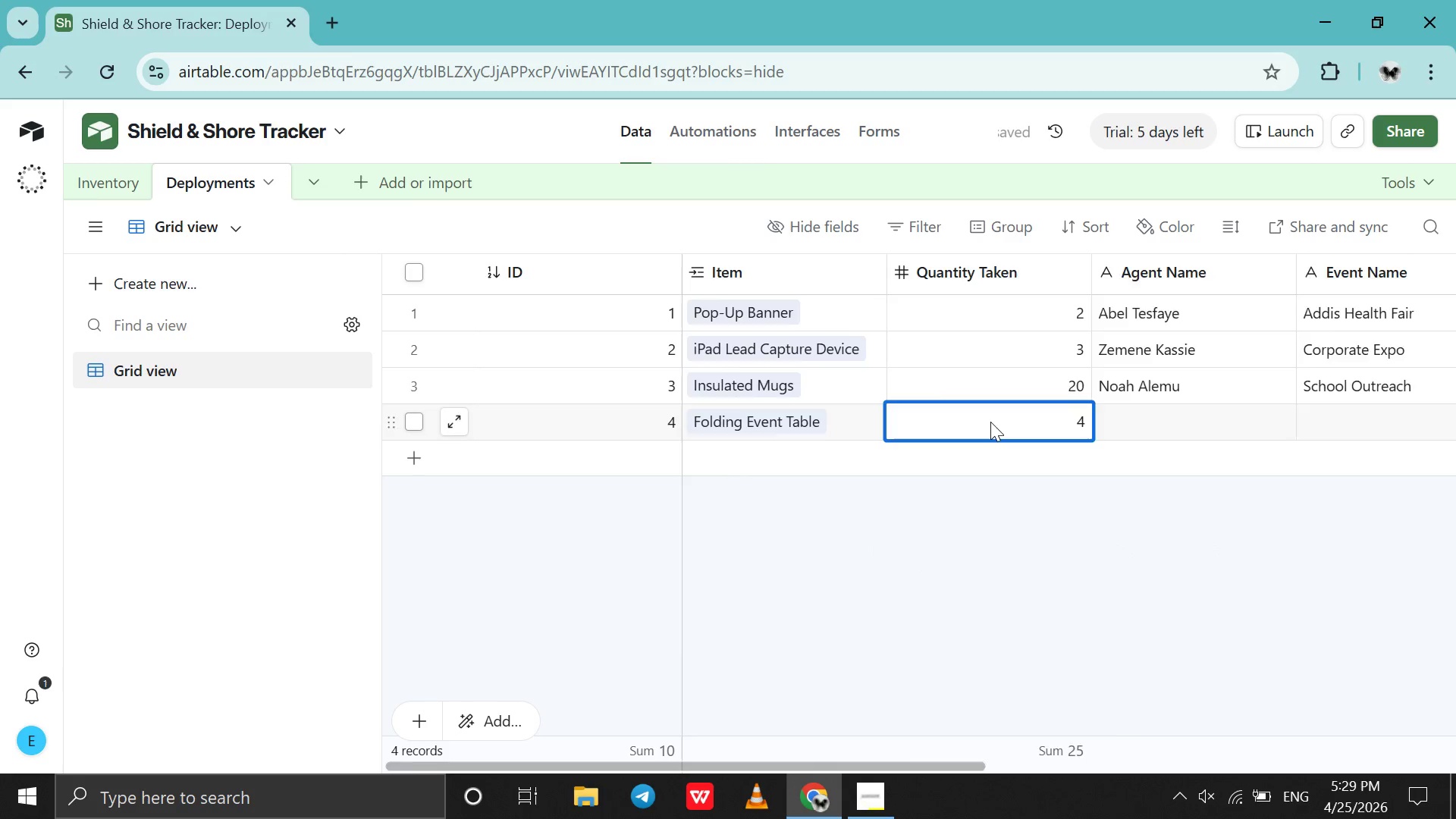 
scroll: coordinate [990, 422], scroll_direction: none, amount: 0.0
 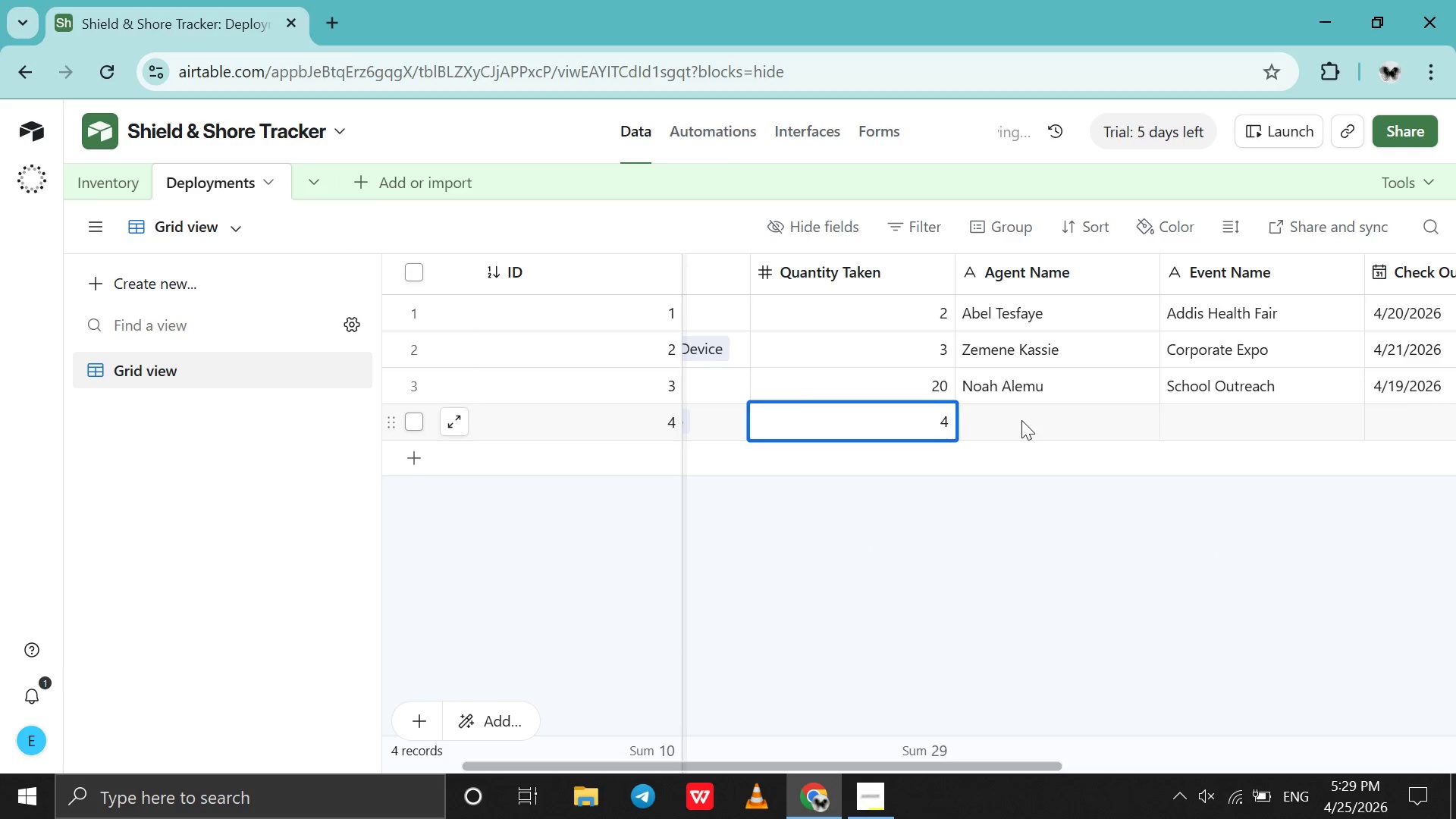 
double_click([1021, 420])
 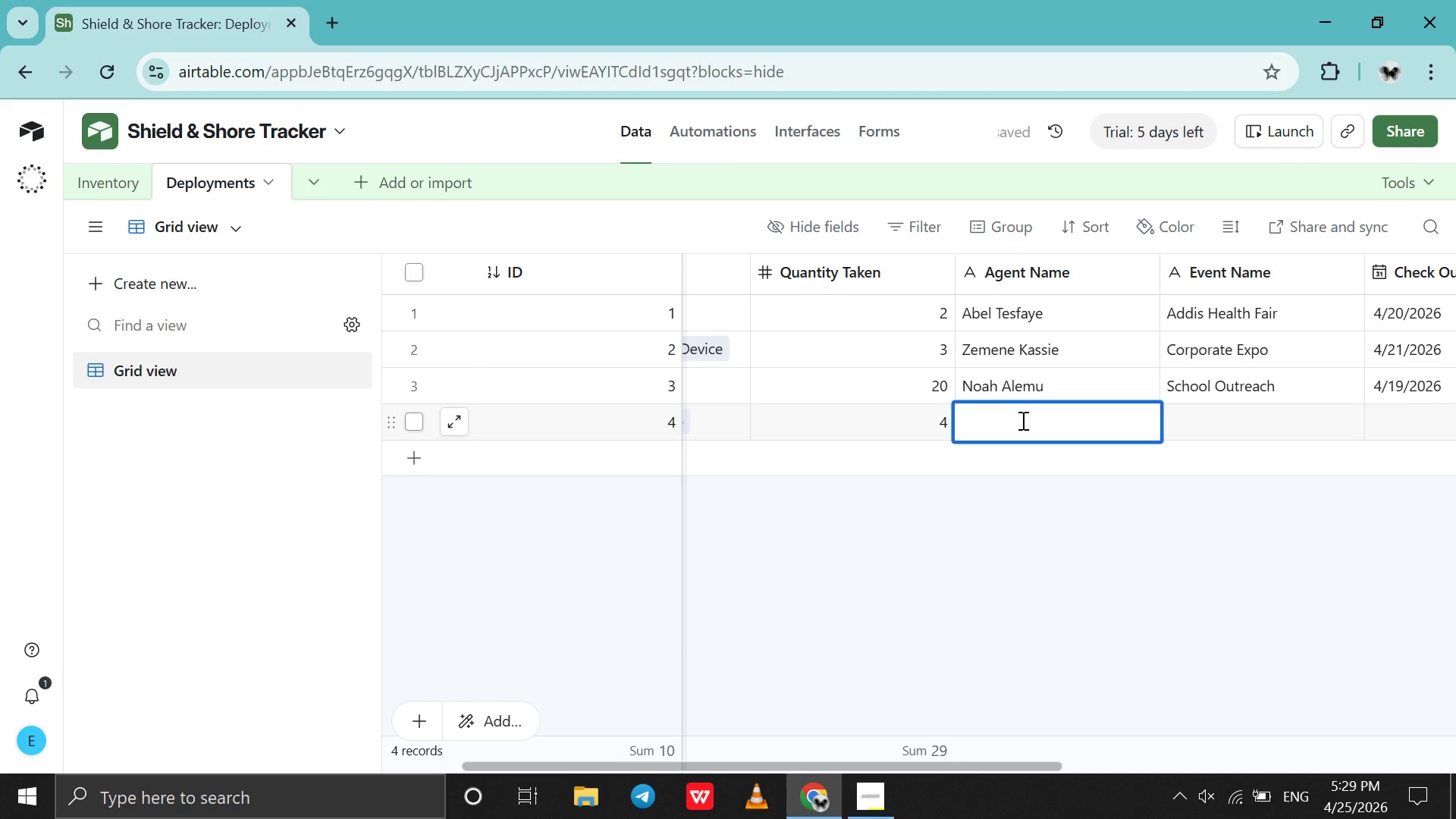 
type(Sara Abebe)
 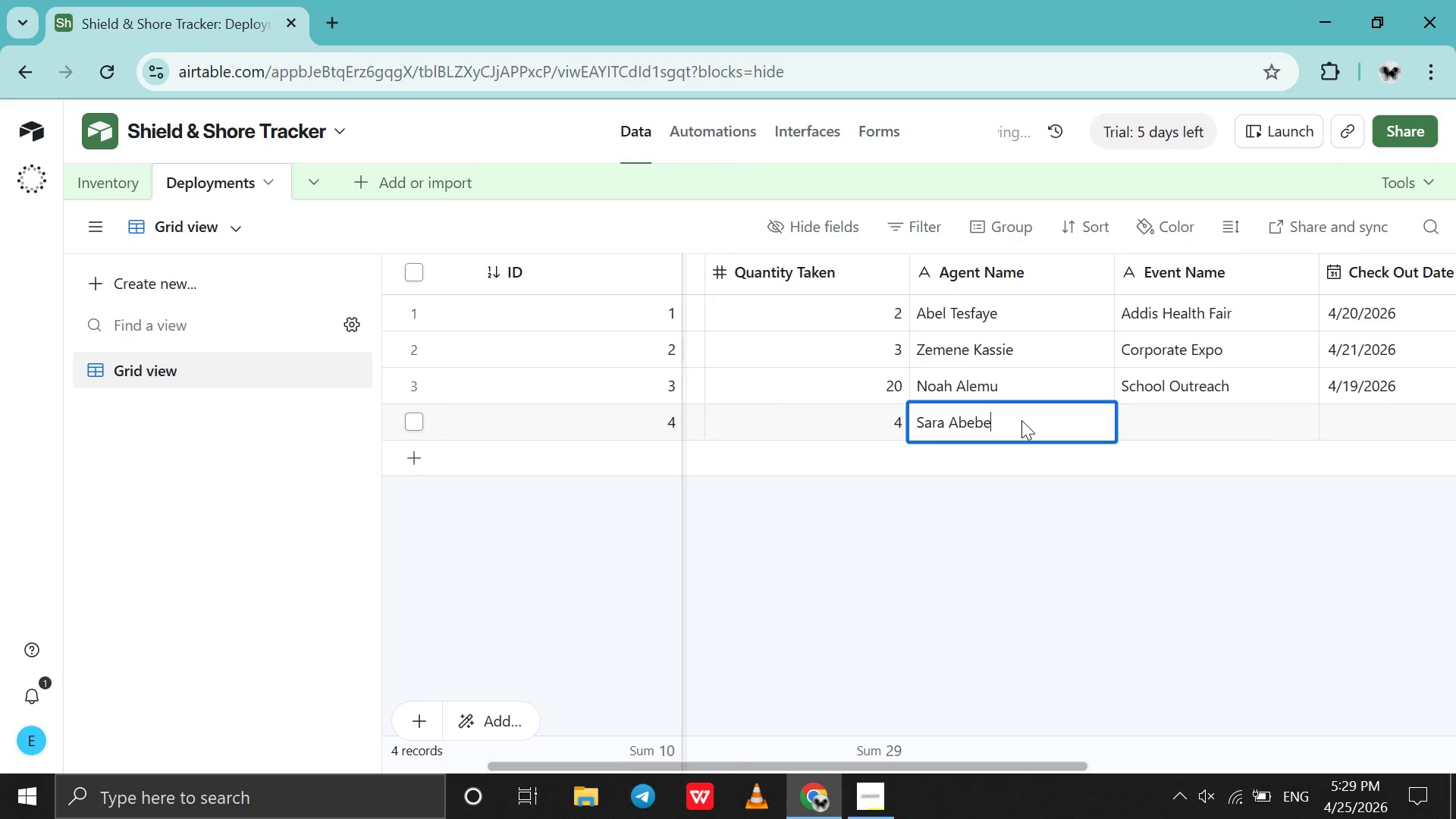 
scroll: coordinate [1021, 420], scroll_direction: down, amount: 3.0
 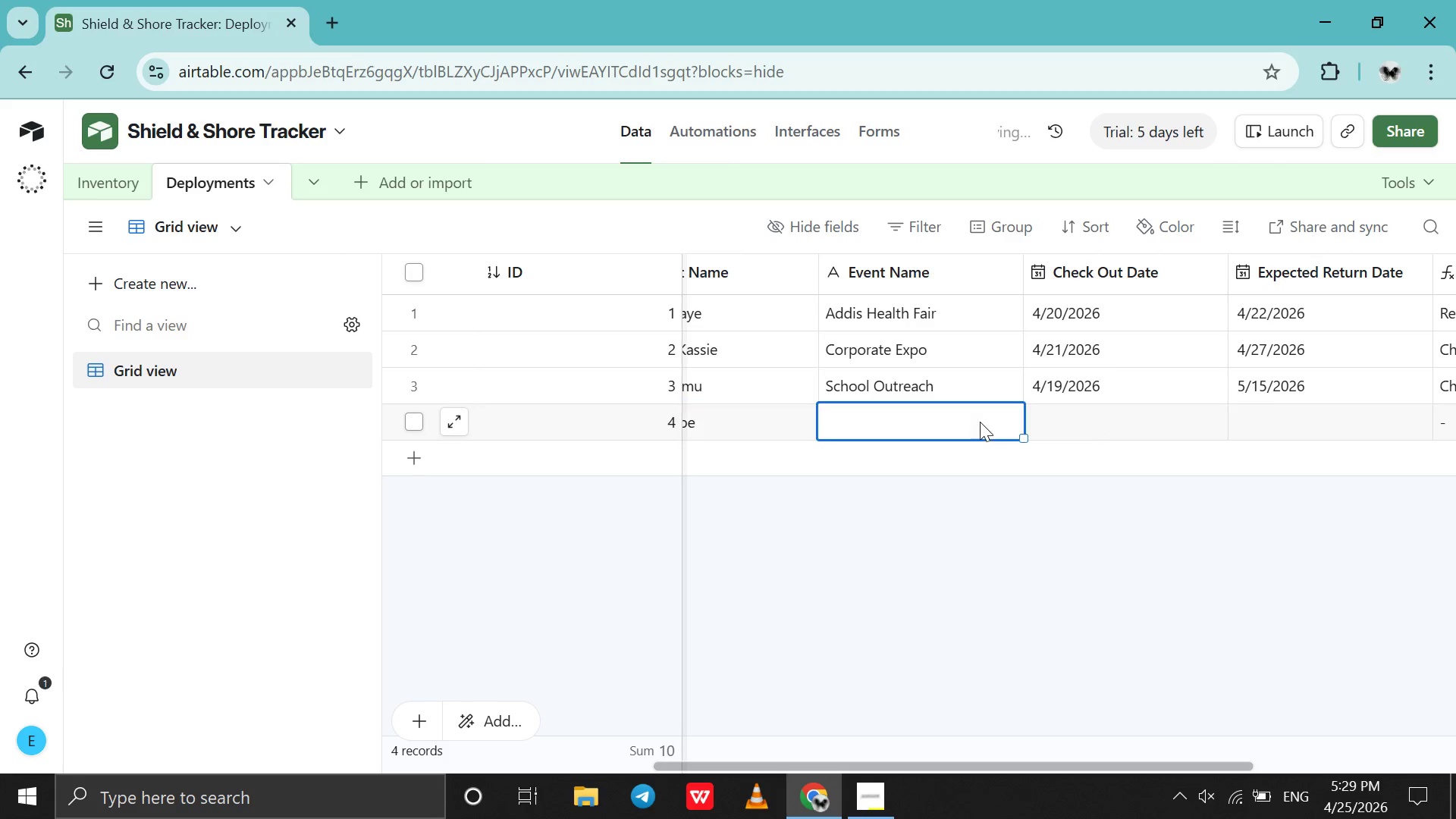 
double_click([980, 422])
 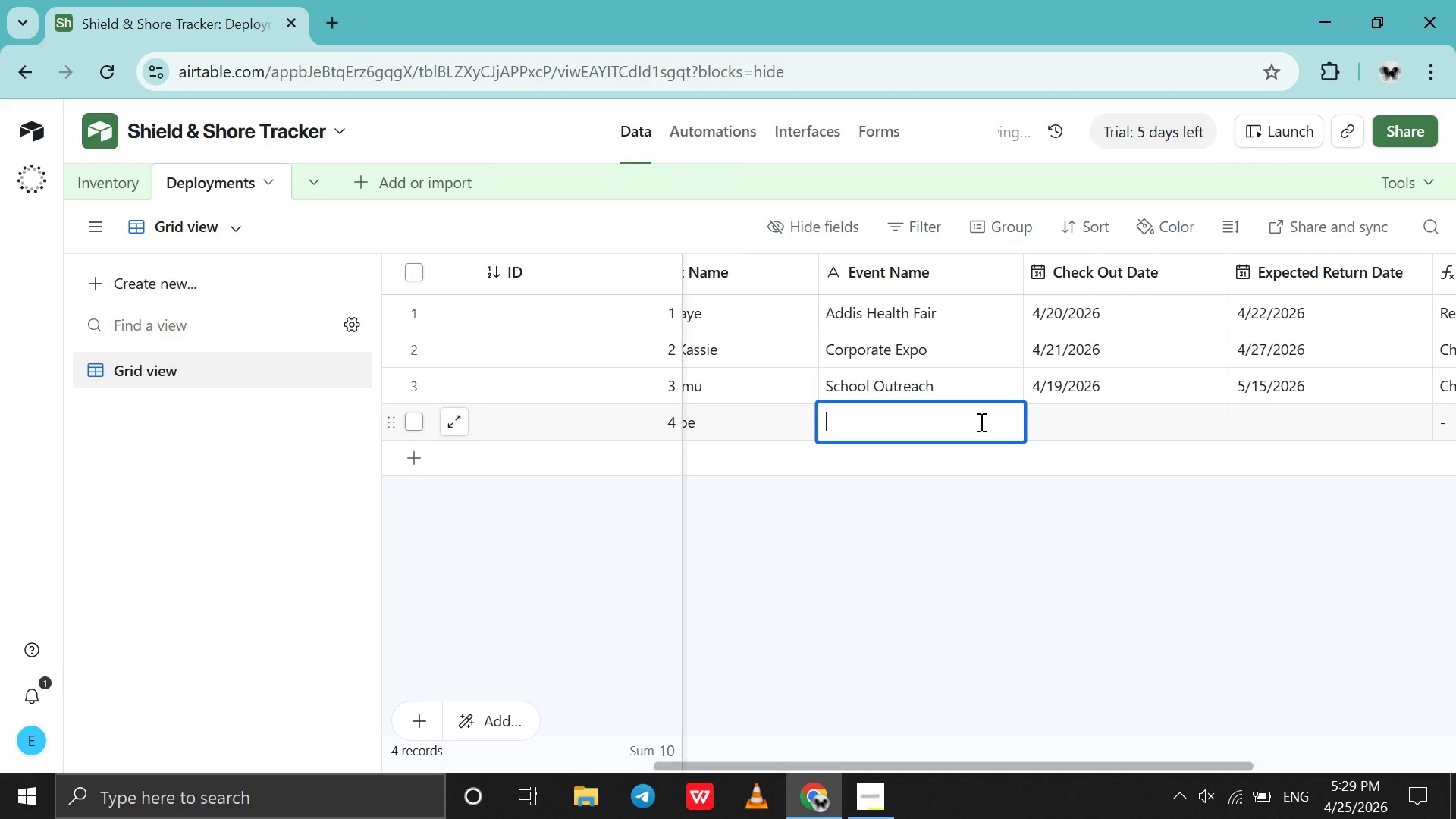 
type(Community Seminar )
 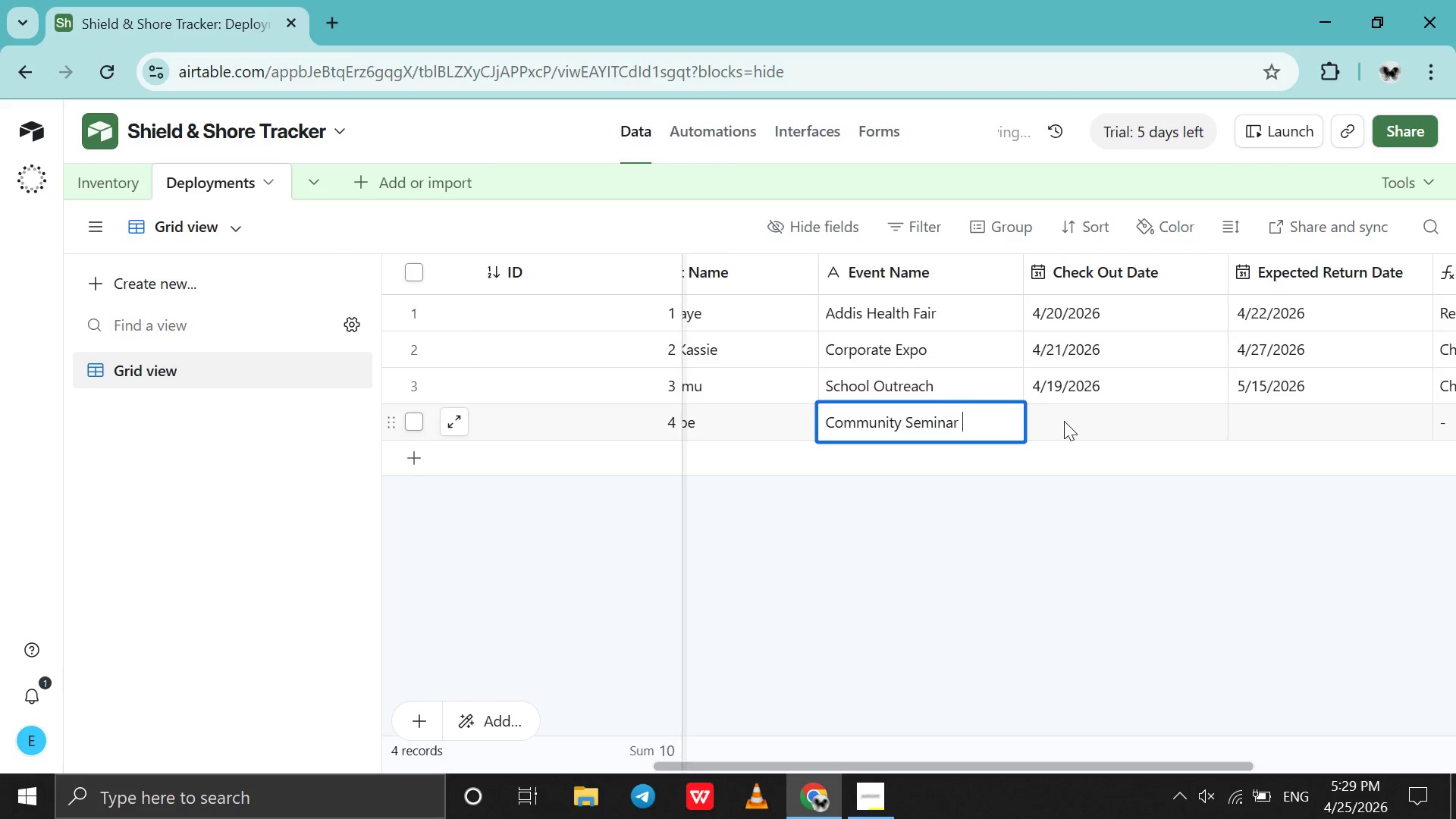 
double_click([1064, 421])
 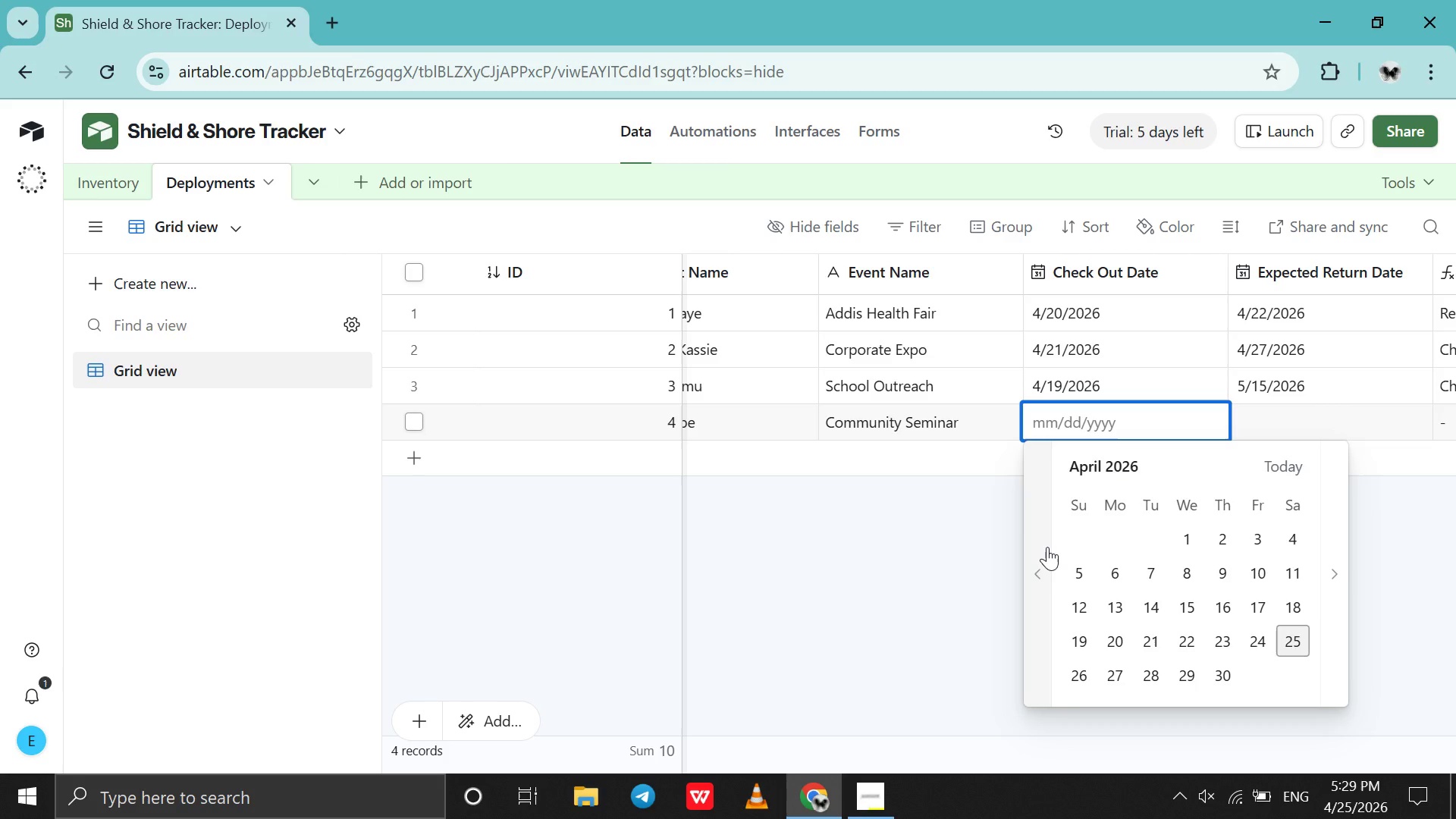 
wait(13.36)
 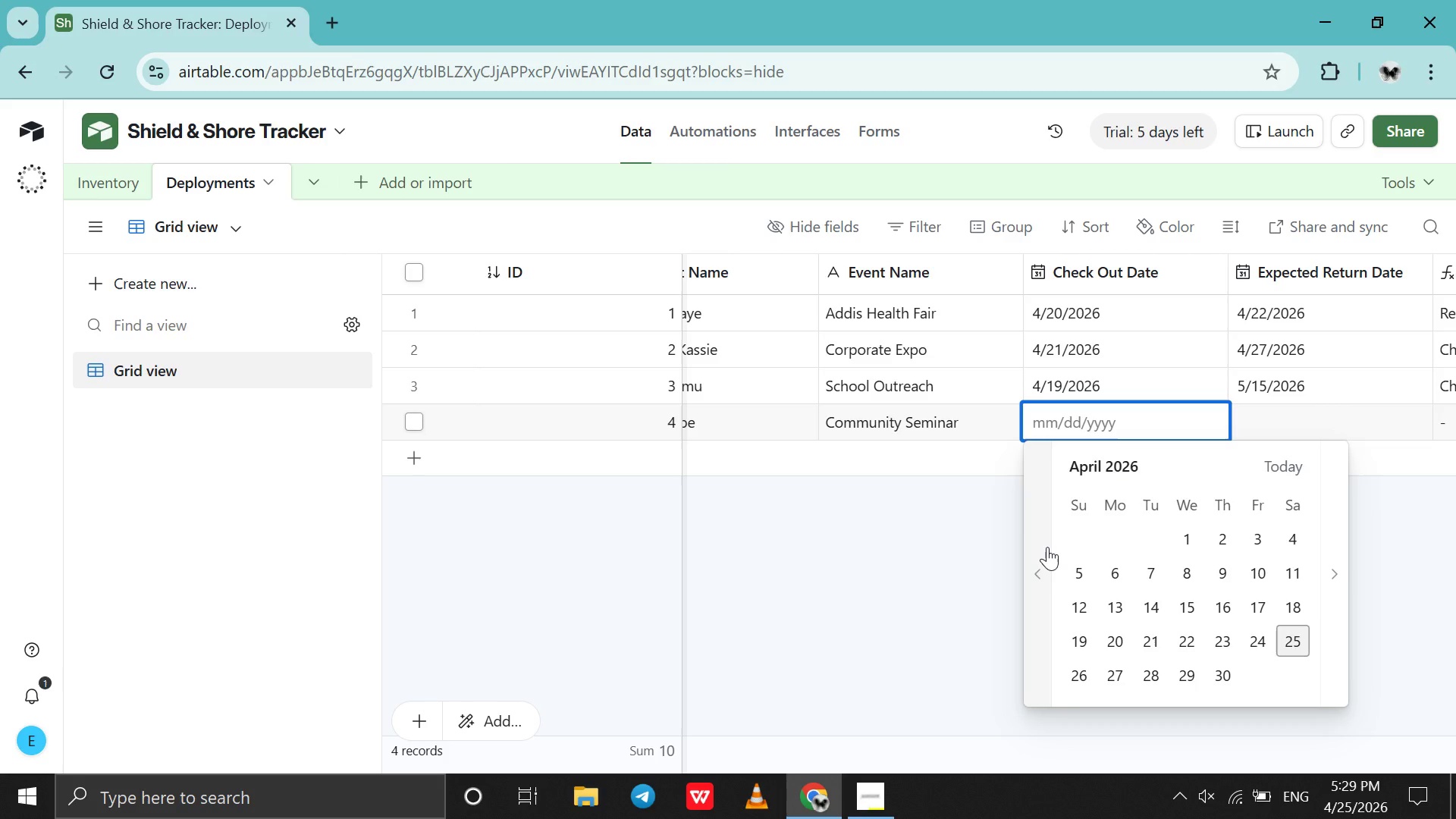 
left_click([1193, 642])
 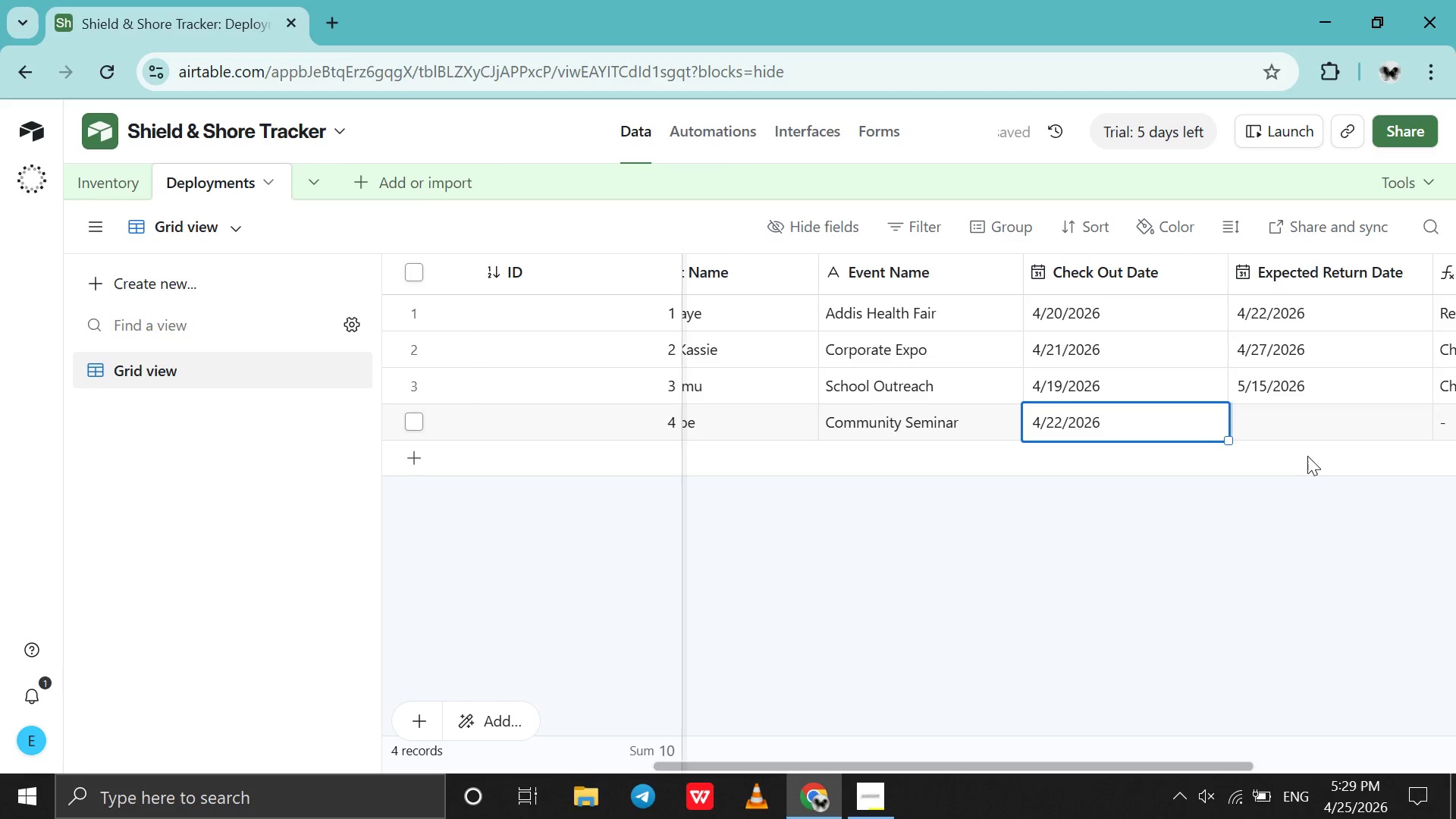 
double_click([1288, 419])
 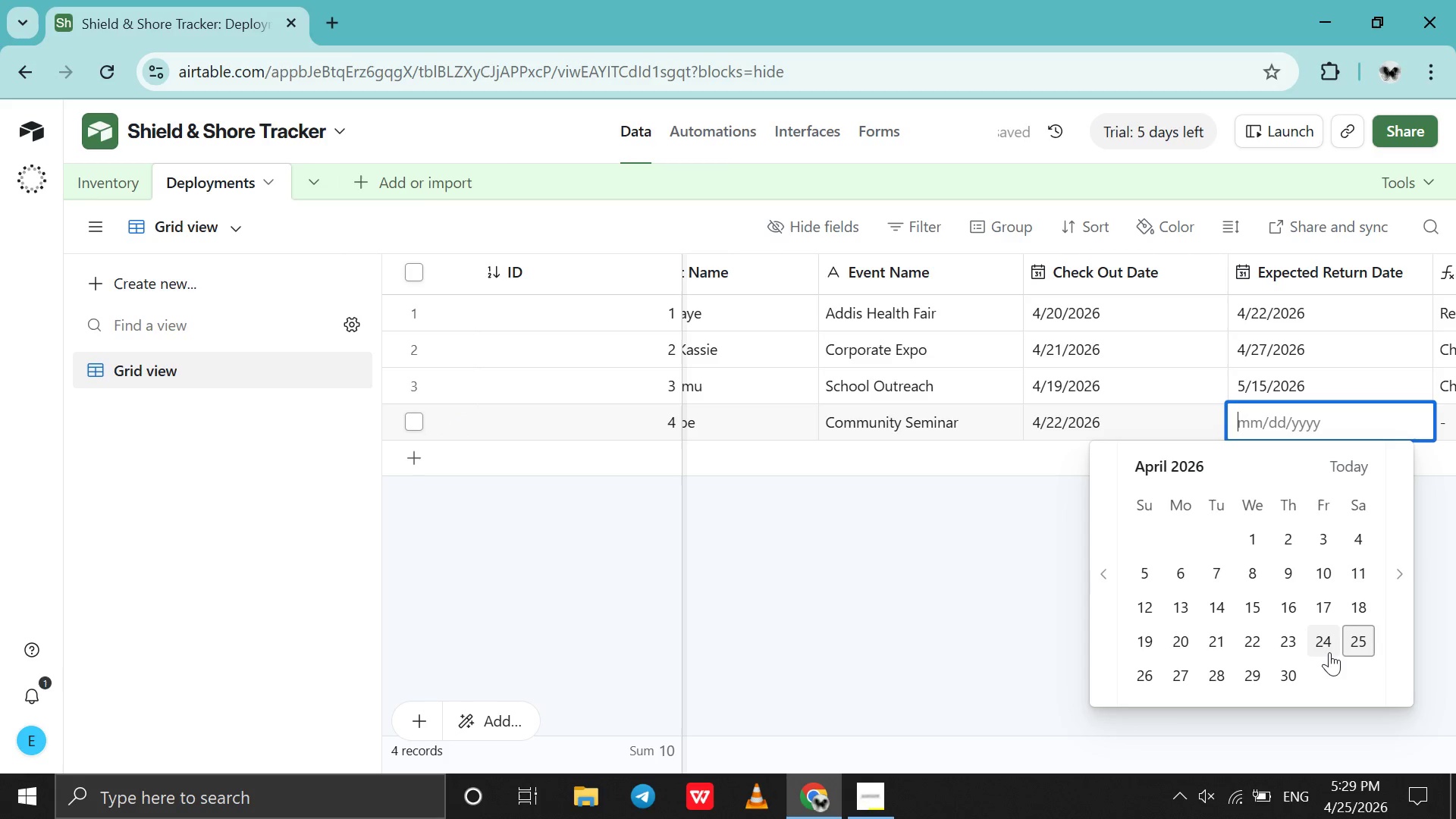 
left_click([1326, 649])
 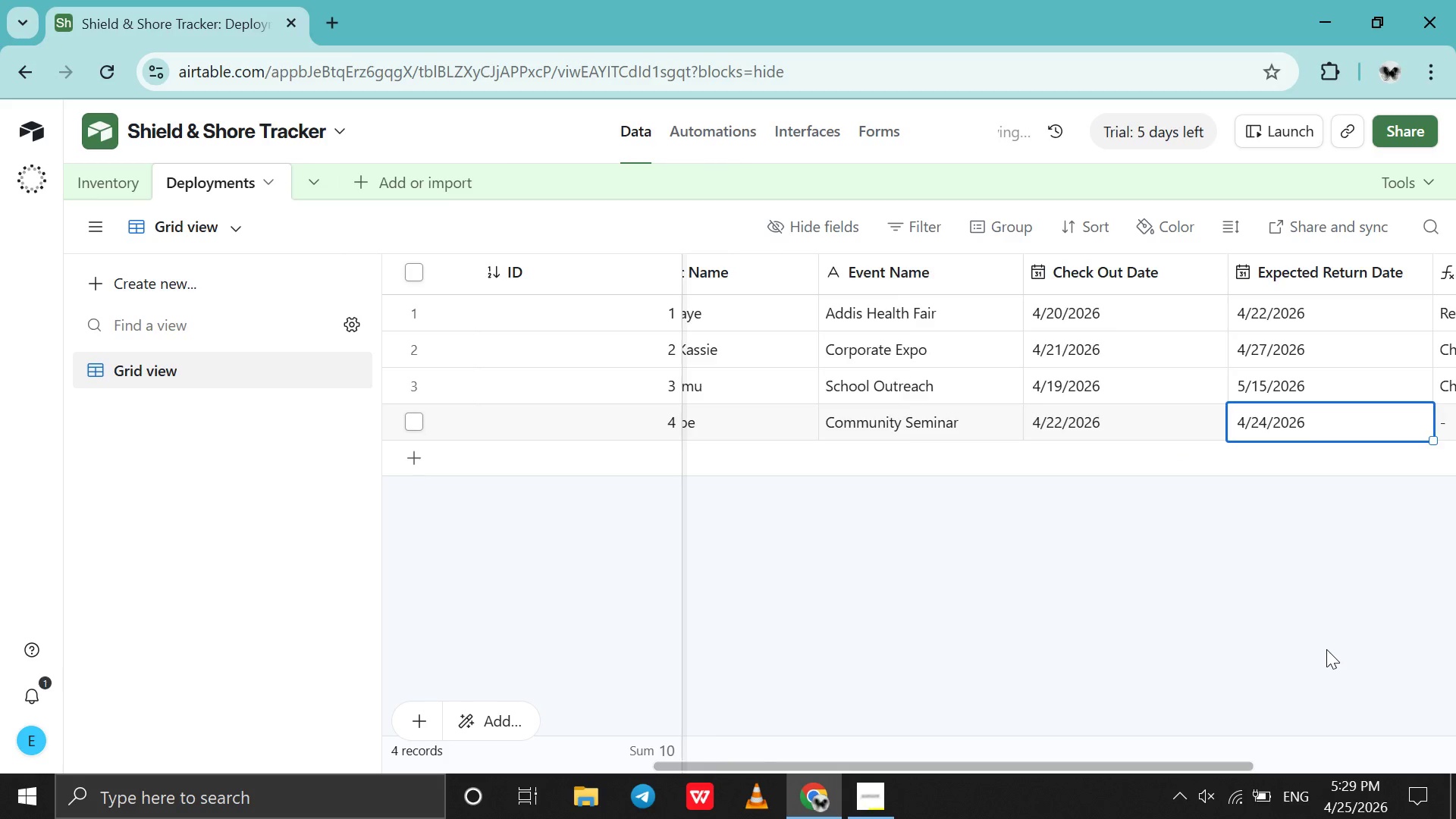 
scroll: coordinate [1326, 649], scroll_direction: down, amount: 3.0
 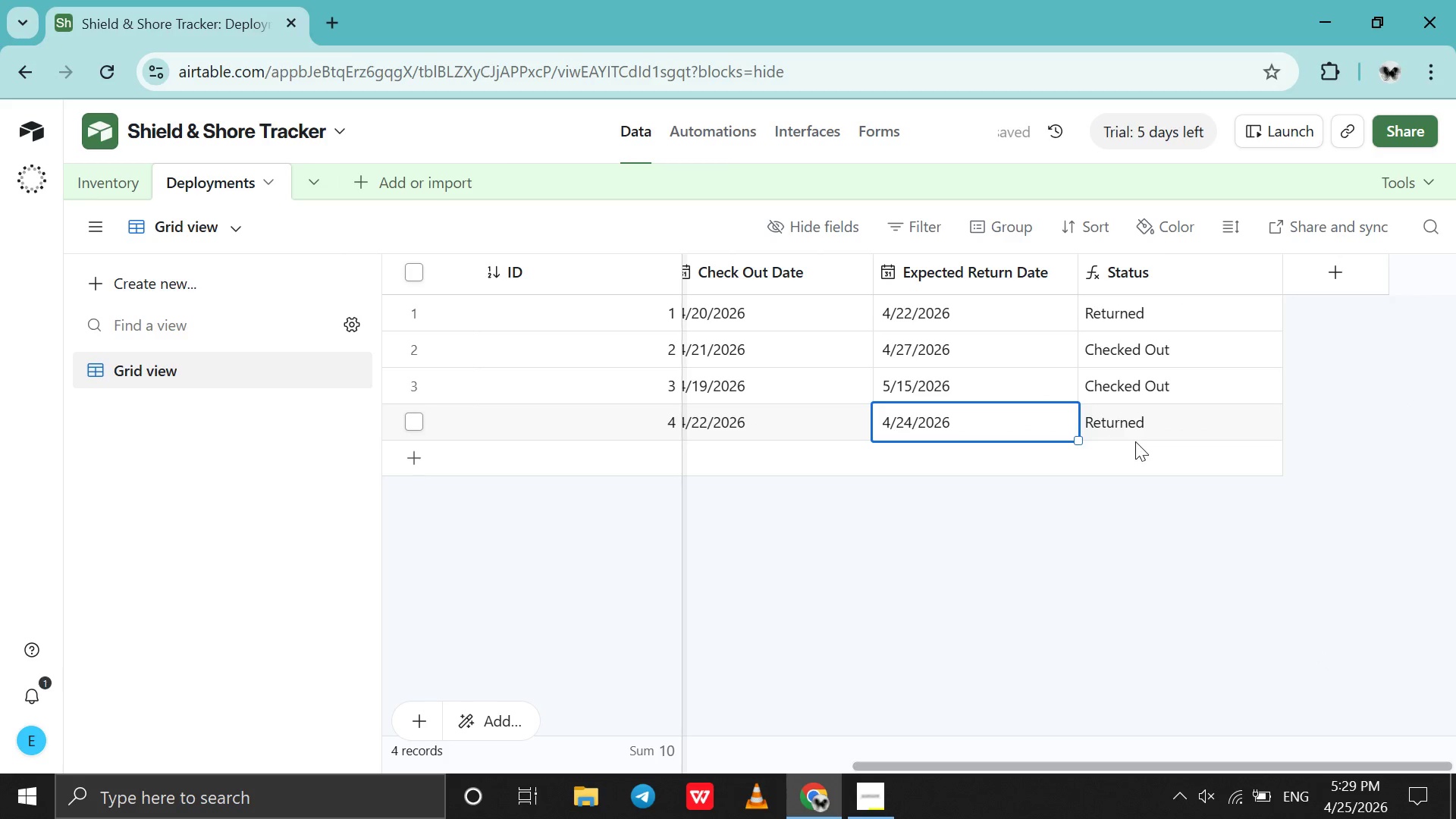 
scroll: coordinate [1135, 441], scroll_direction: up, amount: 69.0
 